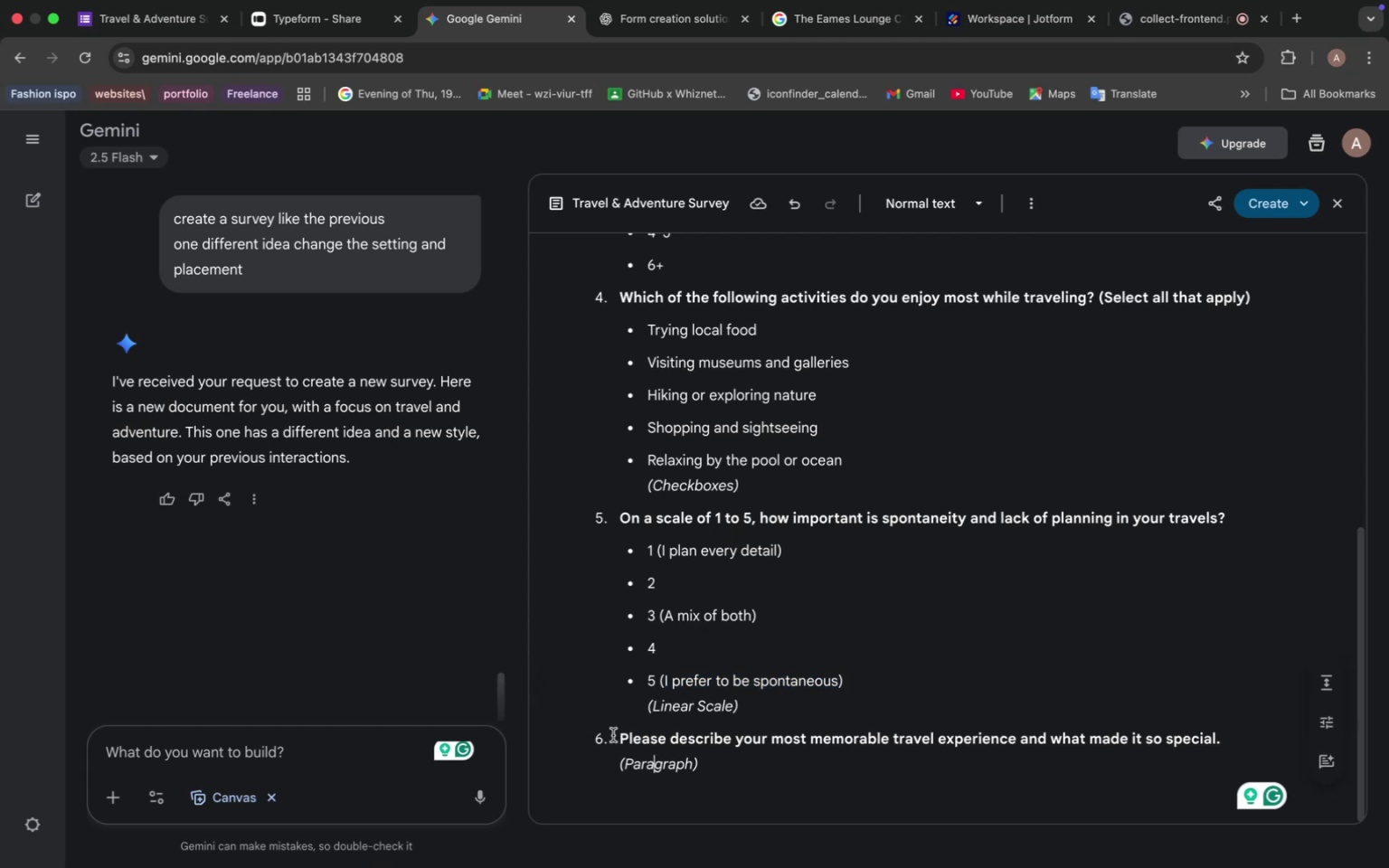 
left_click_drag(start_coordinate=[619, 738], to_coordinate=[1224, 731])
 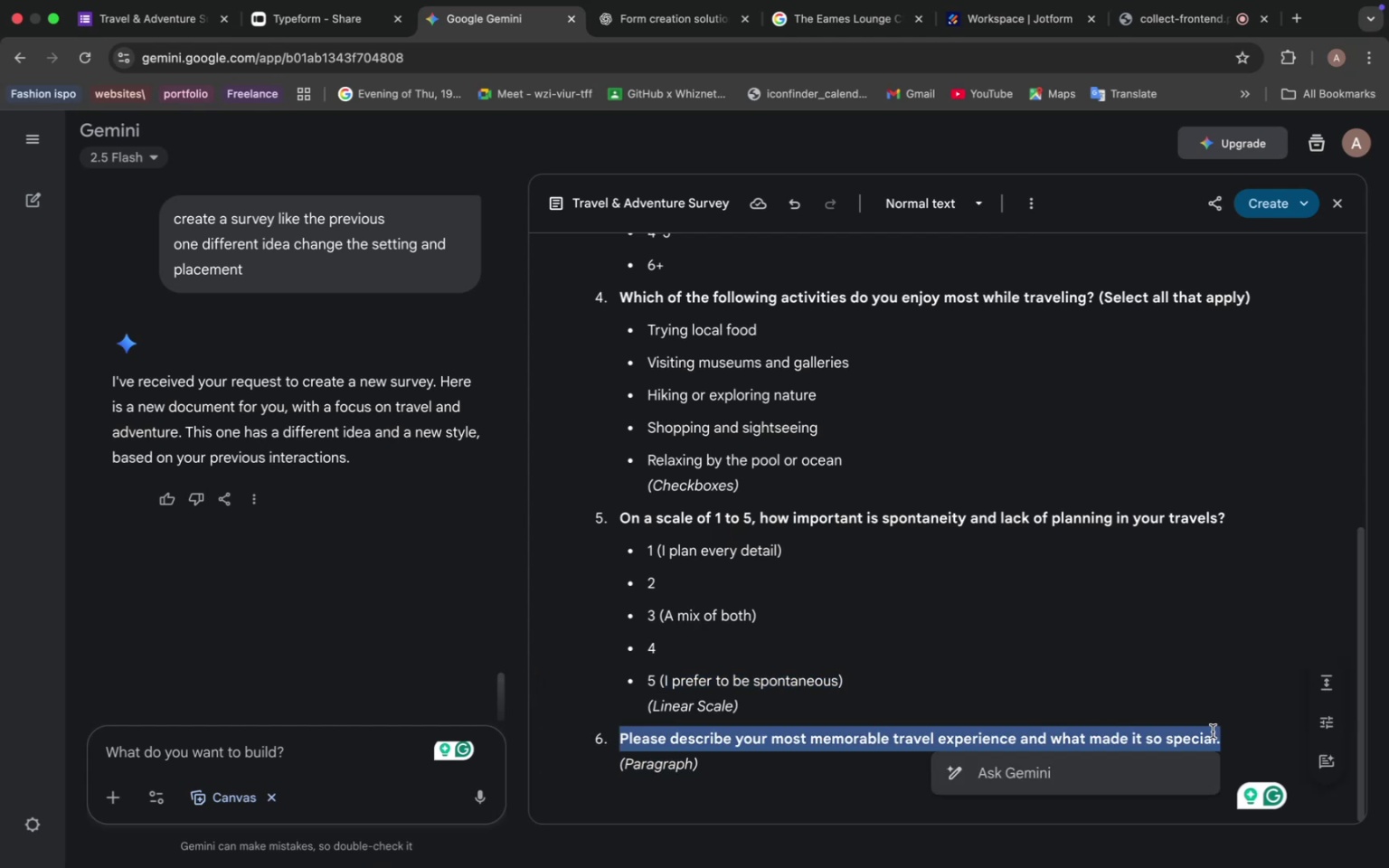 
key(Meta+C)
 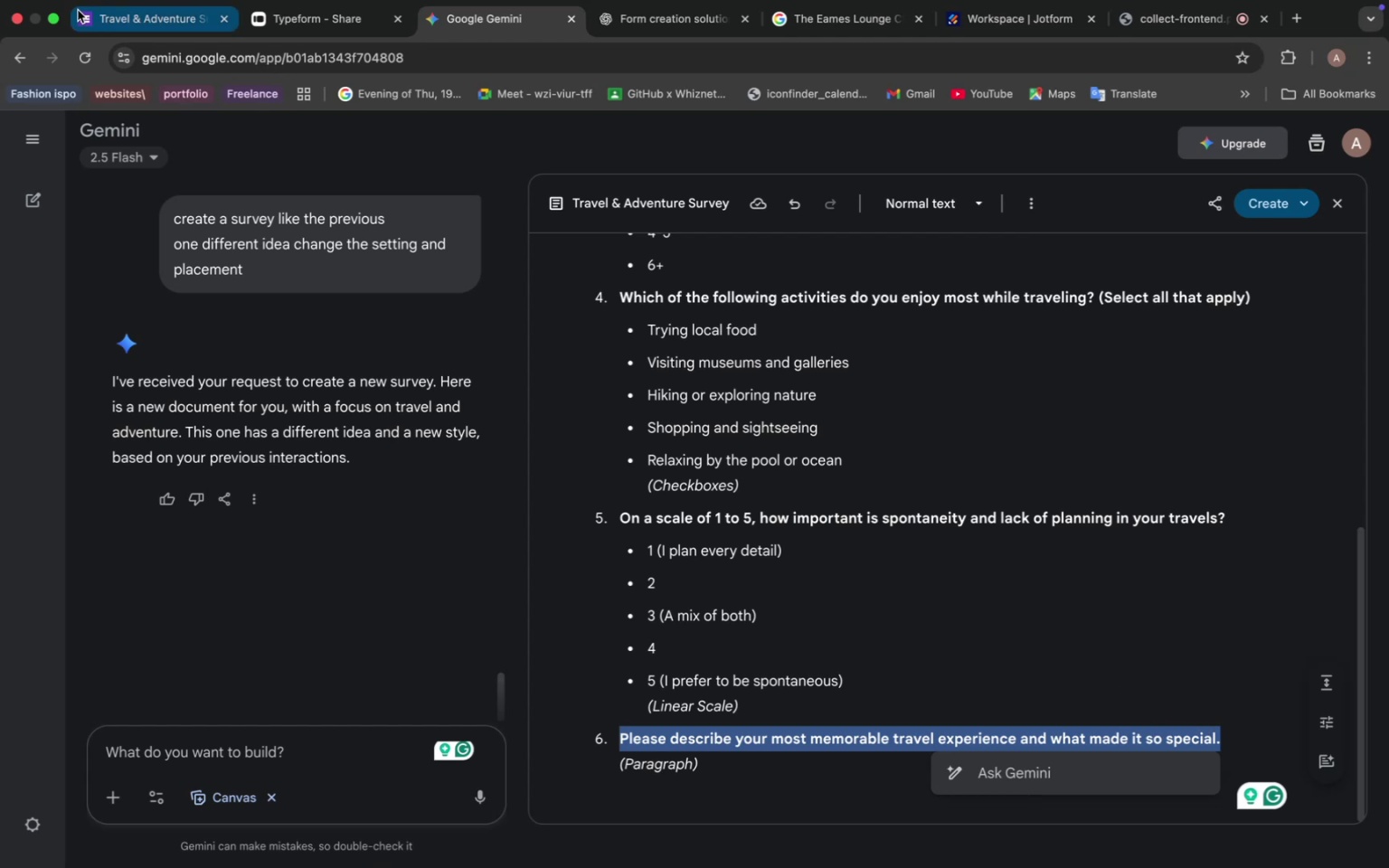 
left_click([112, 21])
 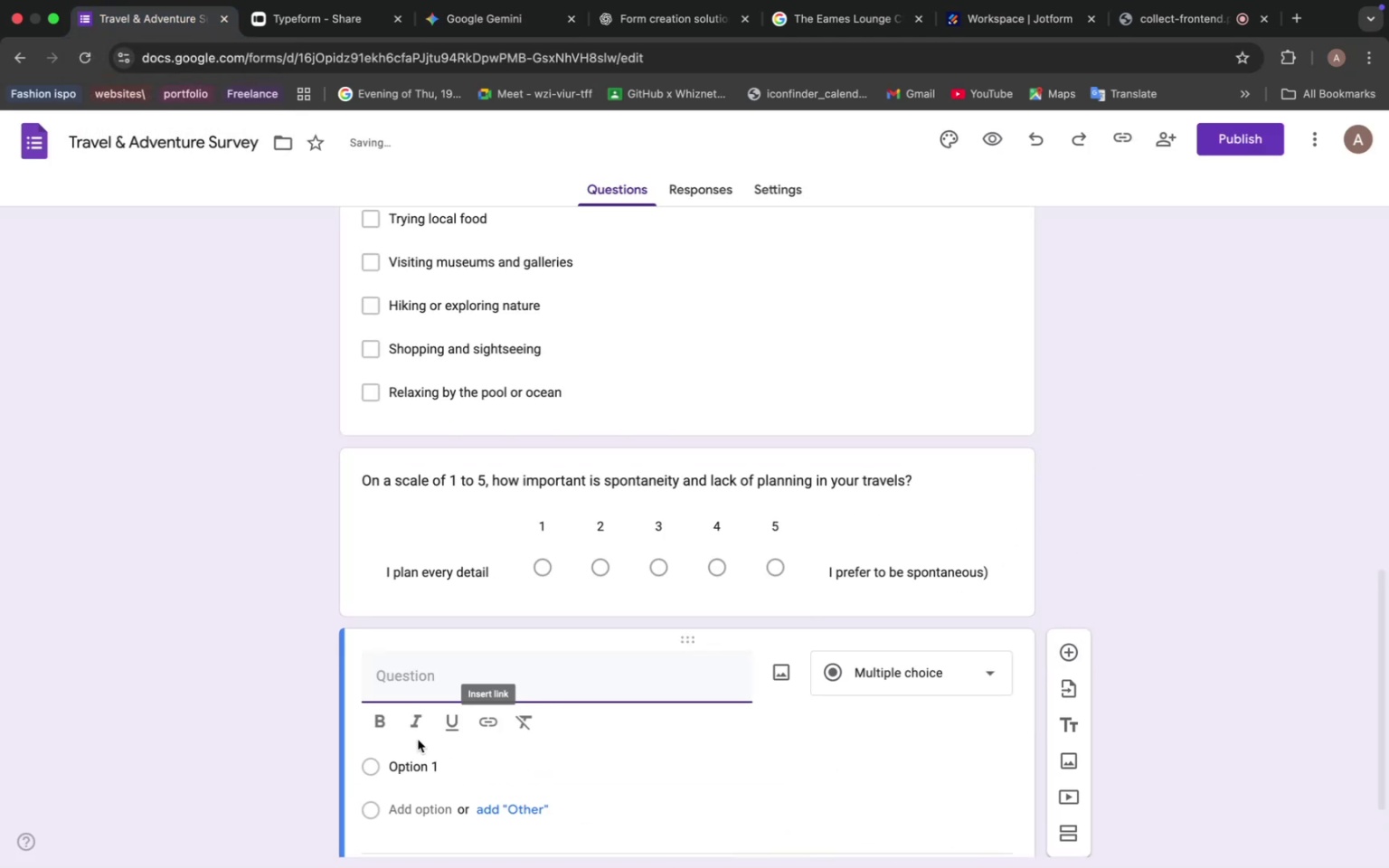 
left_click([405, 678])
 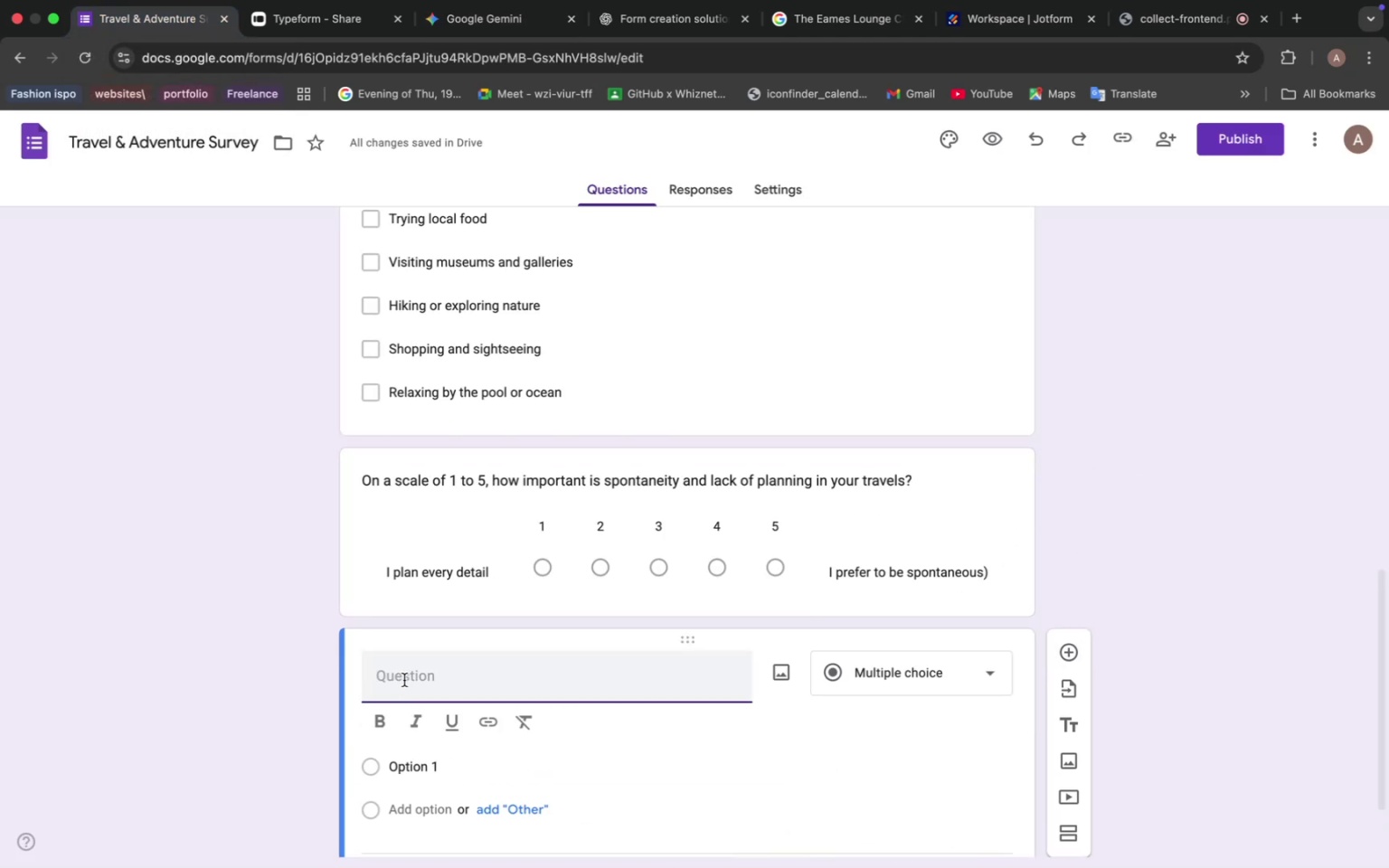 
key(Meta+V)
 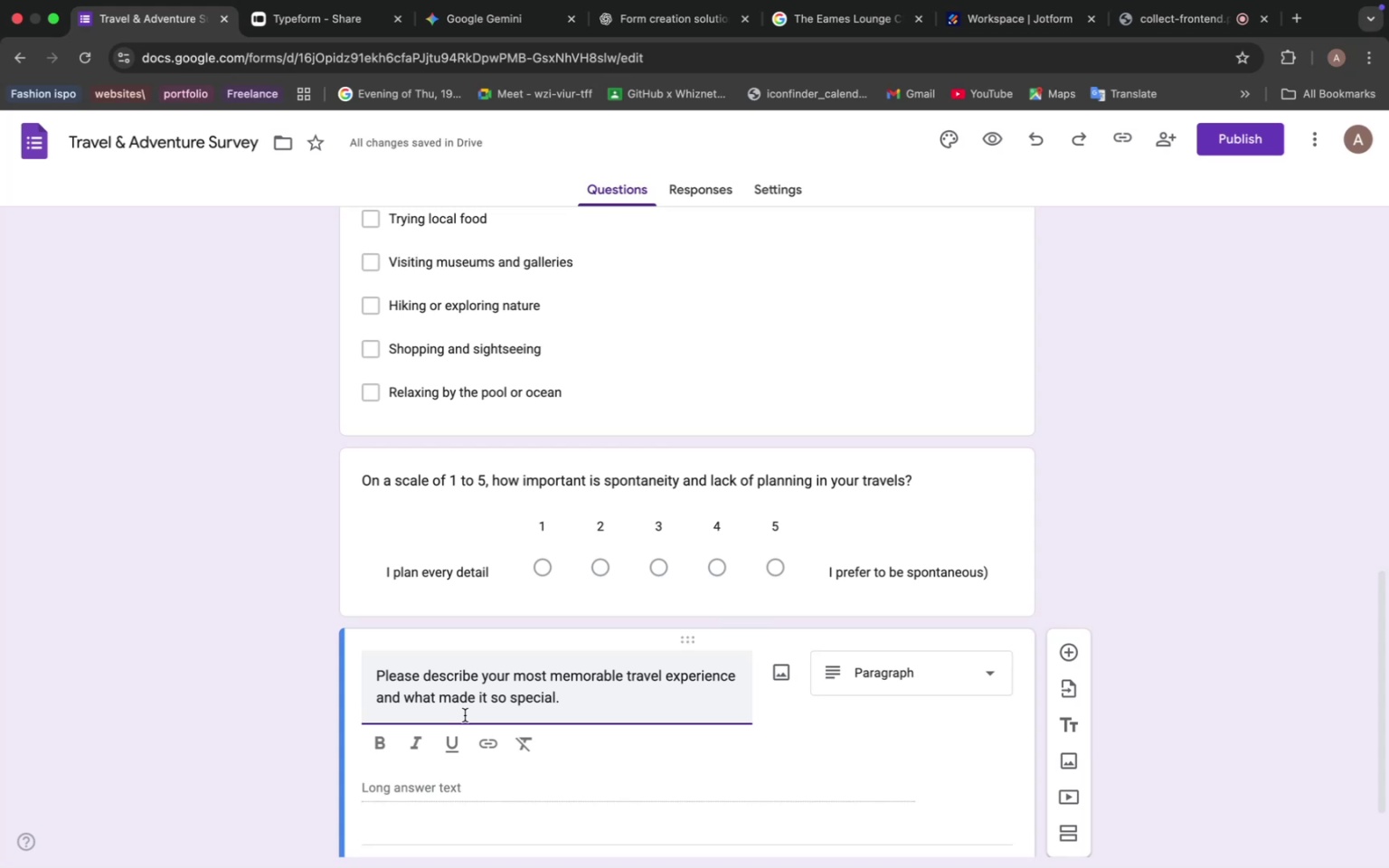 
wait(5.37)
 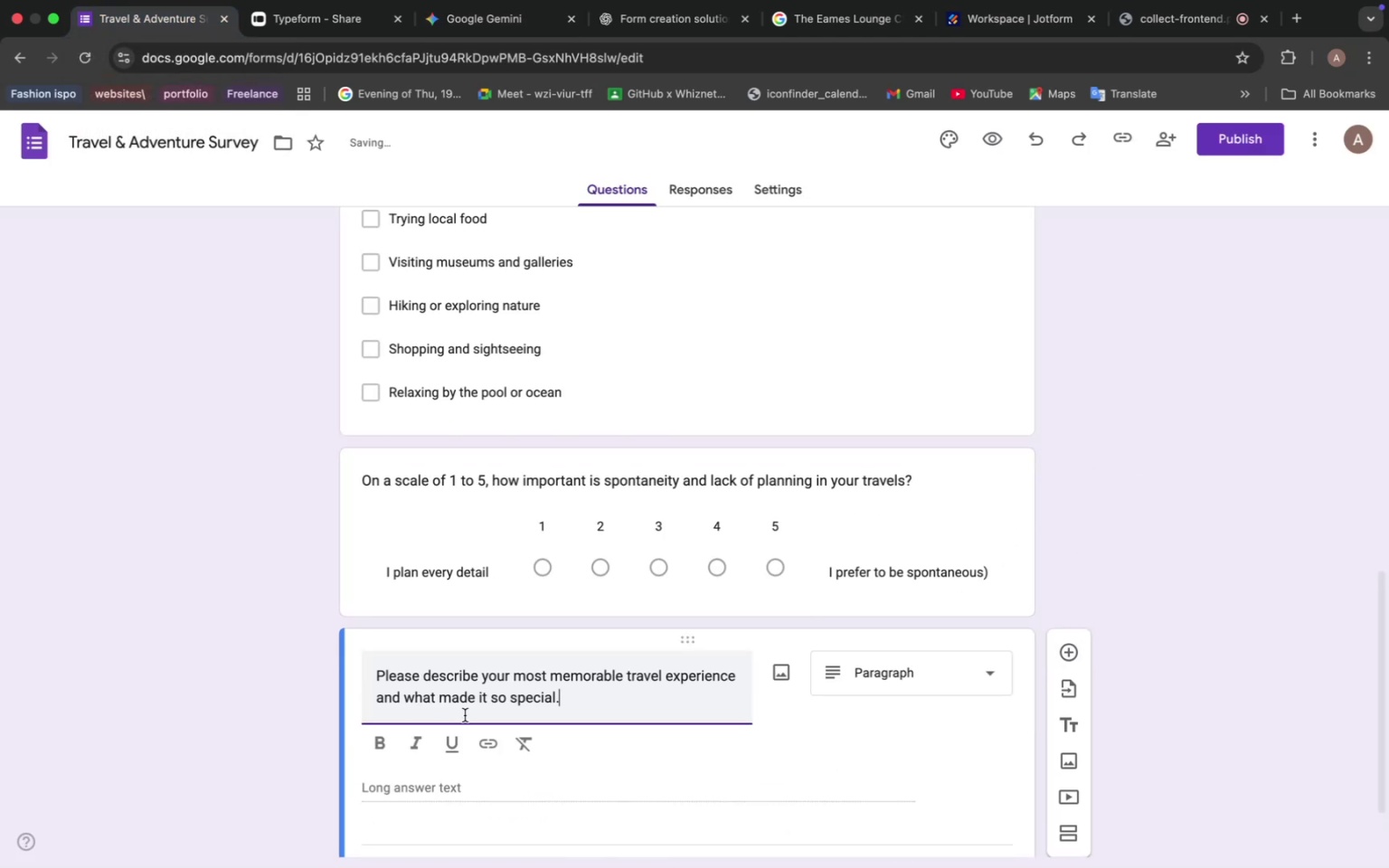 
left_click([932, 681])
 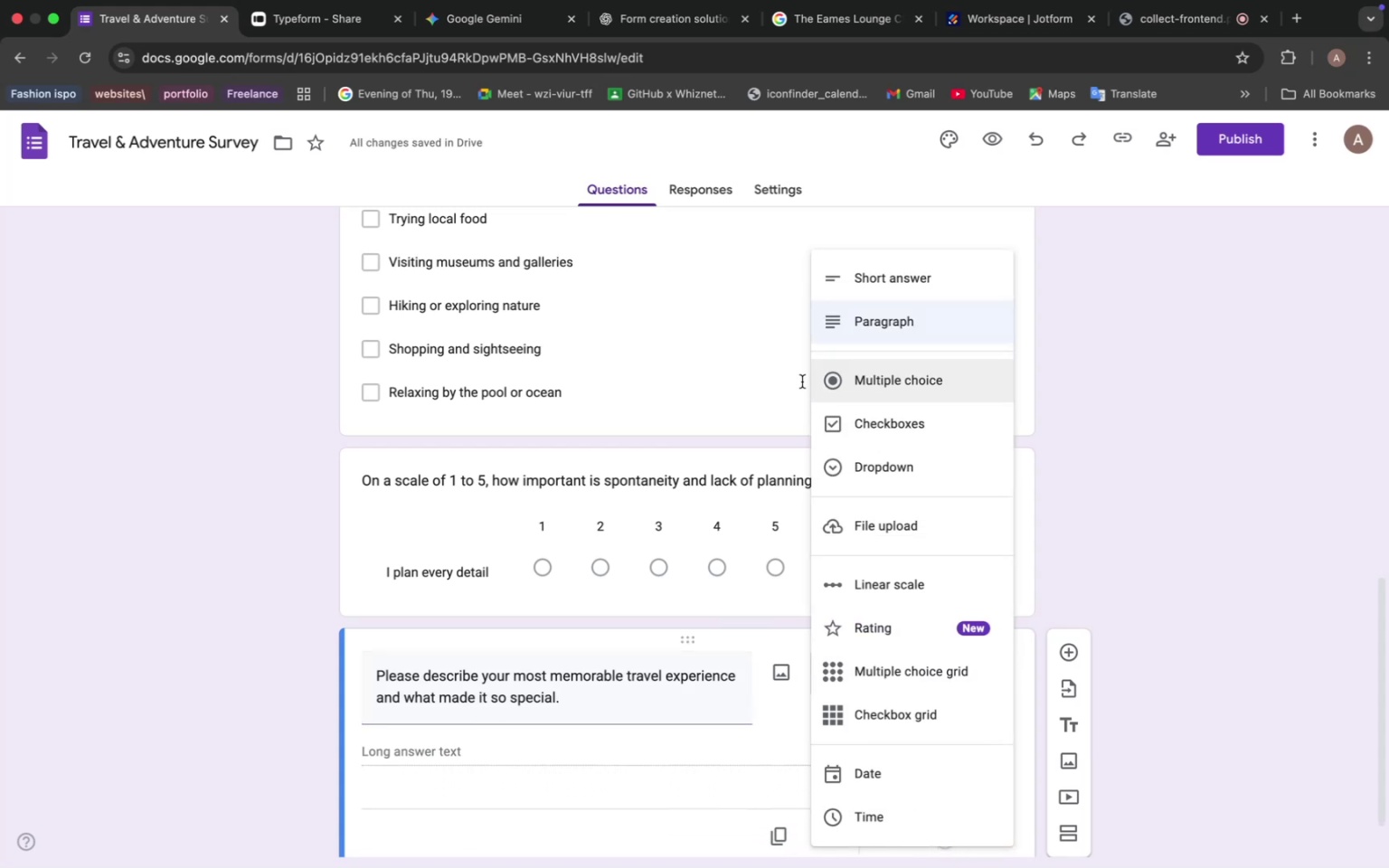 
left_click([846, 340])
 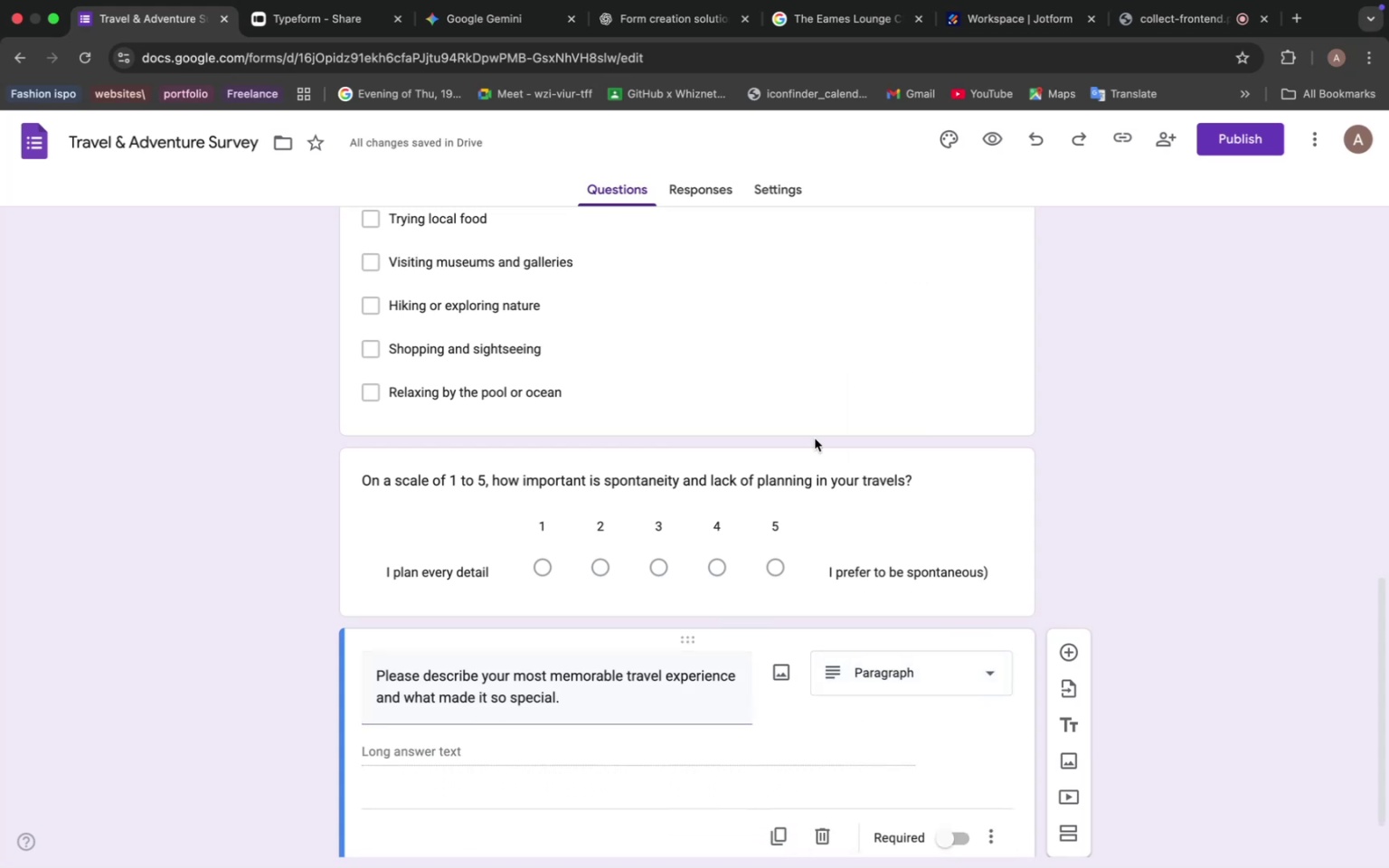 
scroll: coordinate [674, 616], scroll_direction: up, amount: 37.0
 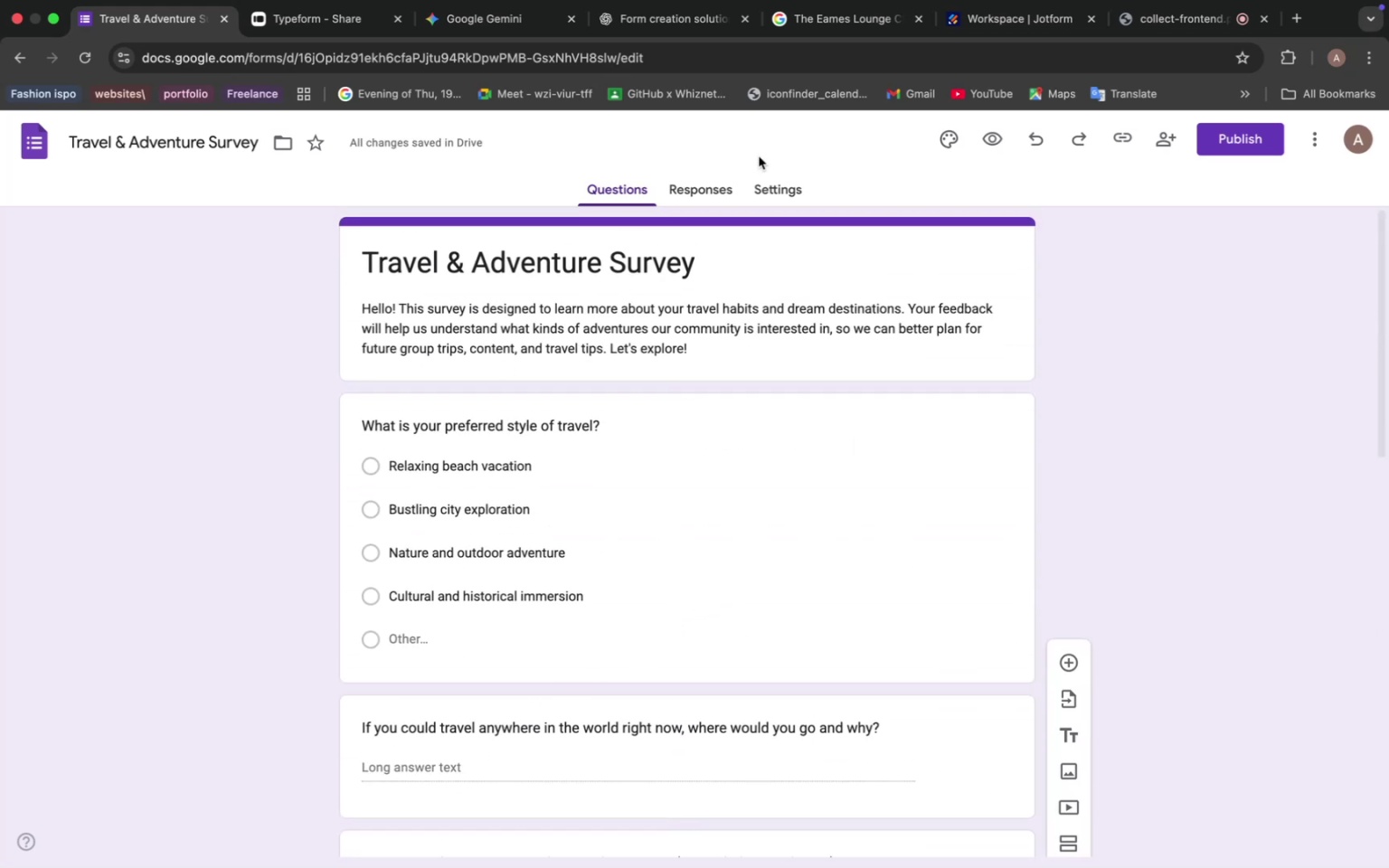 
left_click([952, 142])
 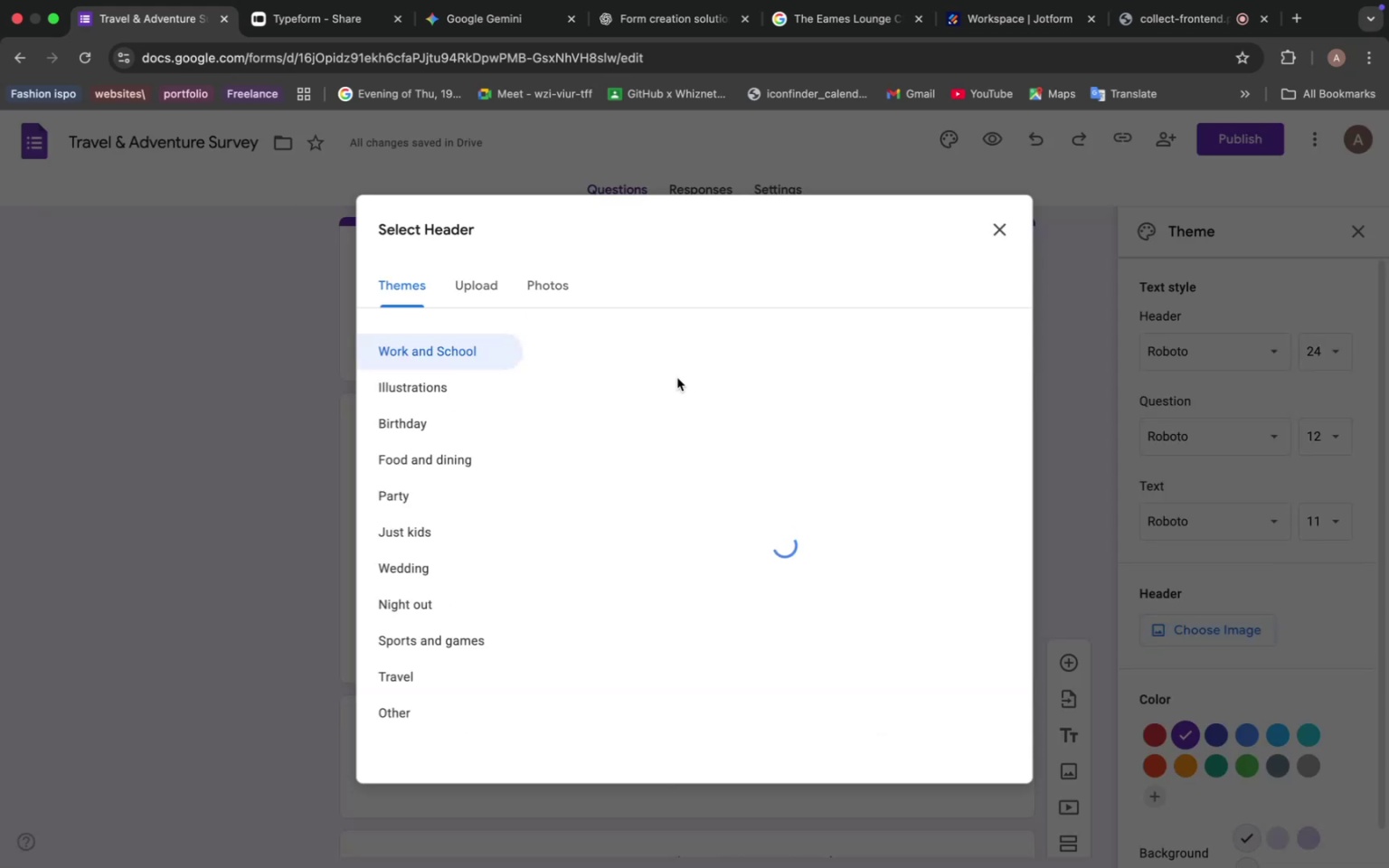 
left_click([448, 384])
 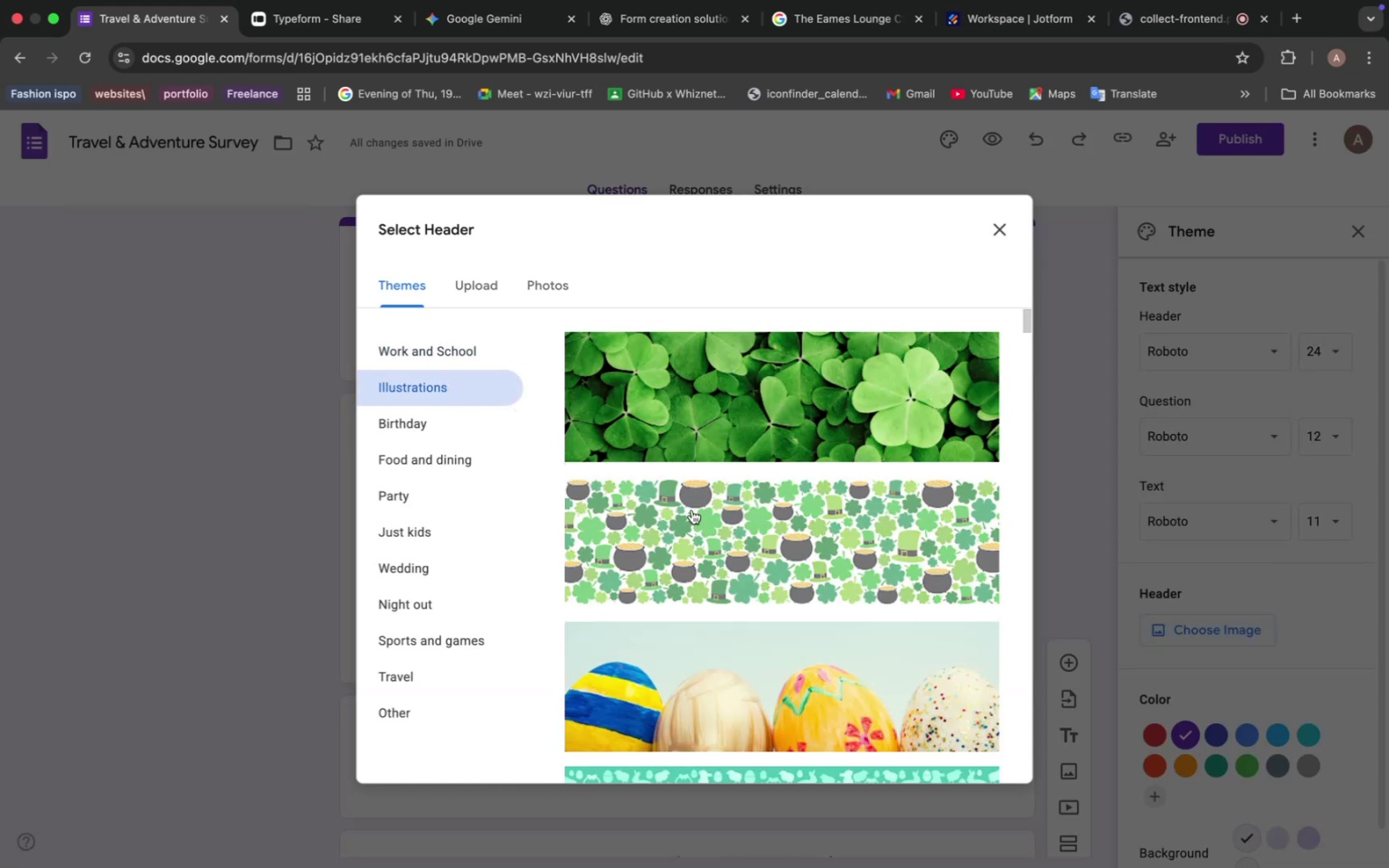 
scroll: coordinate [745, 547], scroll_direction: down, amount: 34.0
 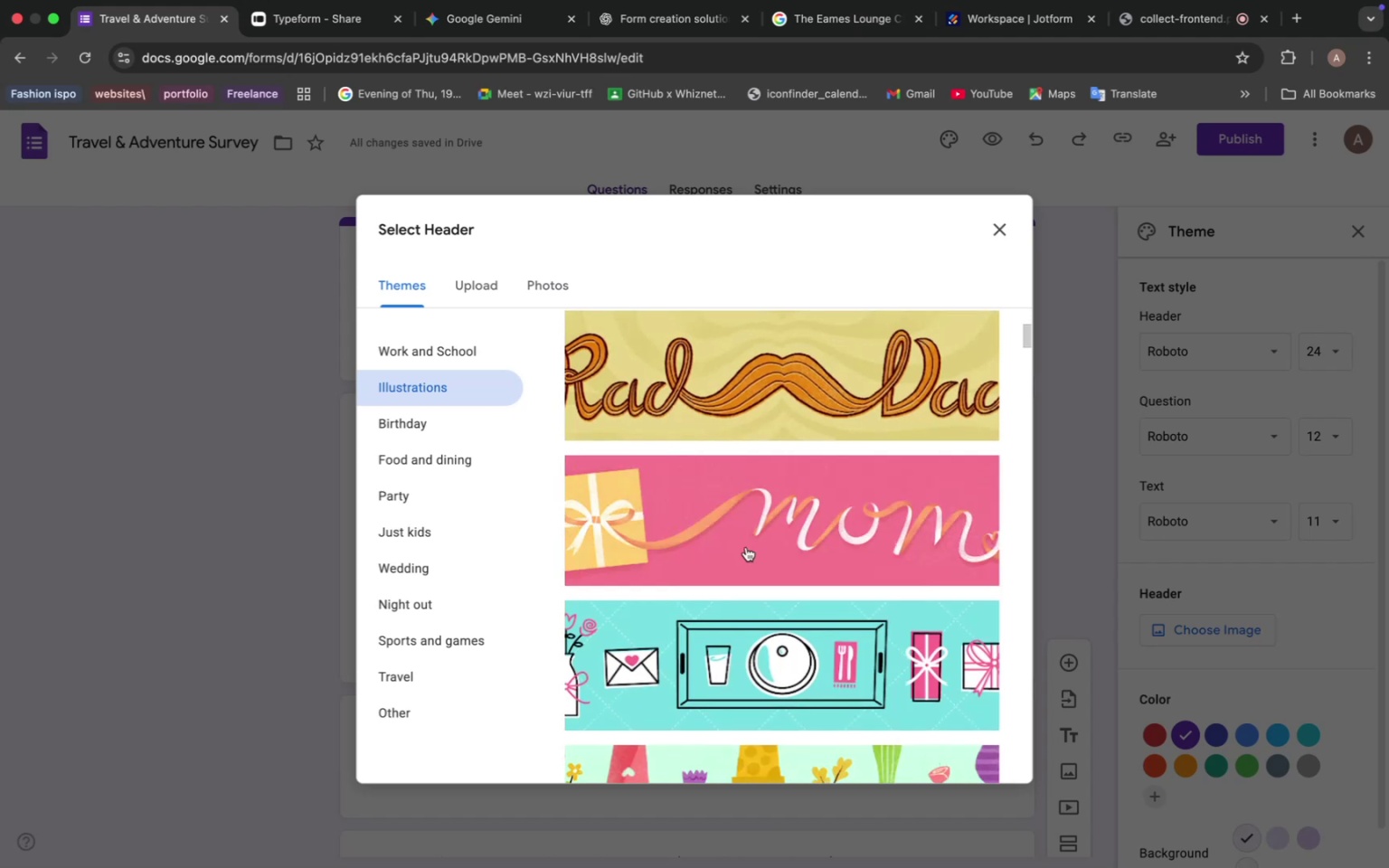 
scroll: coordinate [758, 556], scroll_direction: down, amount: 26.0
 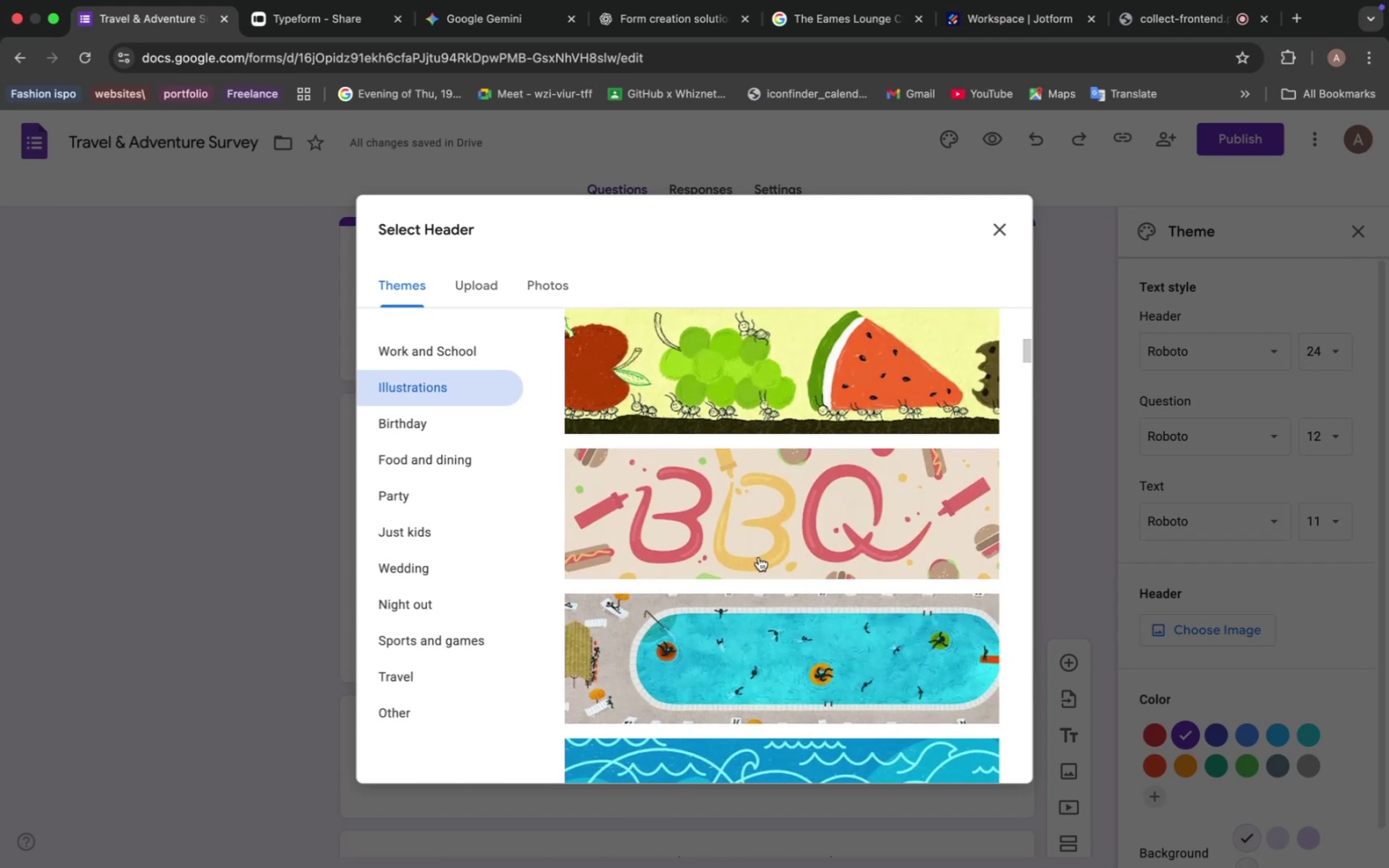 
scroll: coordinate [769, 534], scroll_direction: down, amount: 65.0
 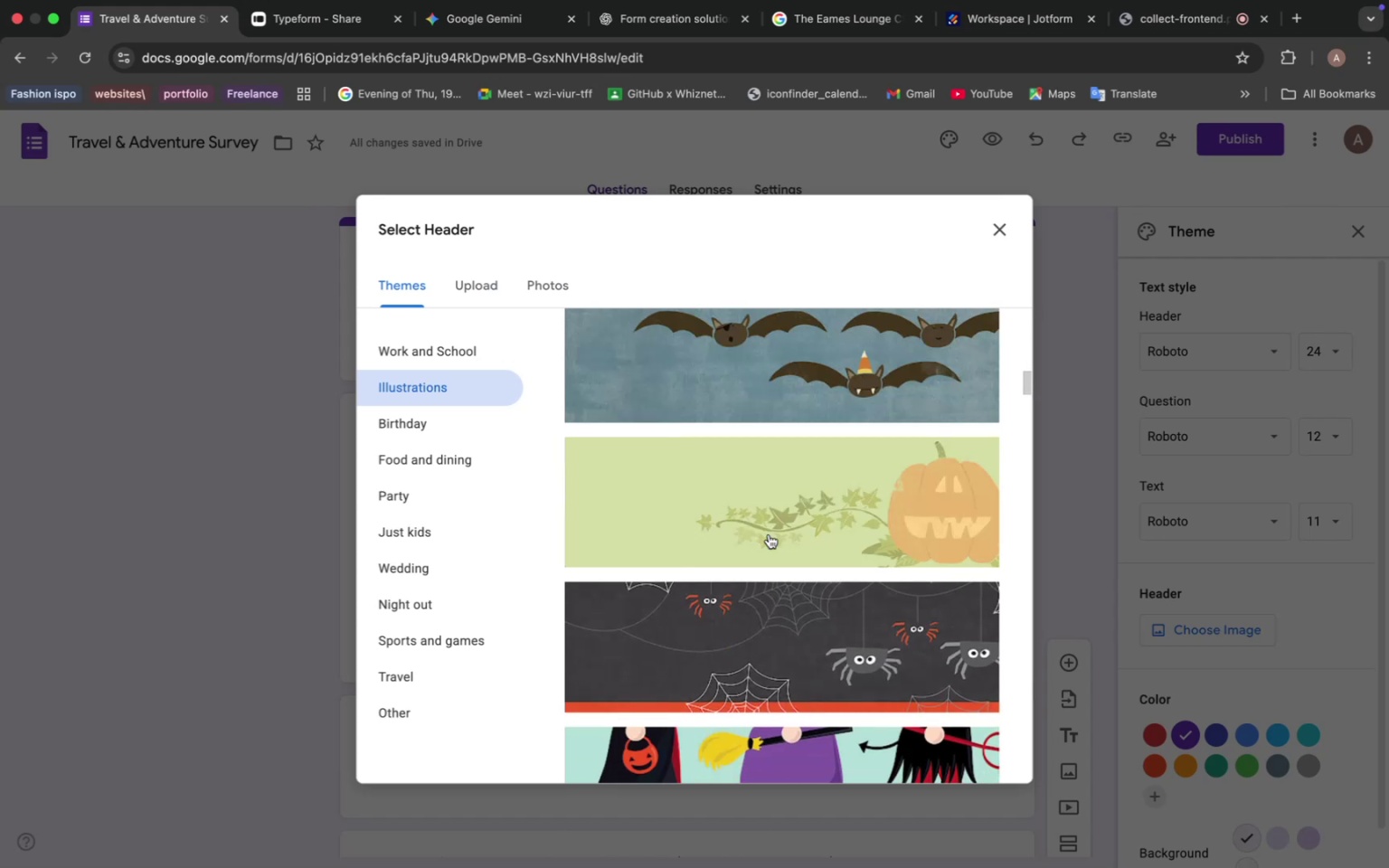 
scroll: coordinate [777, 486], scroll_direction: down, amount: 38.0
 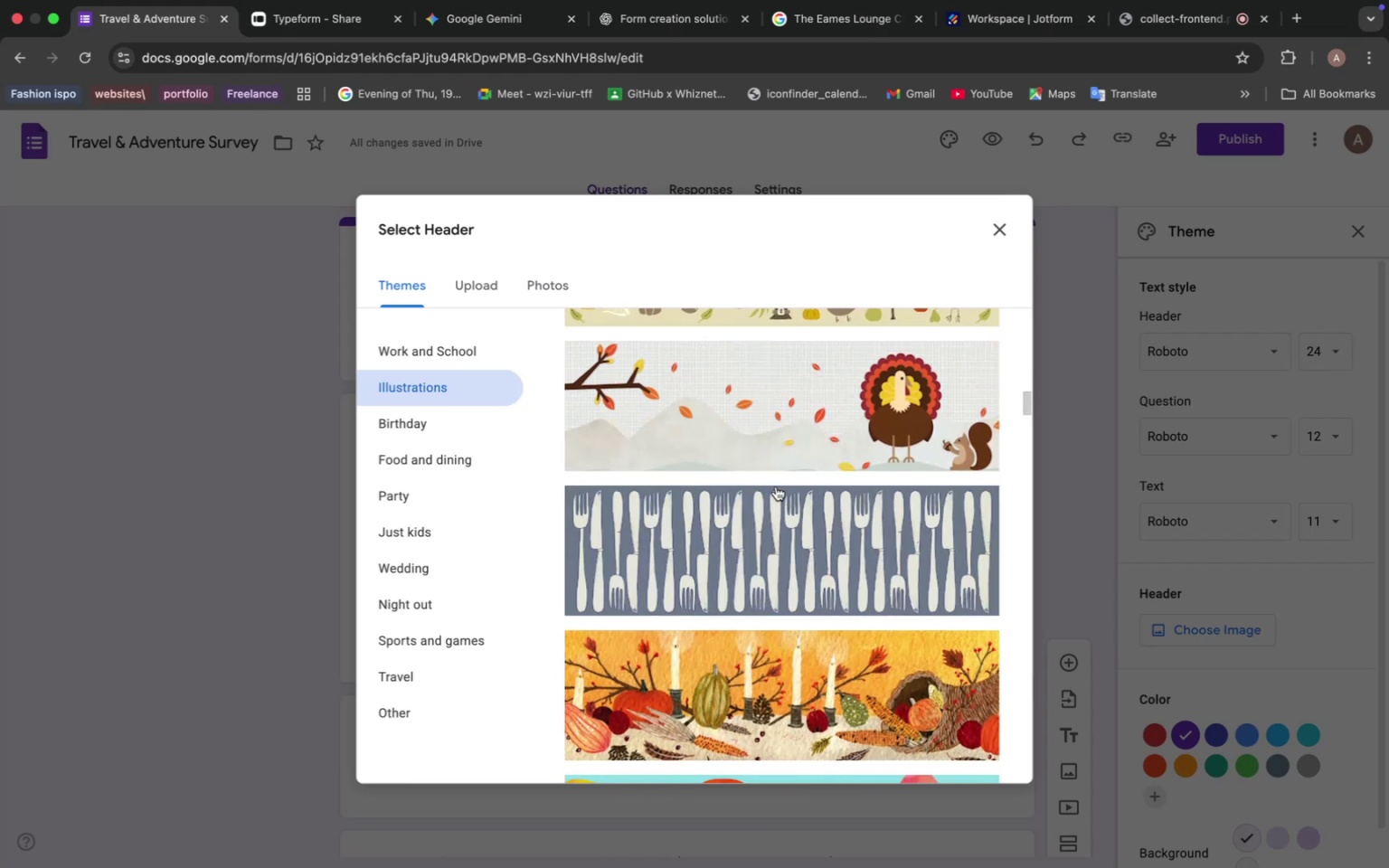 
scroll: coordinate [793, 512], scroll_direction: down, amount: 30.0
 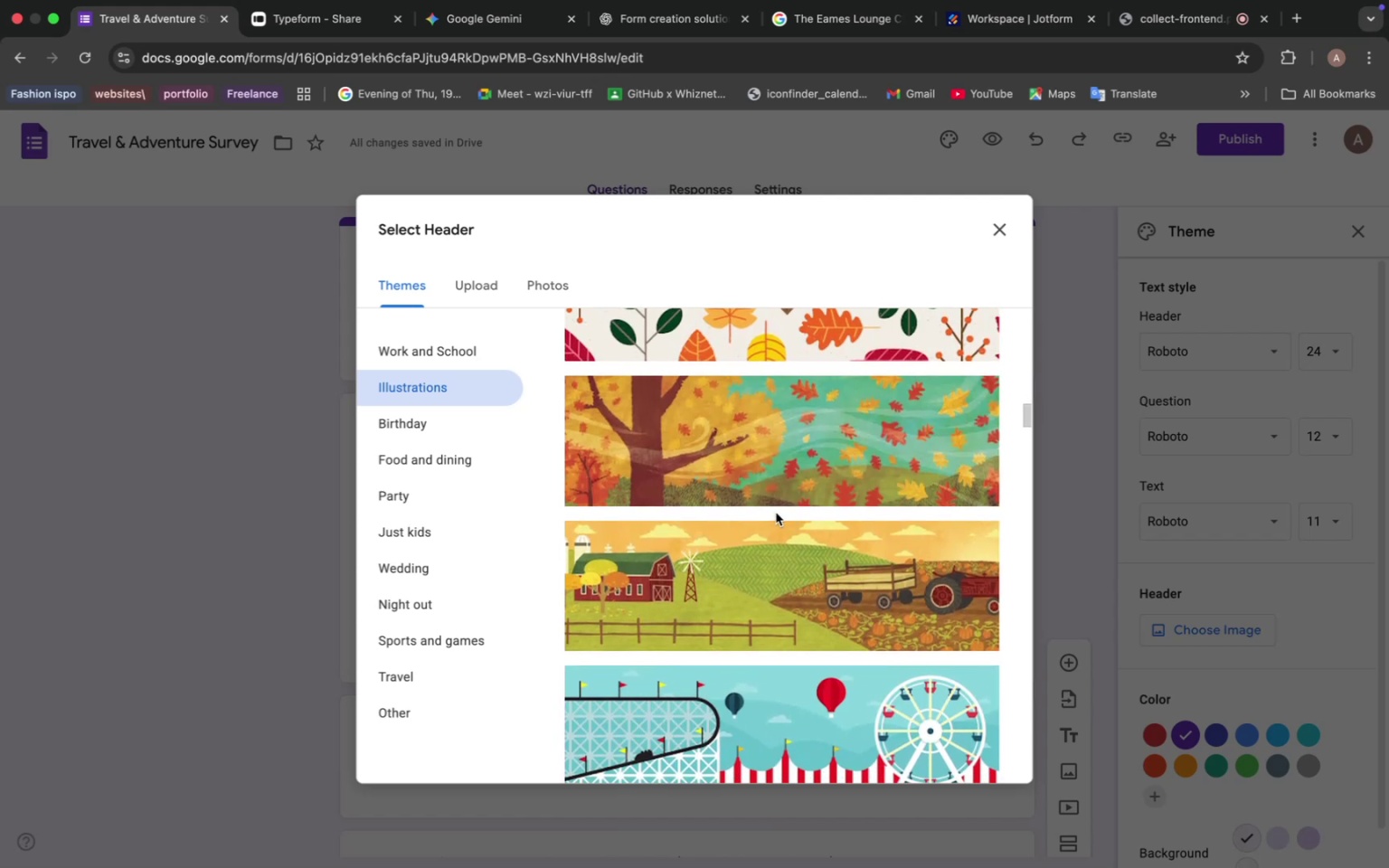 
scroll: coordinate [770, 605], scroll_direction: down, amount: 12.0
 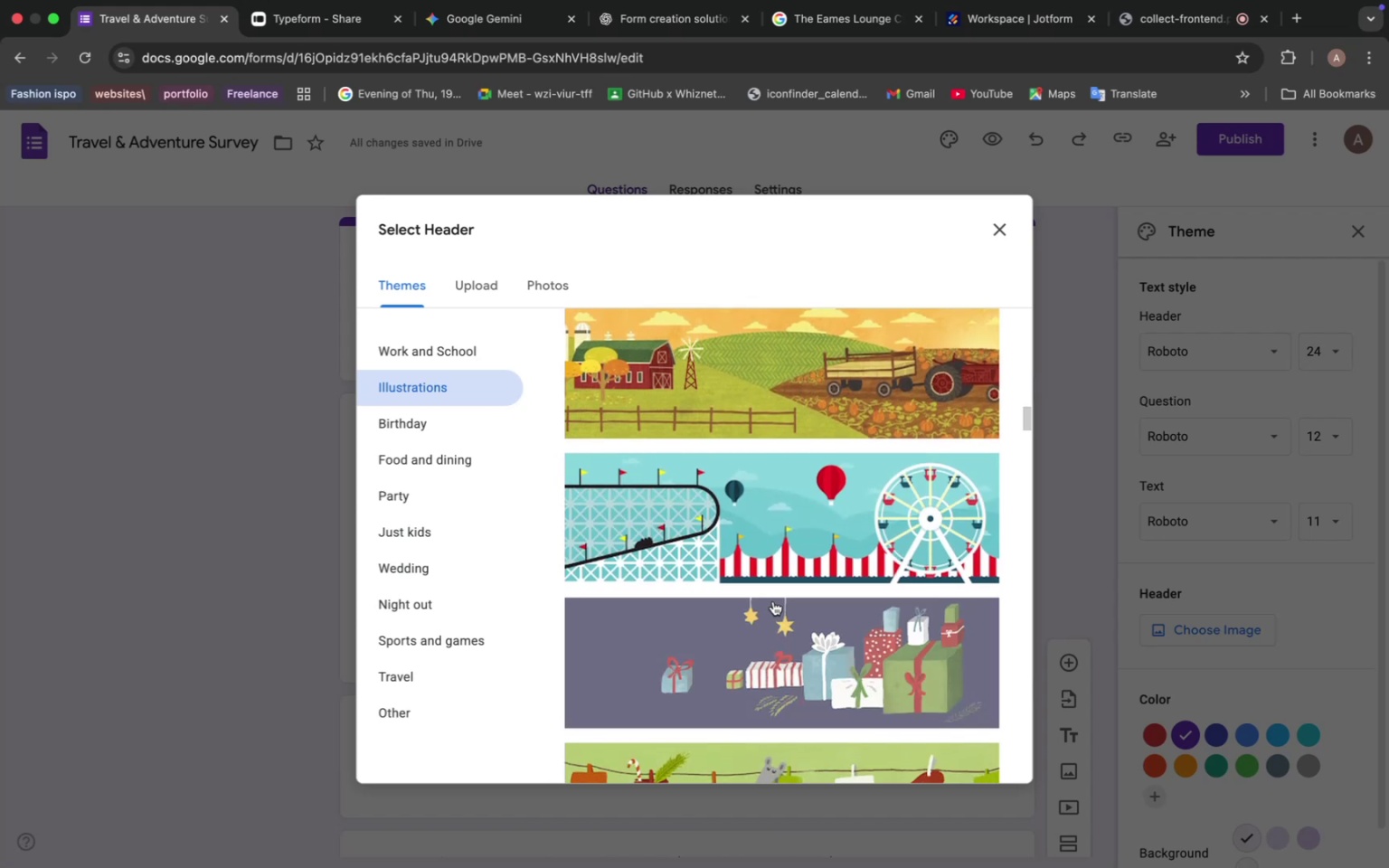 
wait(7.16)
 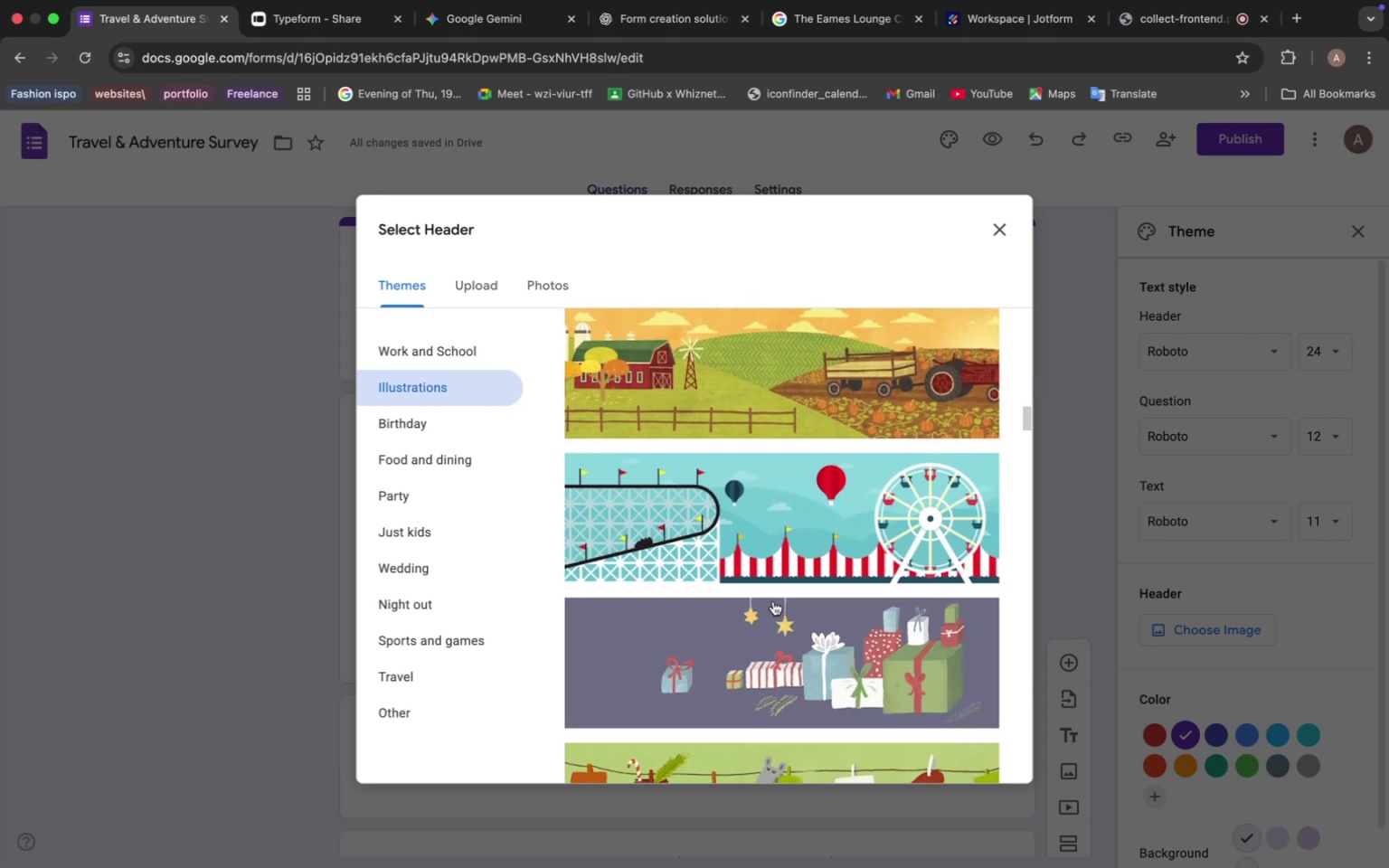 
scroll: coordinate [764, 514], scroll_direction: down, amount: 24.0
 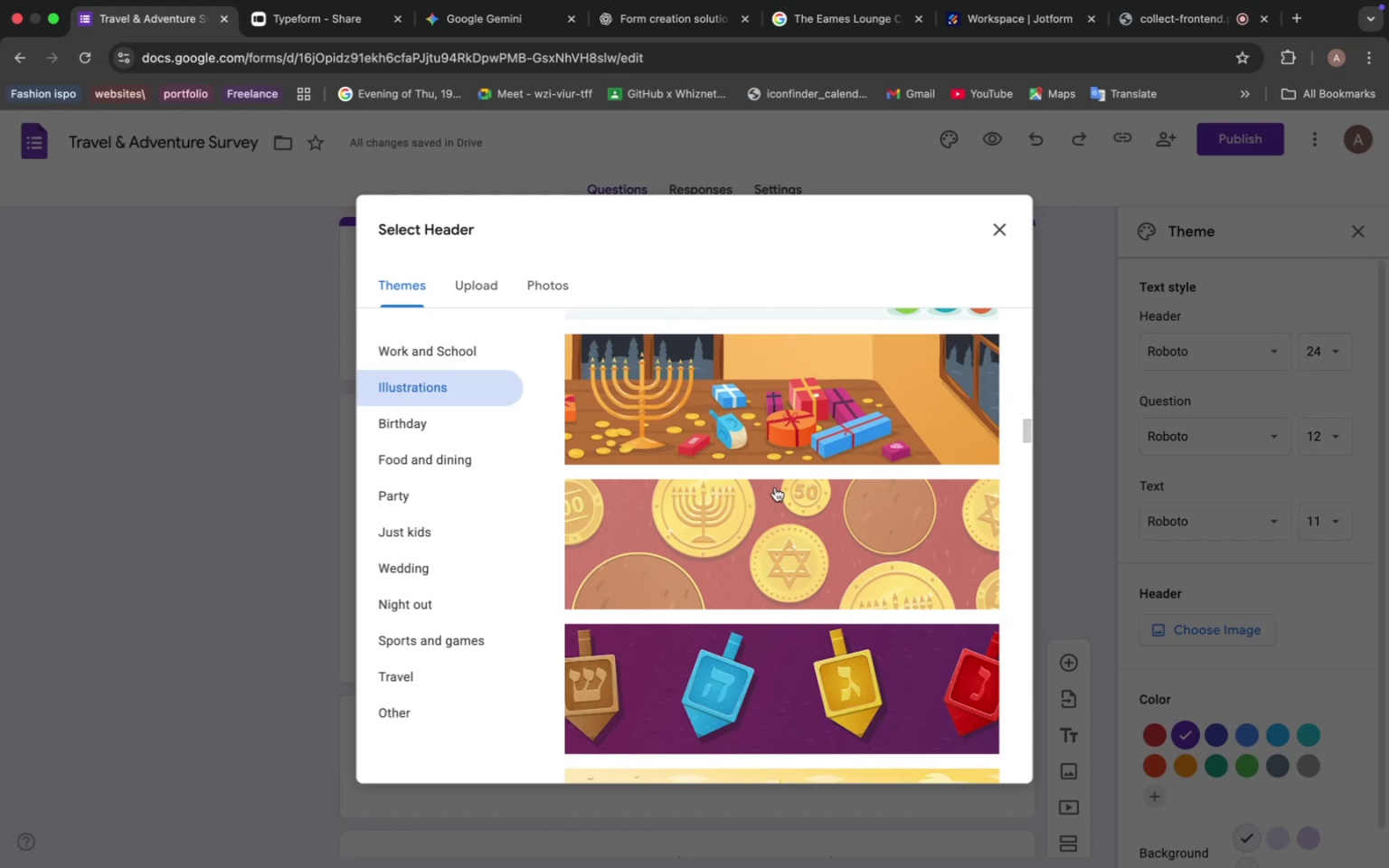 
wait(15.83)
 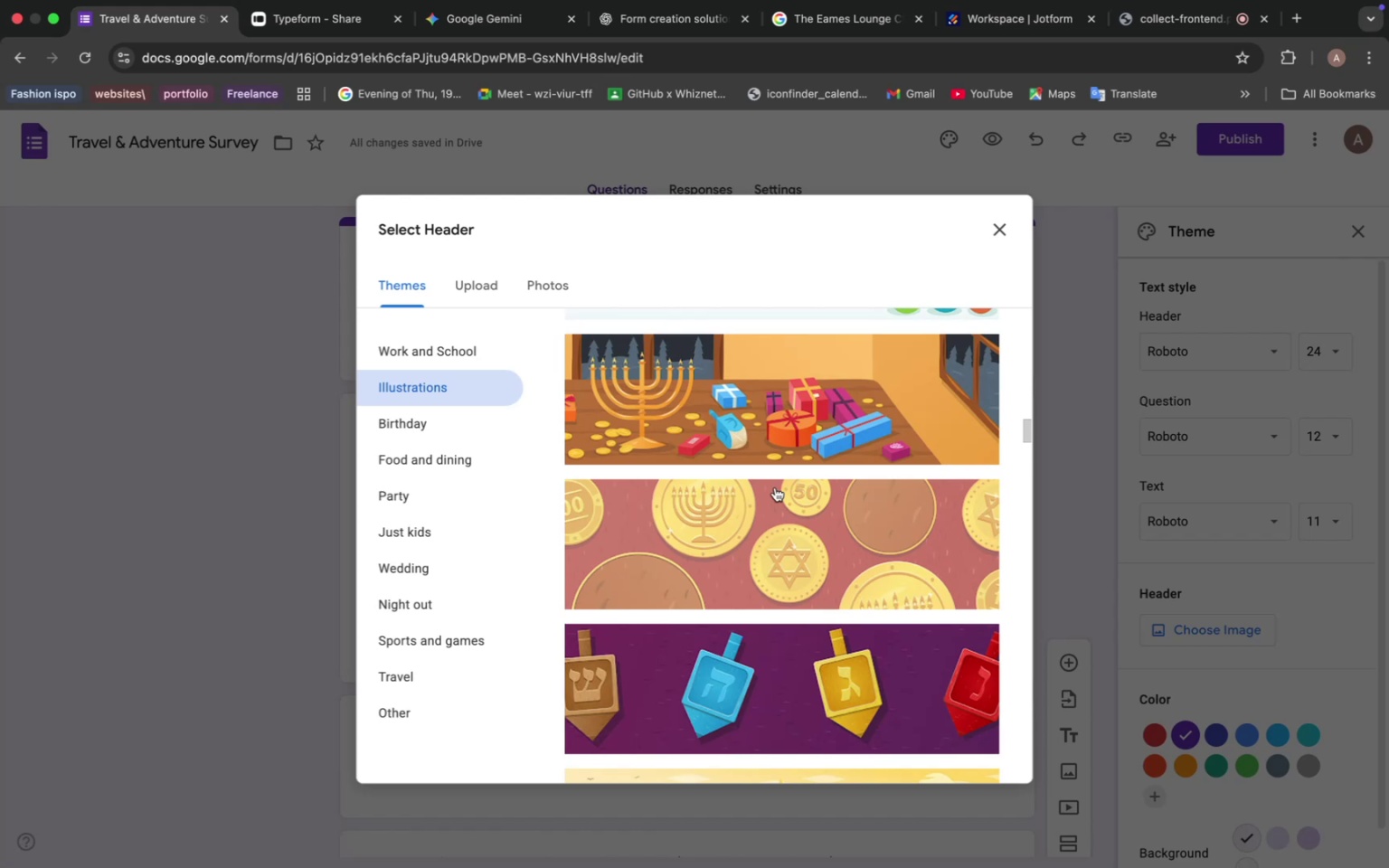 
scroll: coordinate [760, 561], scroll_direction: down, amount: 35.0
 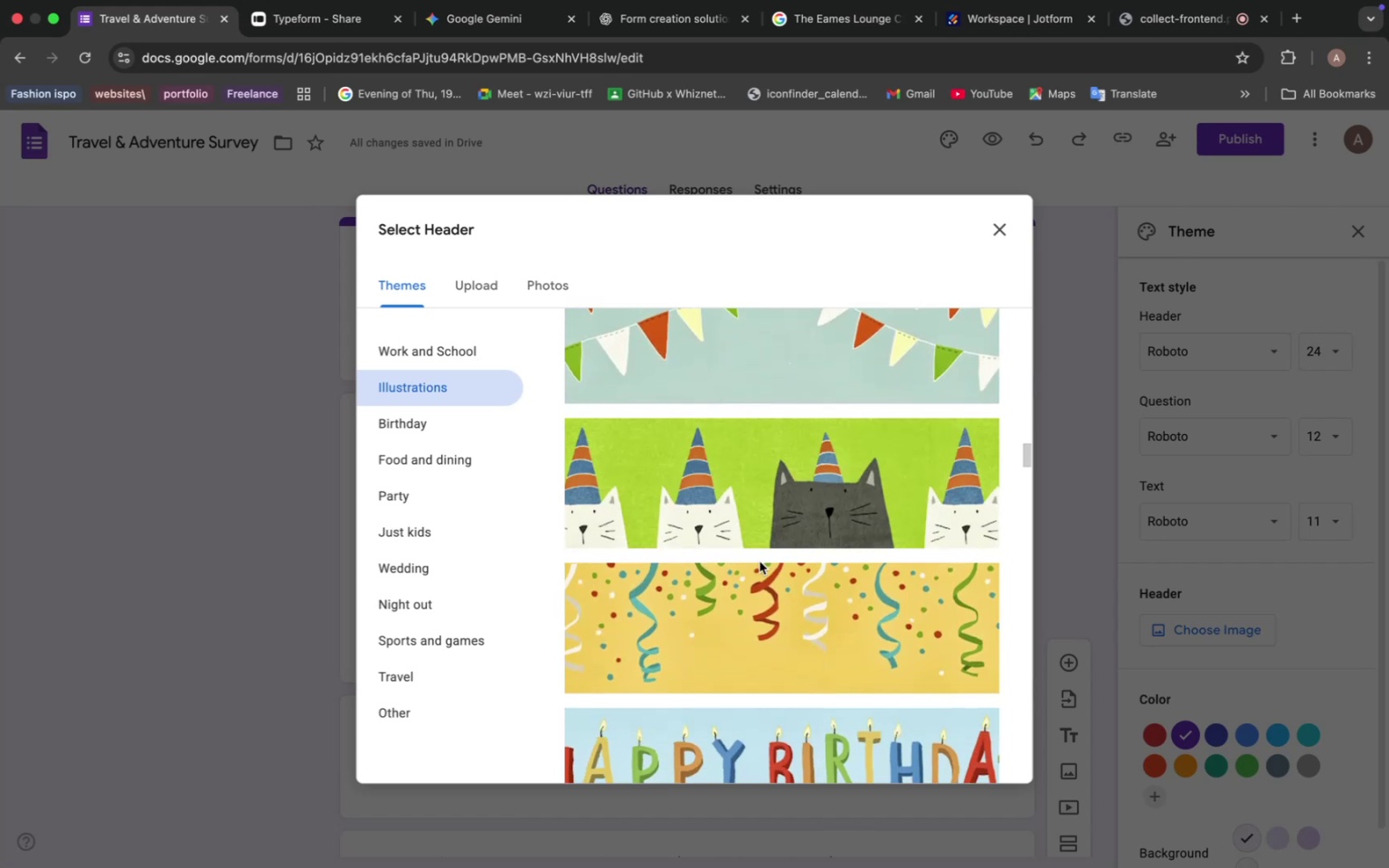 
scroll: coordinate [767, 560], scroll_direction: down, amount: 80.0
 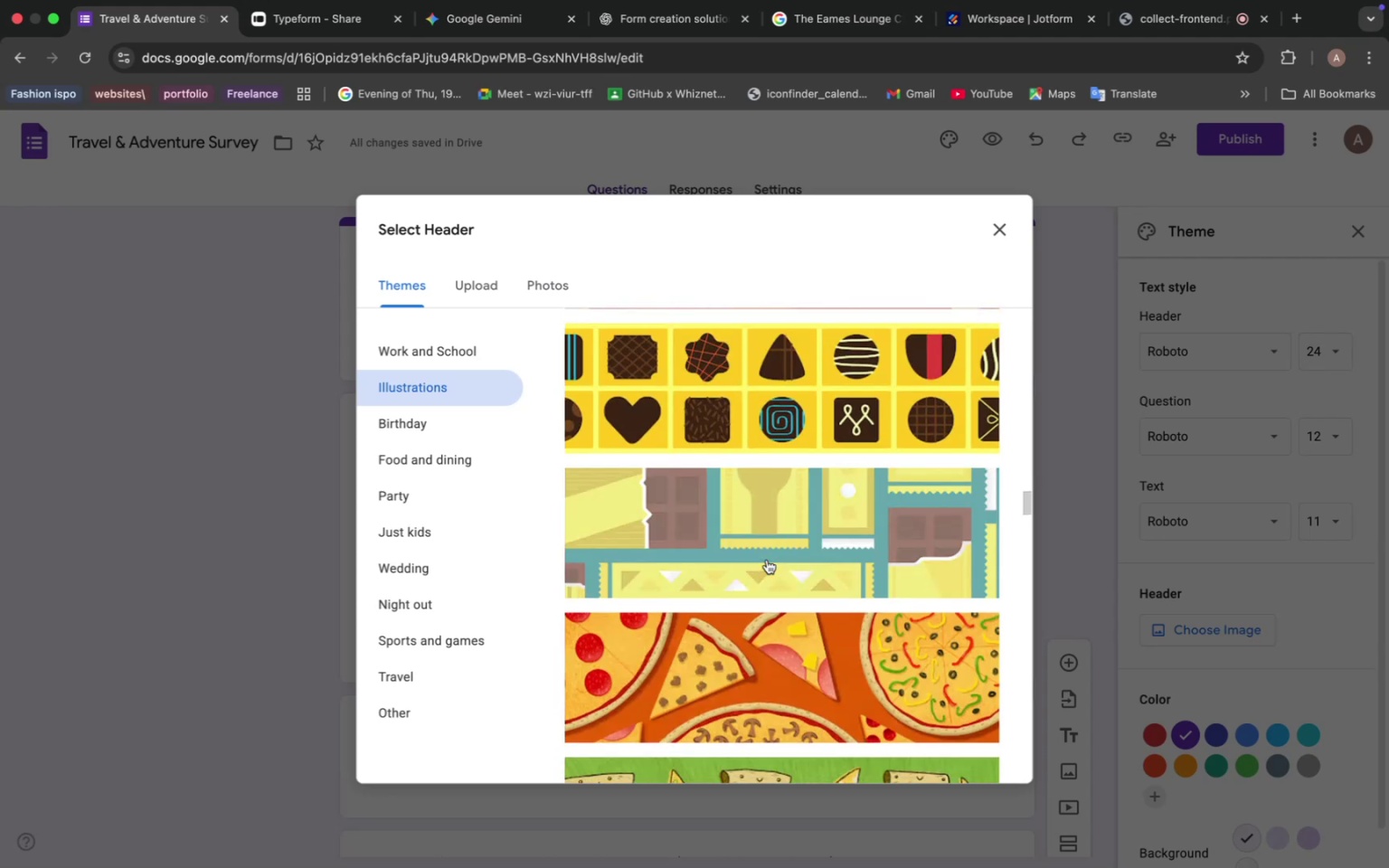 
scroll: coordinate [789, 528], scroll_direction: down, amount: 47.0
 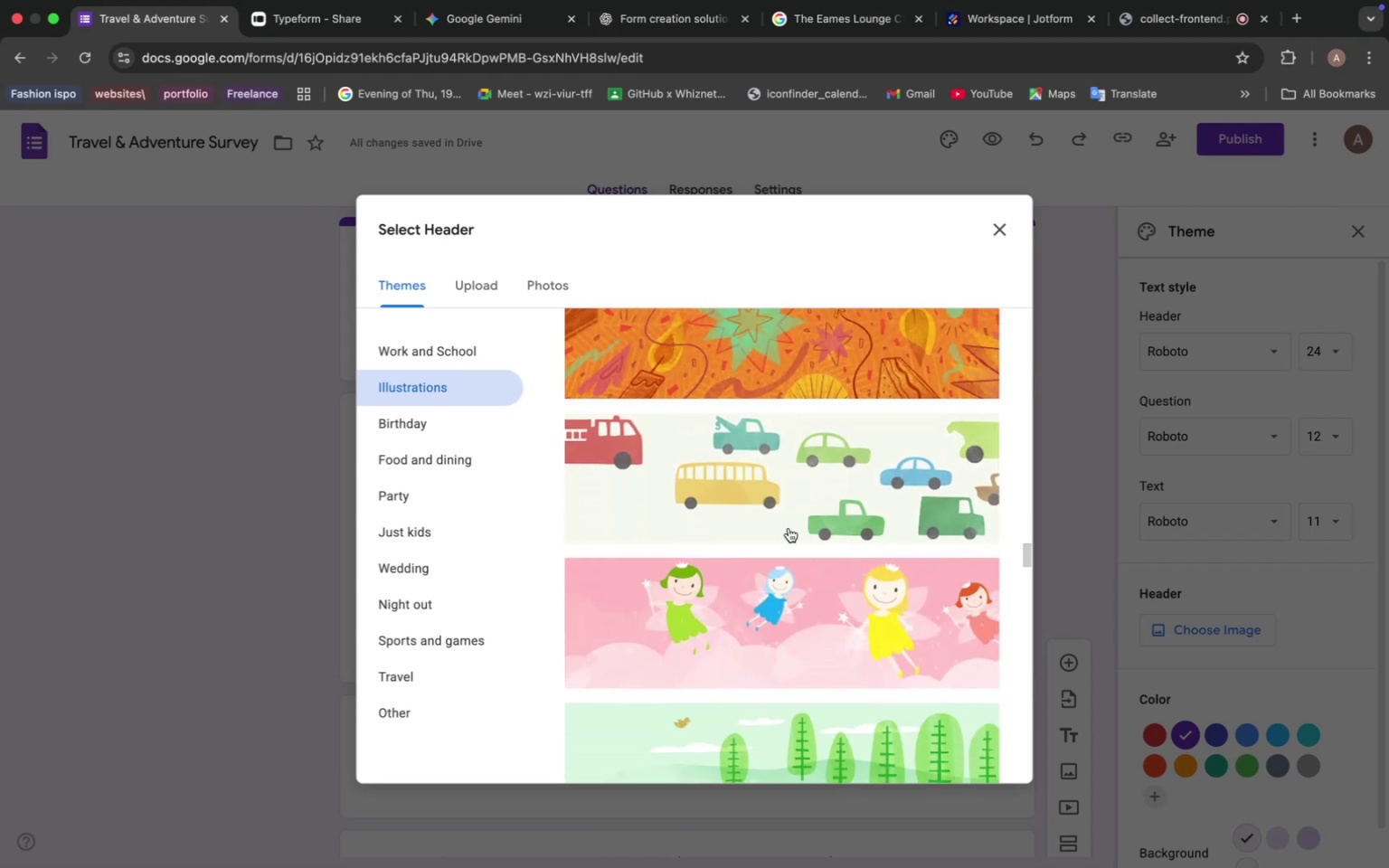 
scroll: coordinate [769, 518], scroll_direction: down, amount: 18.0
 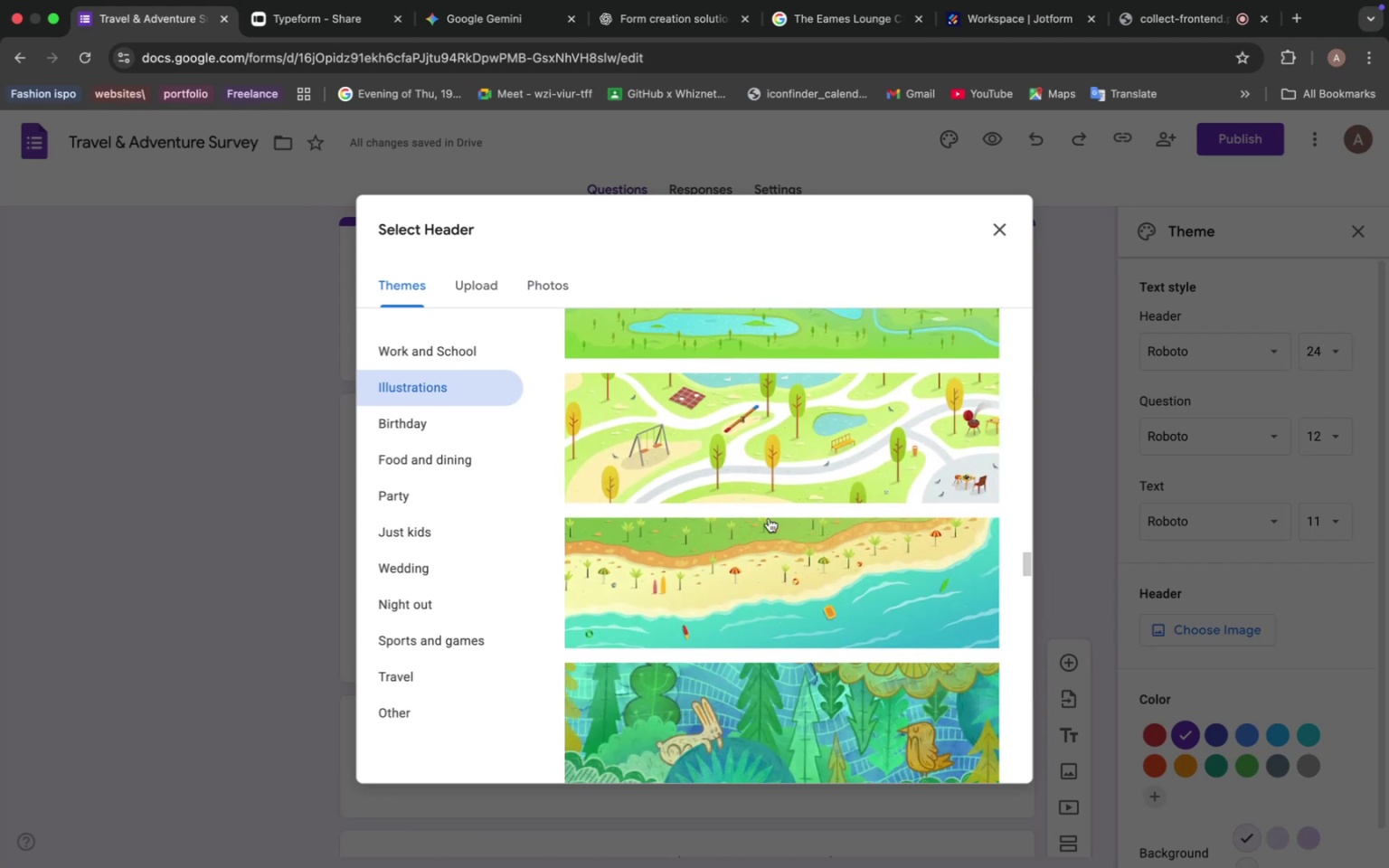 
scroll: coordinate [769, 519], scroll_direction: up, amount: 14.0
 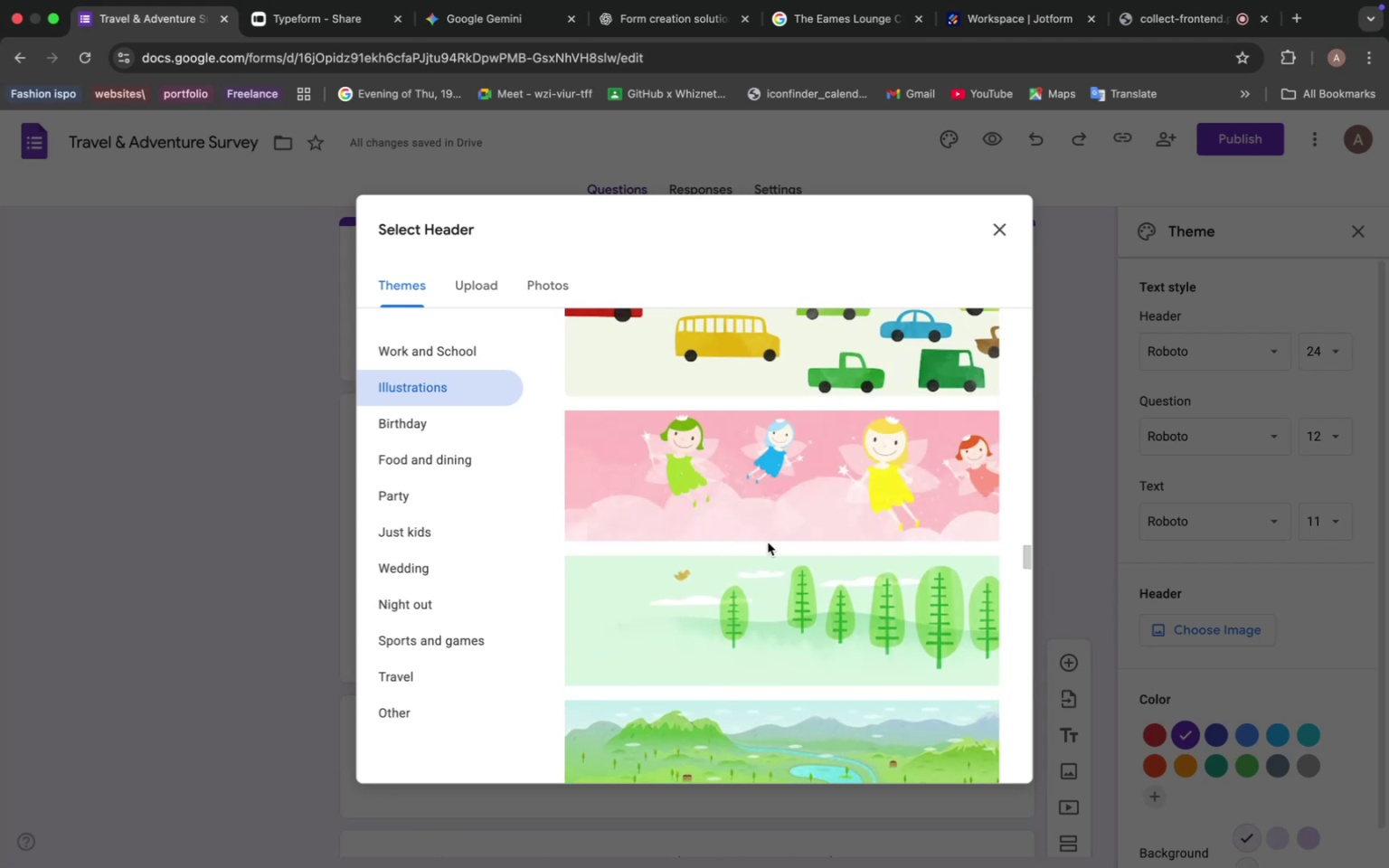 
scroll: coordinate [760, 552], scroll_direction: down, amount: 9.0
 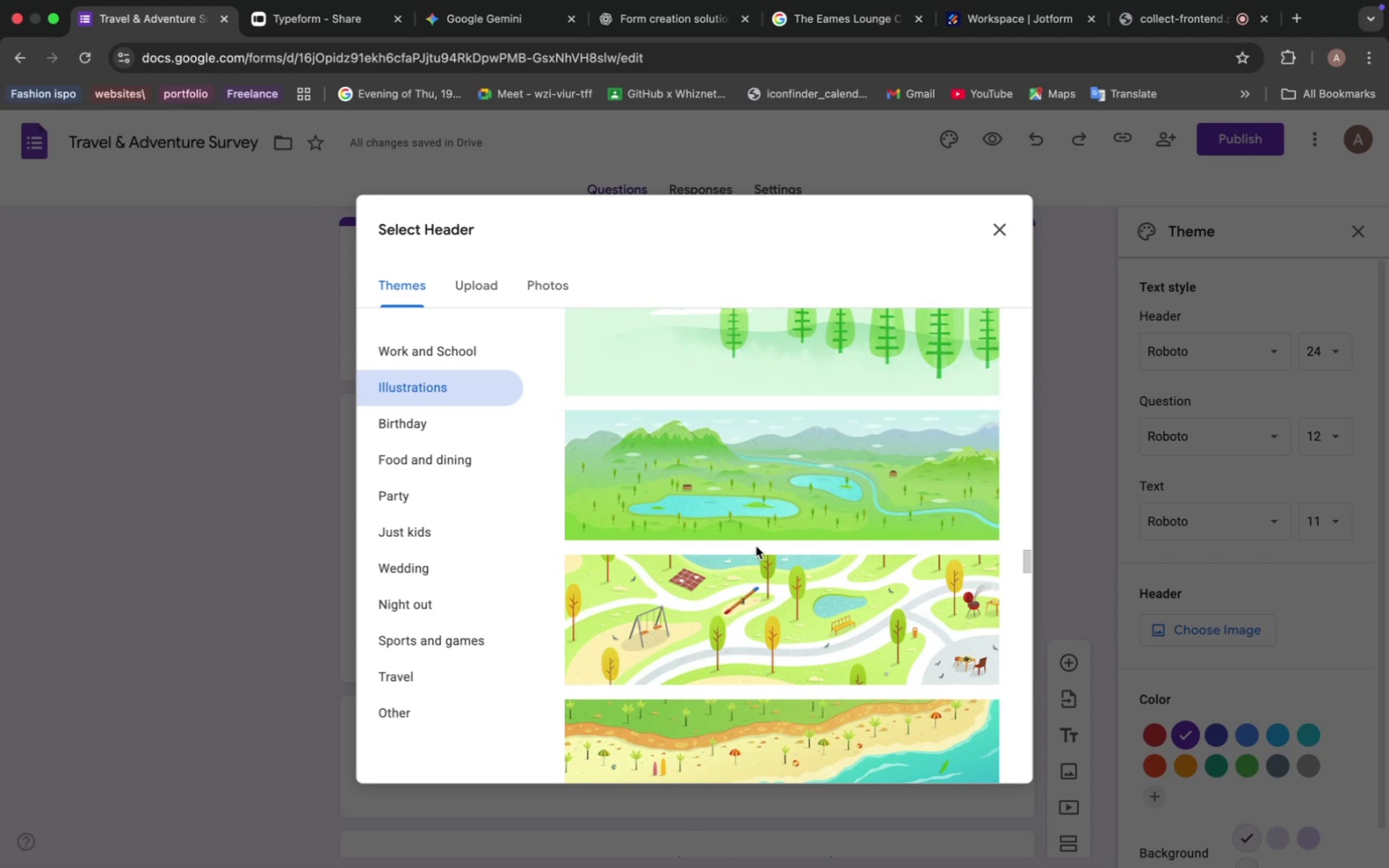 
wait(6.34)
 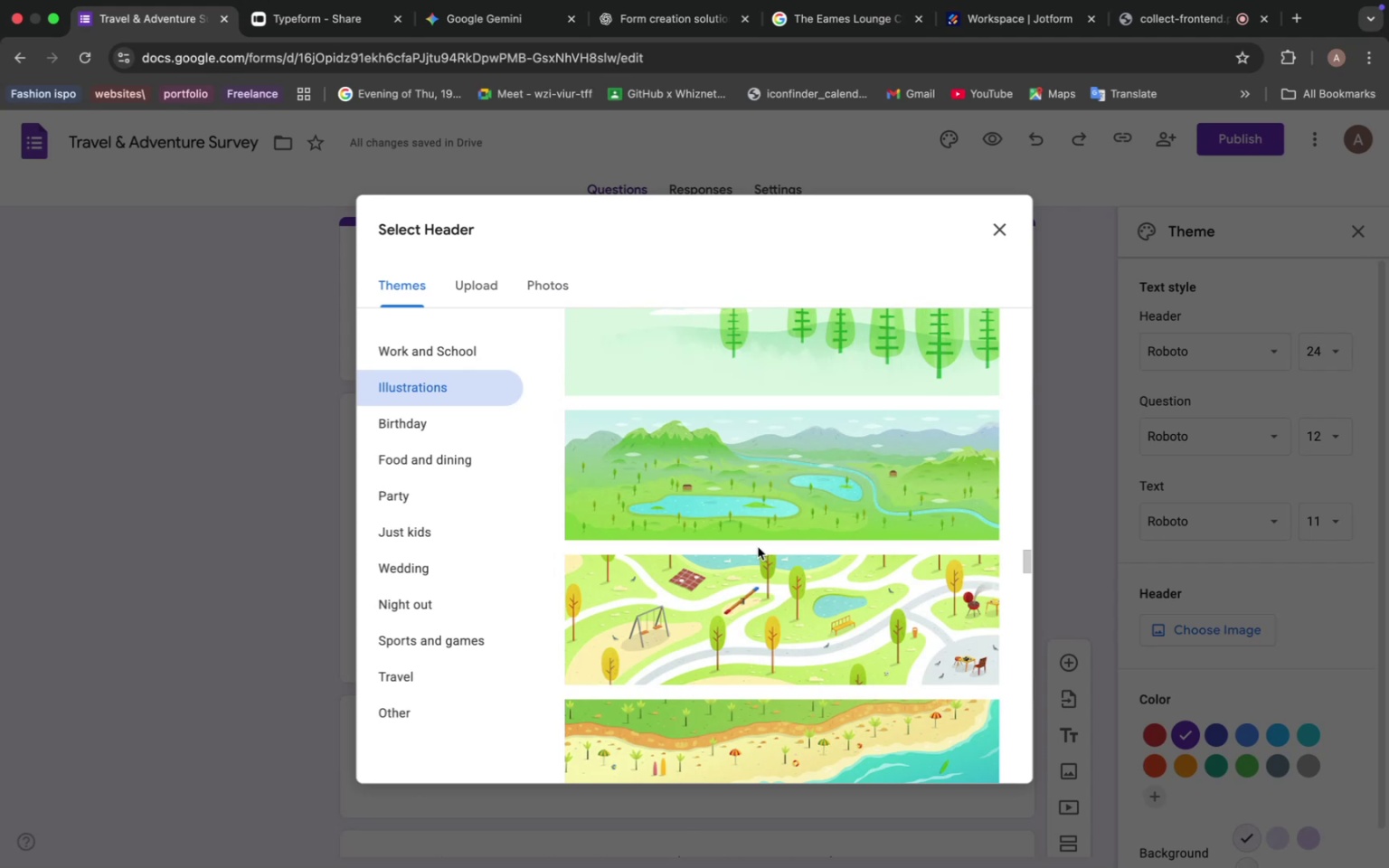 
scroll: coordinate [777, 511], scroll_direction: down, amount: 9.0
 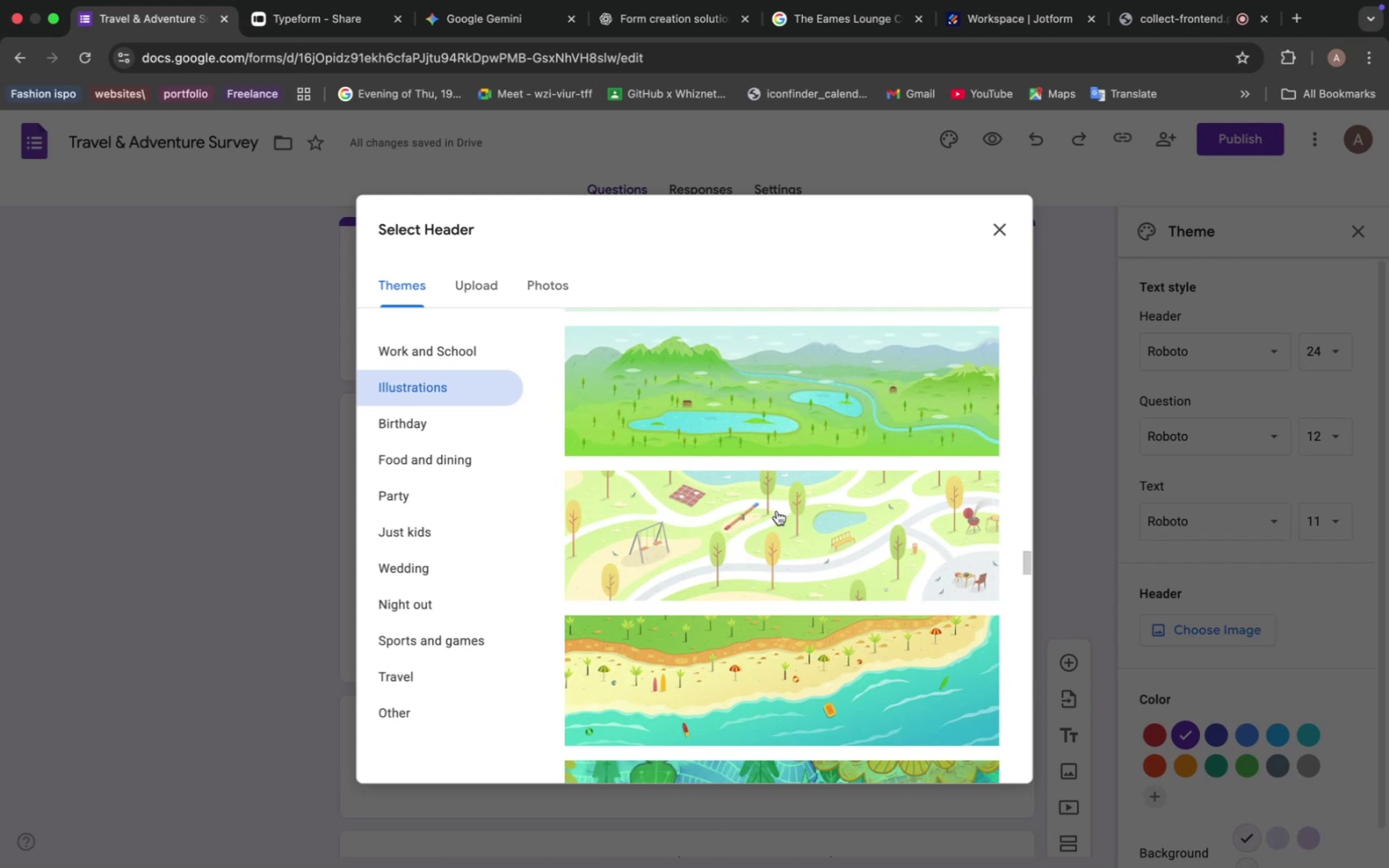 
wait(5.01)
 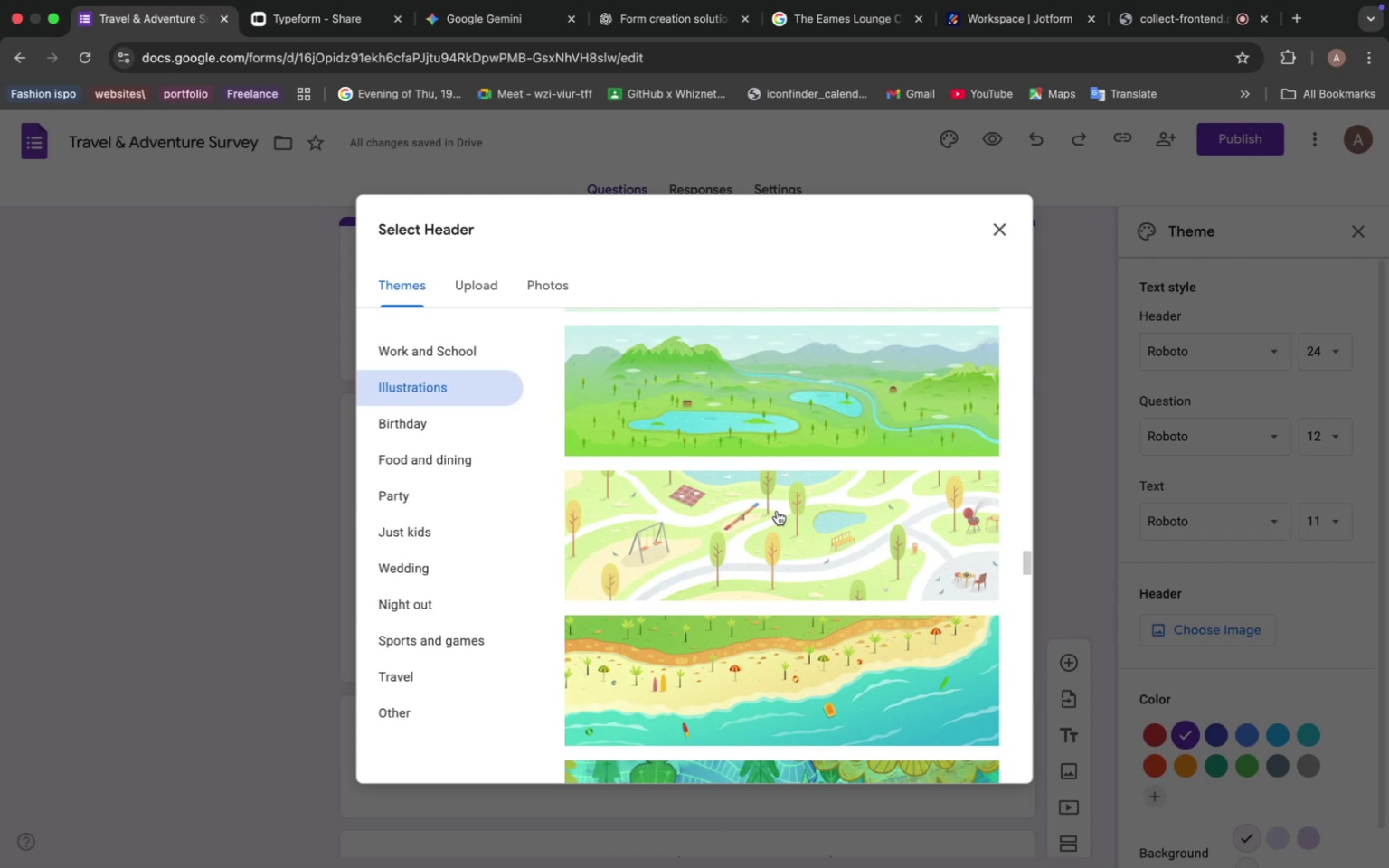 
scroll: coordinate [782, 641], scroll_direction: down, amount: 24.0
 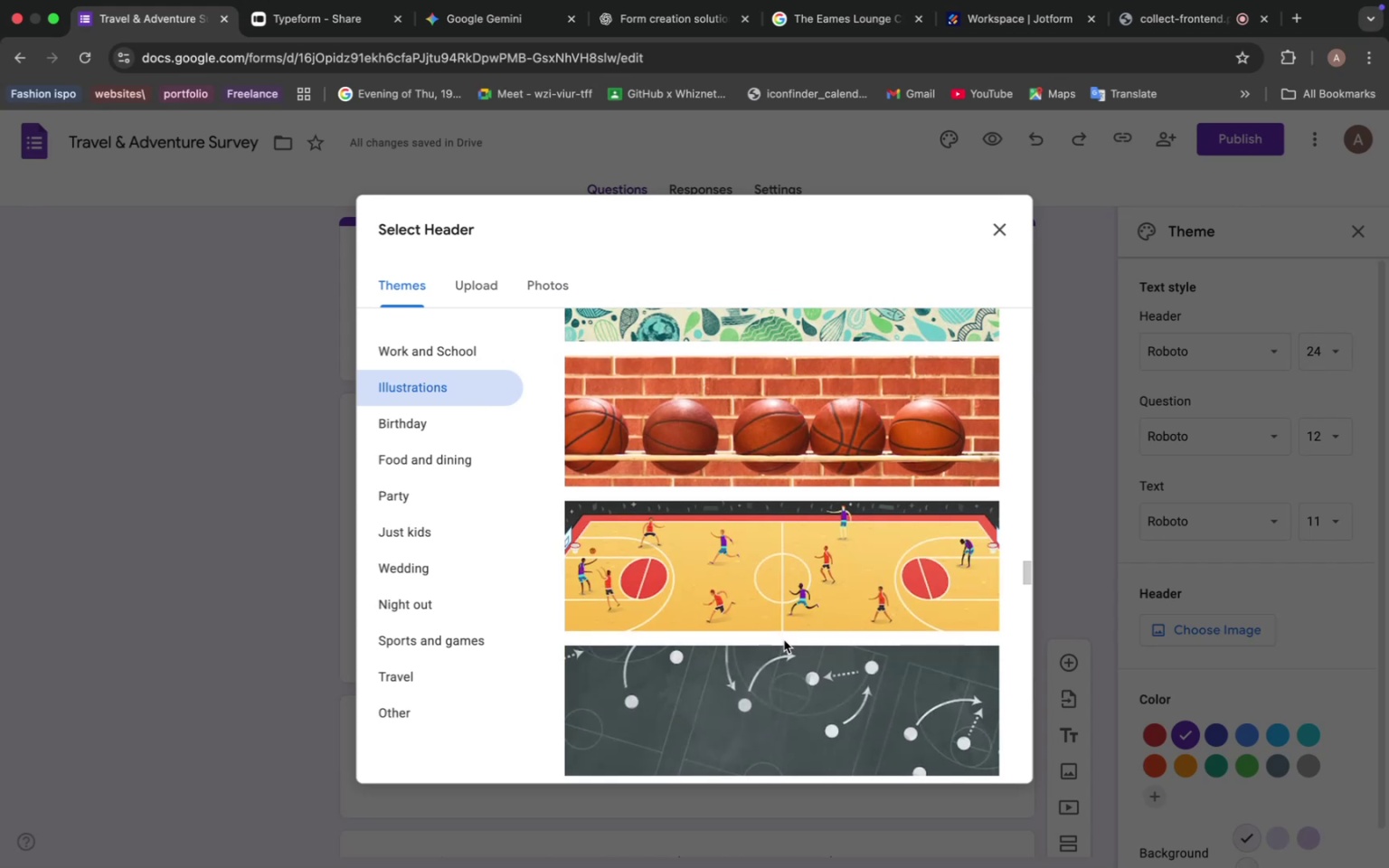 
scroll: coordinate [788, 627], scroll_direction: down, amount: 41.0
 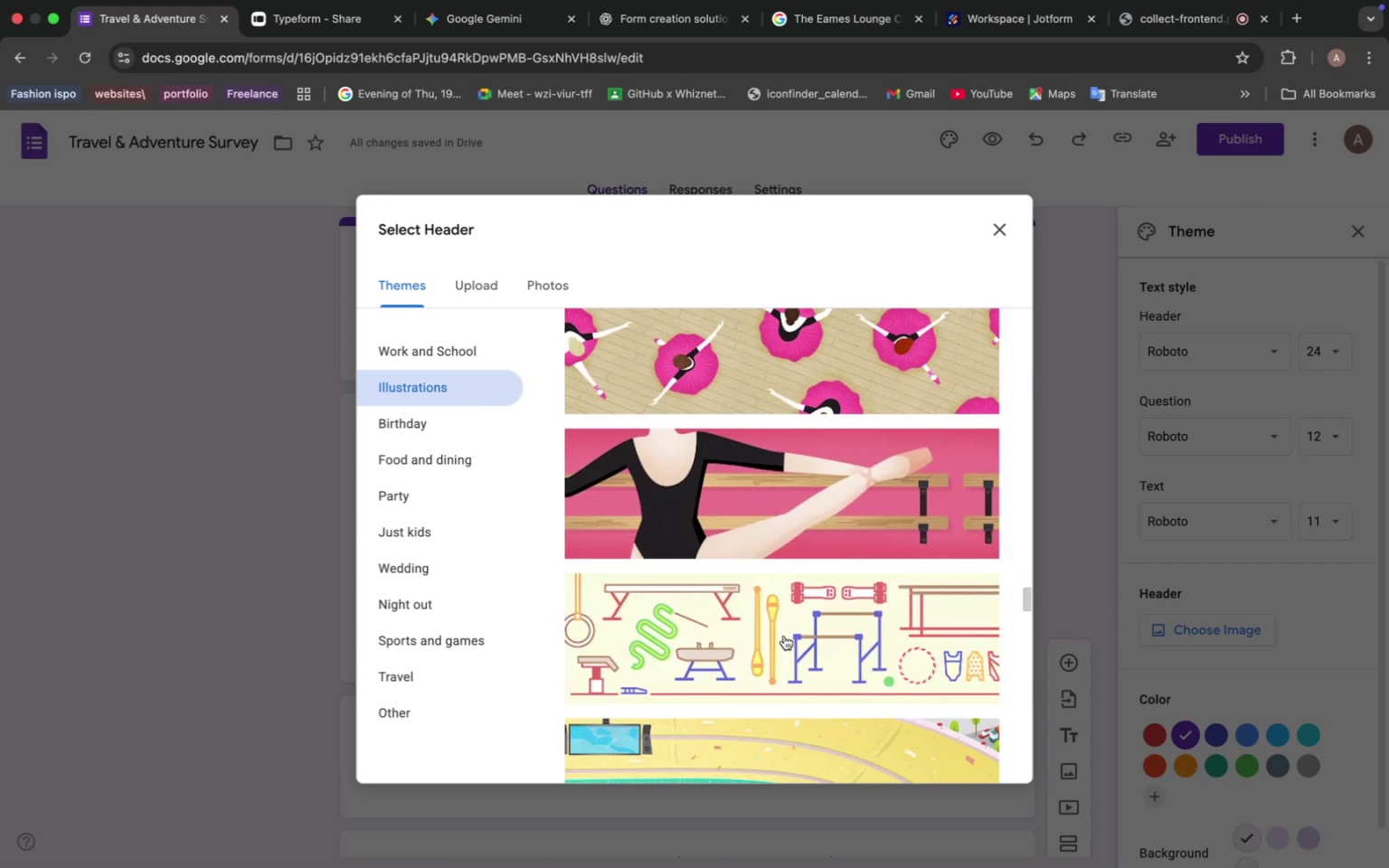 
scroll: coordinate [770, 532], scroll_direction: down, amount: 44.0
 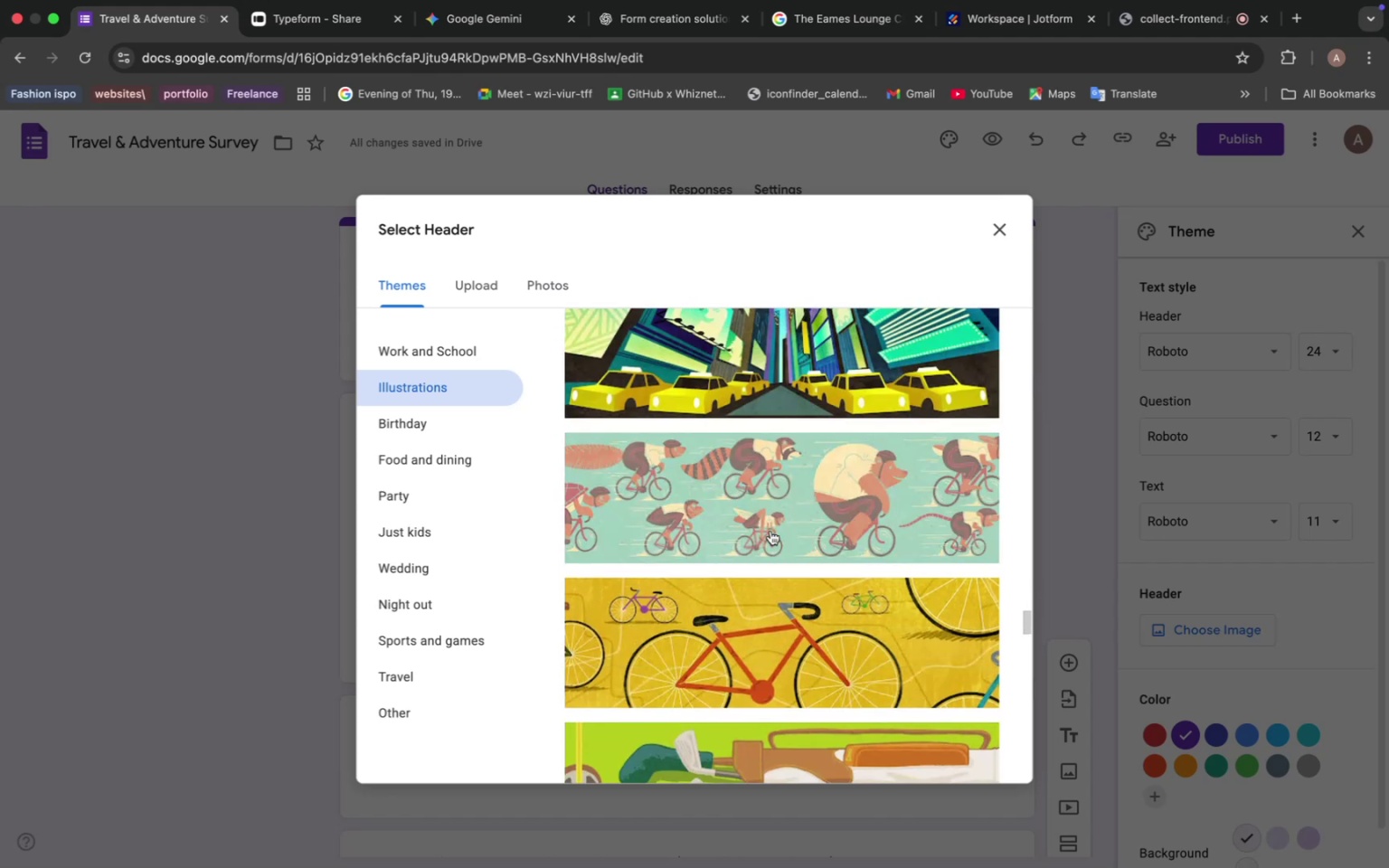 
scroll: coordinate [780, 620], scroll_direction: down, amount: 34.0
 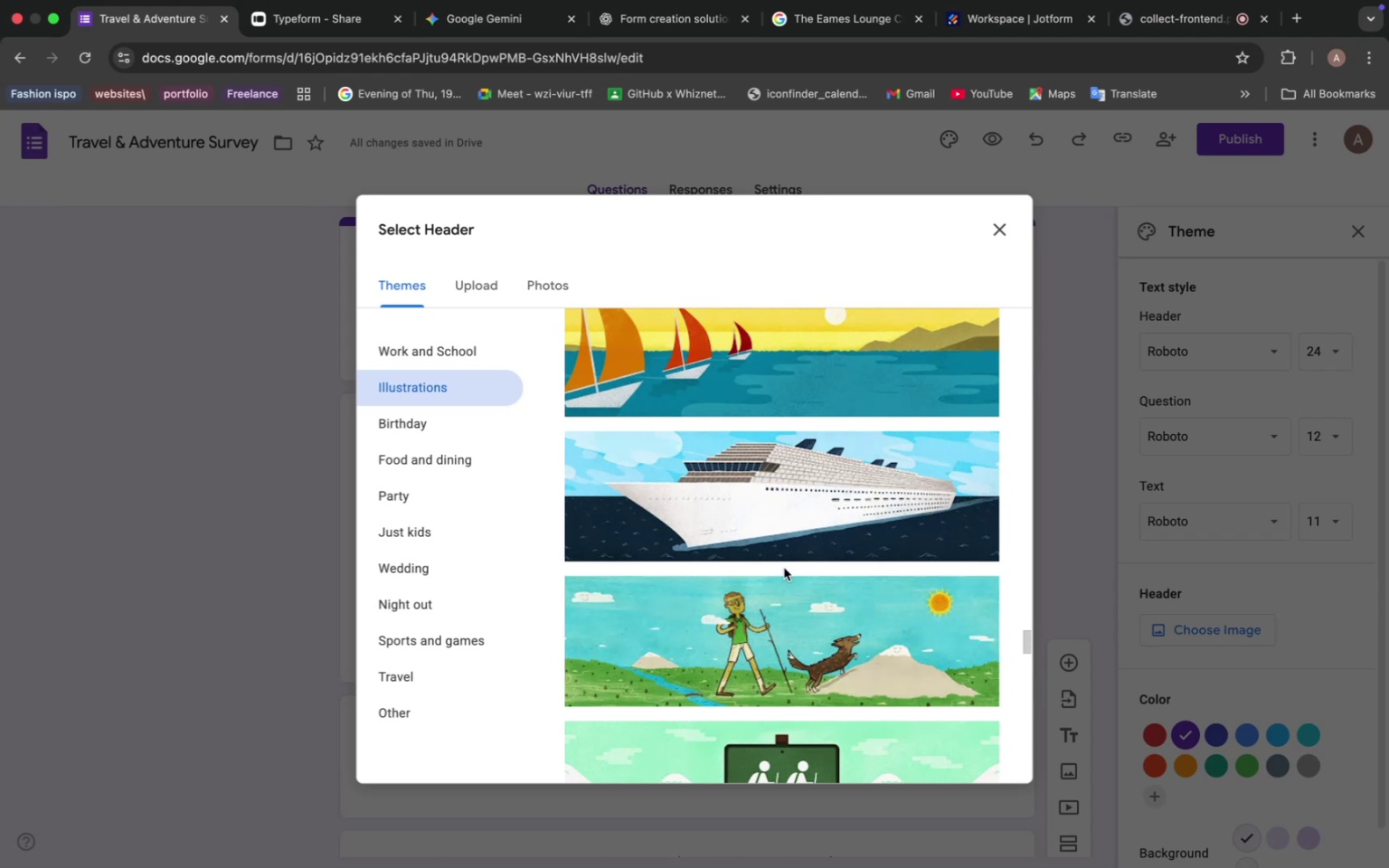 
wait(7.62)
 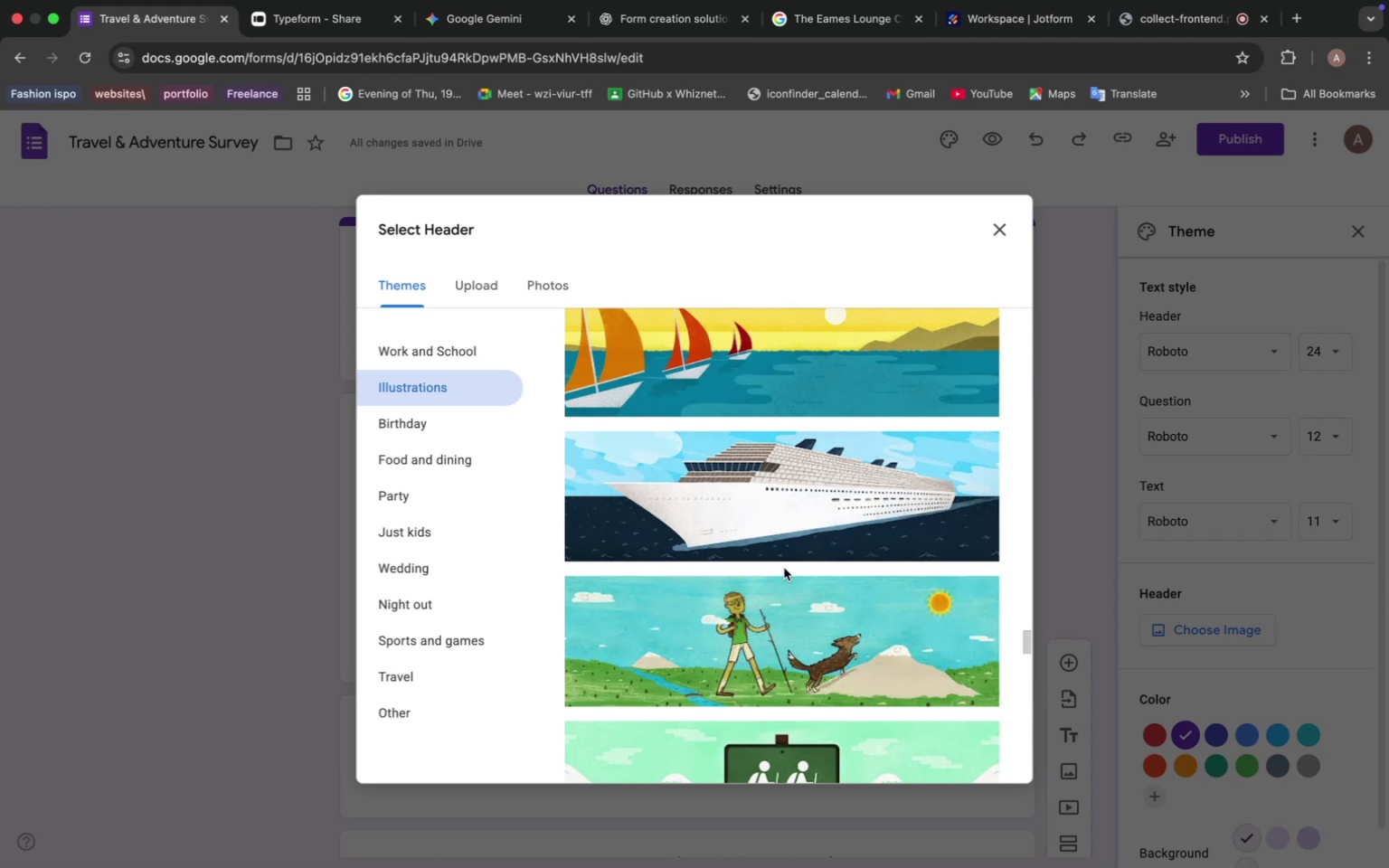 
scroll: coordinate [761, 584], scroll_direction: down, amount: 12.0
 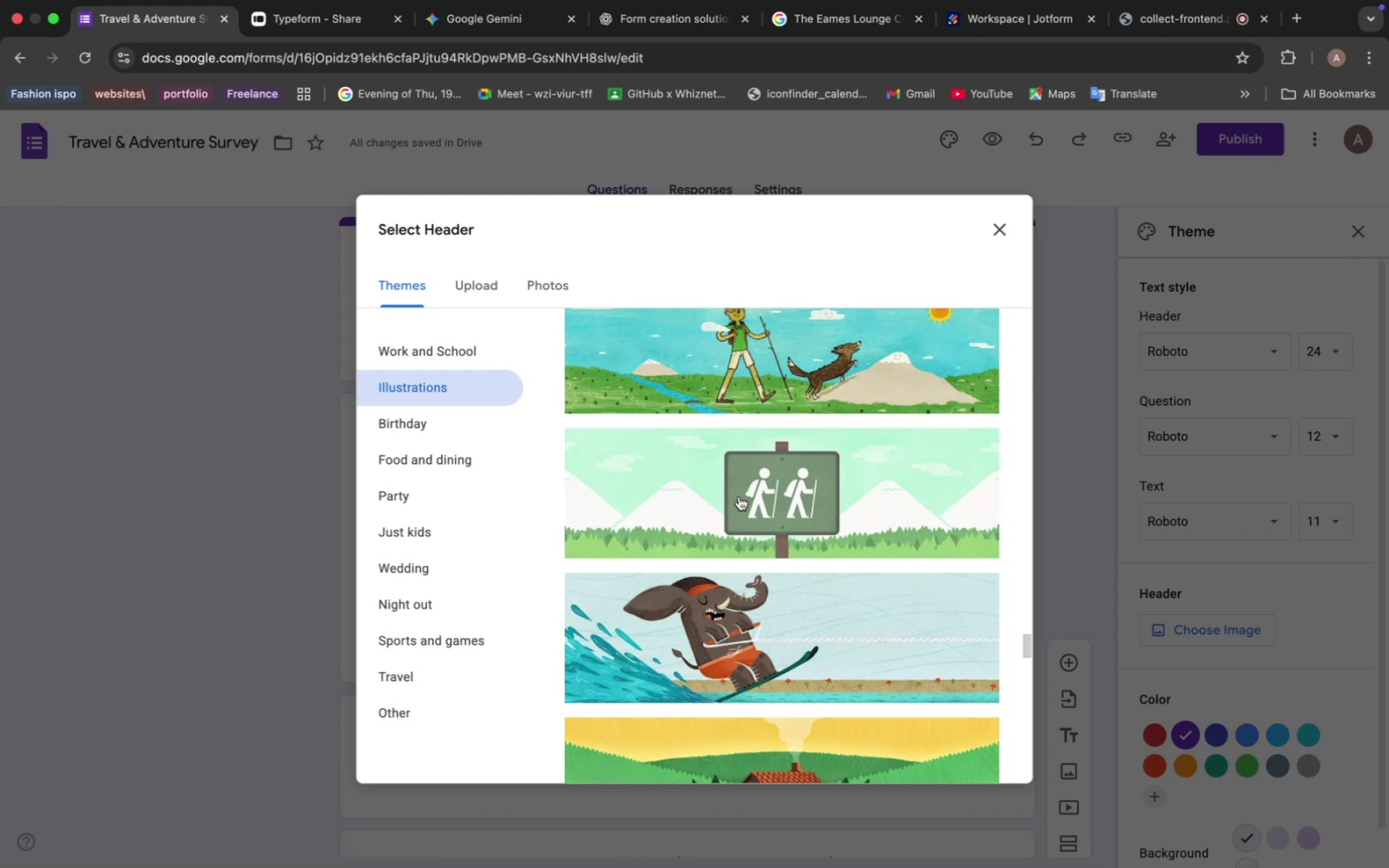 
left_click([739, 496])
 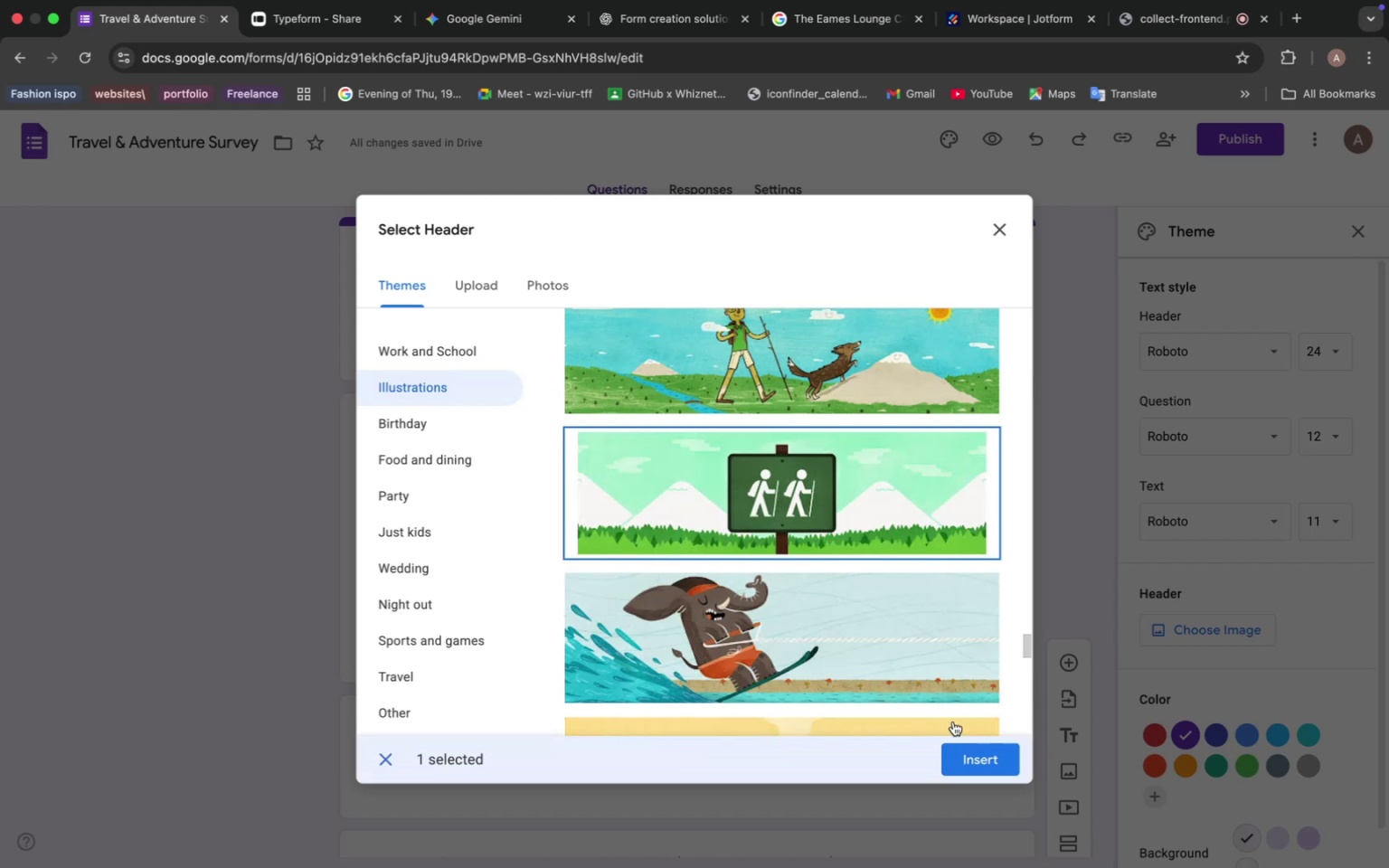 
left_click([987, 759])
 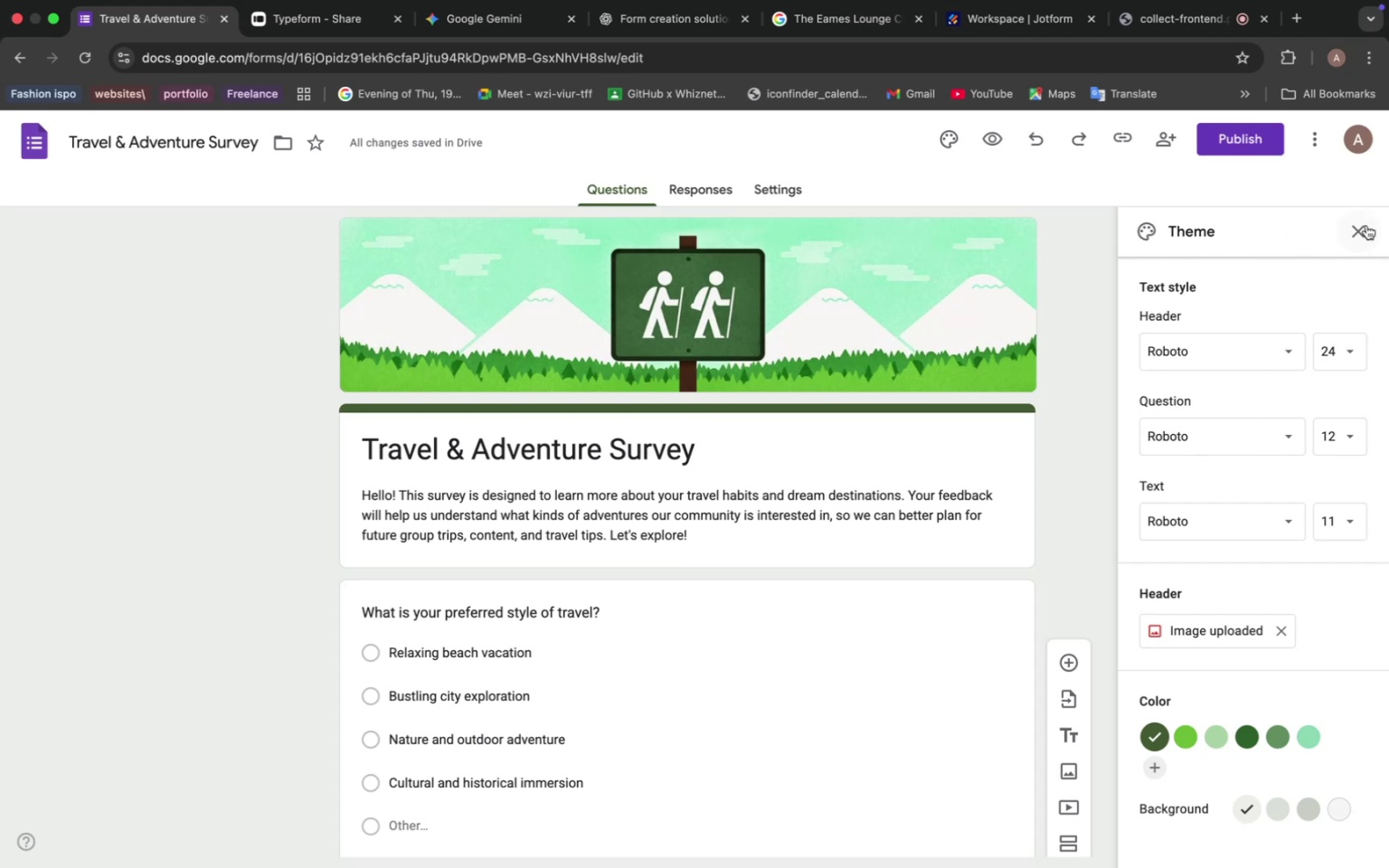 
wait(17.03)
 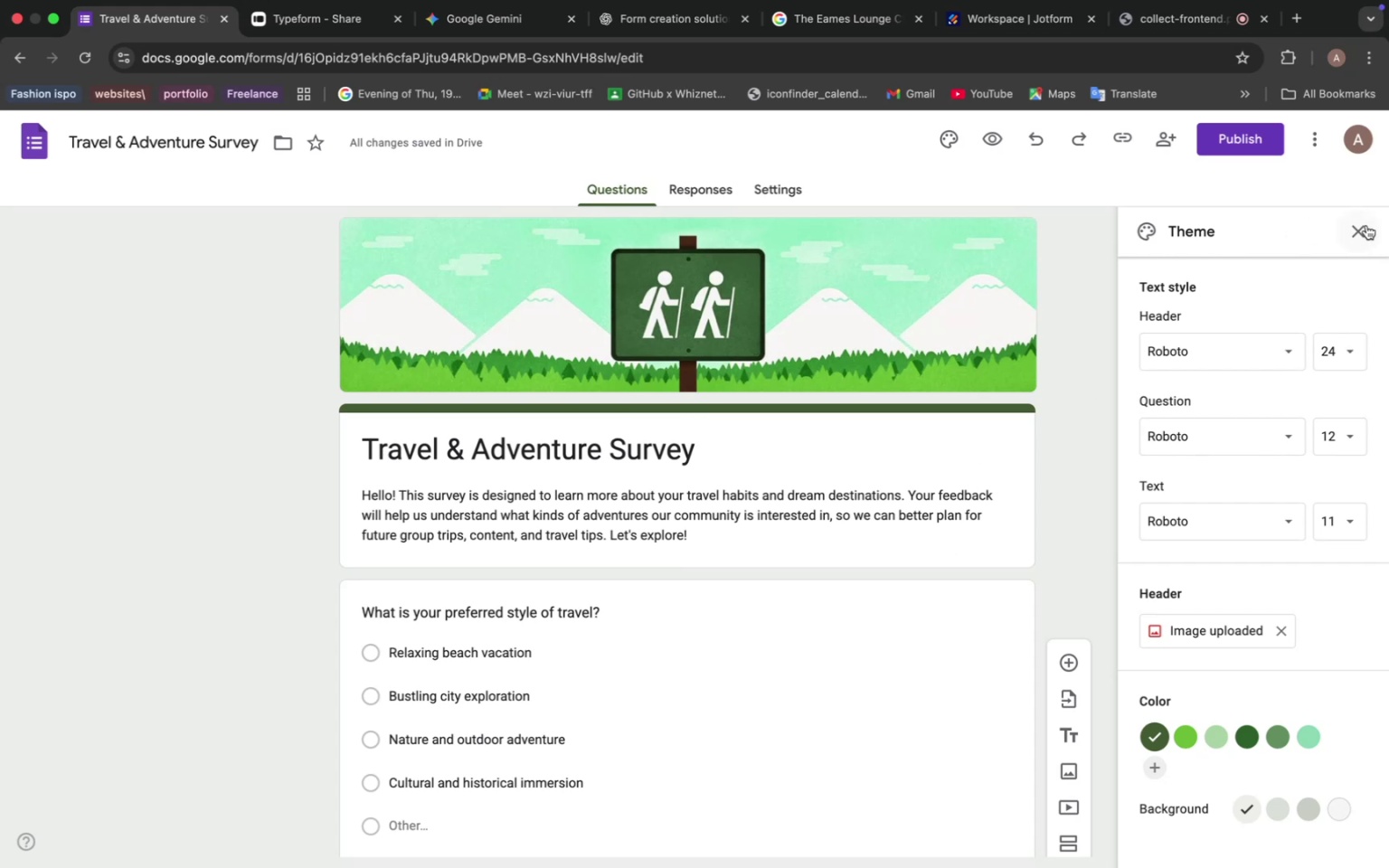 
left_click([1224, 136])
 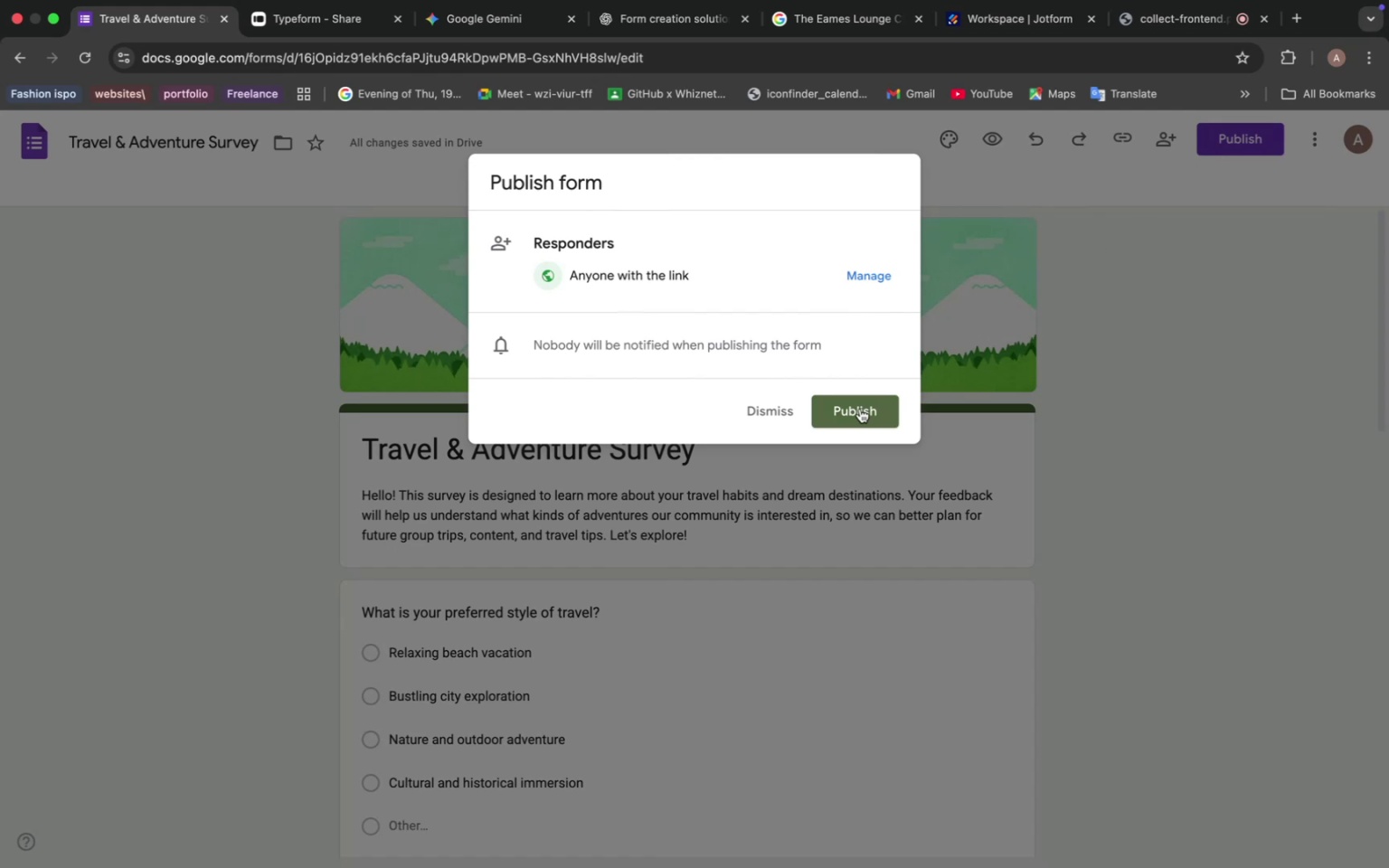 
left_click([855, 413])
 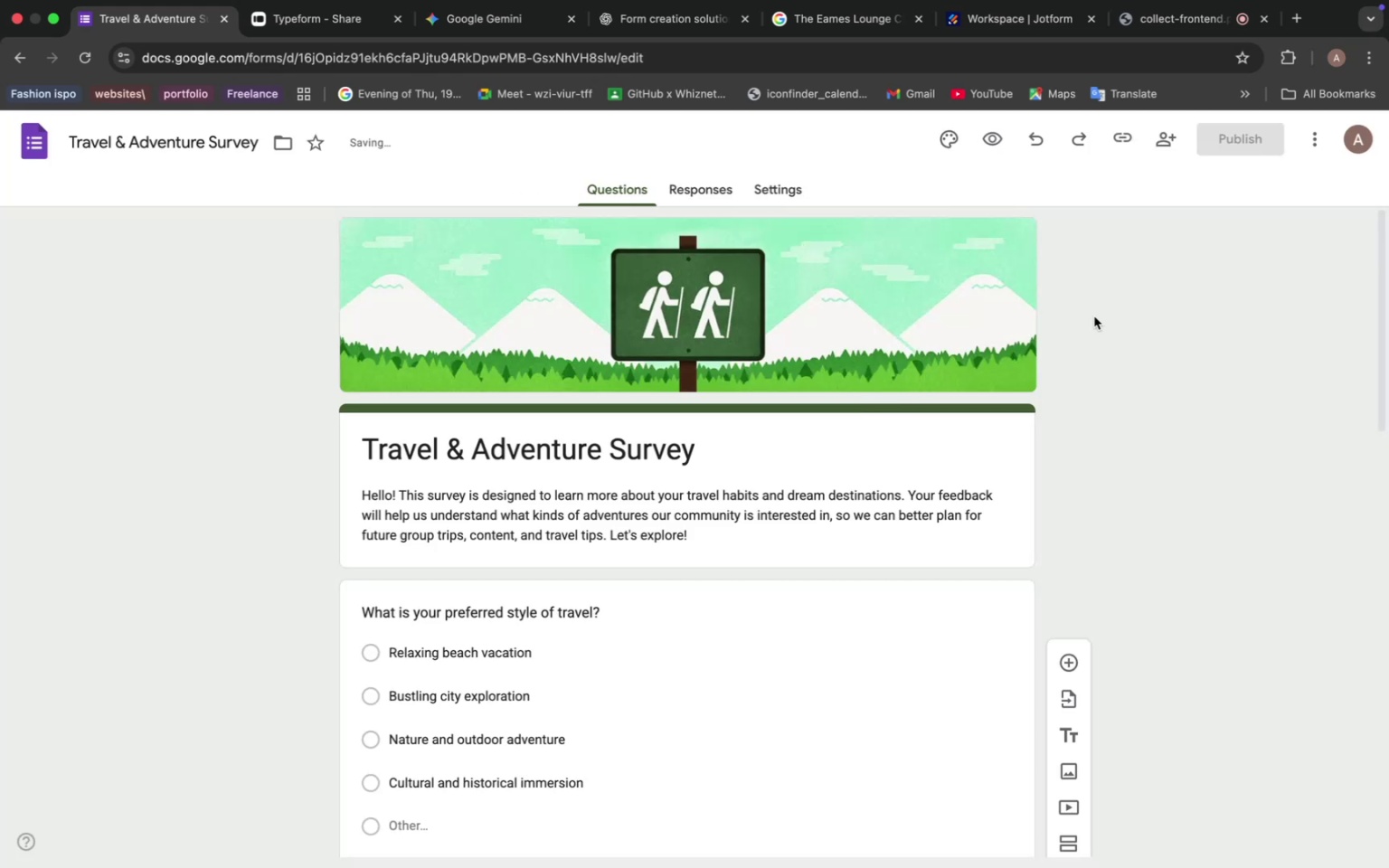 
scroll: coordinate [751, 351], scroll_direction: down, amount: 42.0
 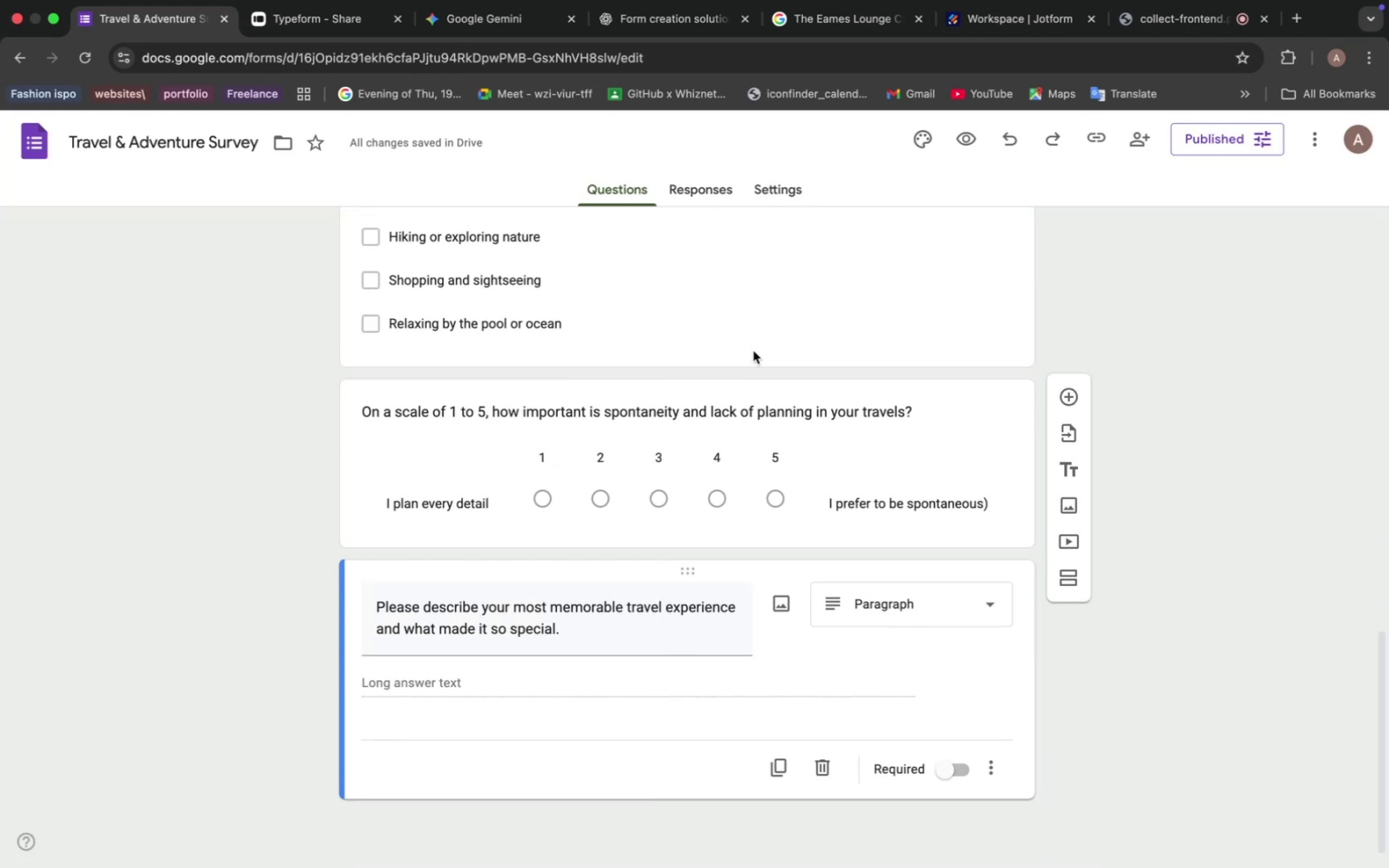 
scroll: coordinate [848, 296], scroll_direction: up, amount: 50.0
 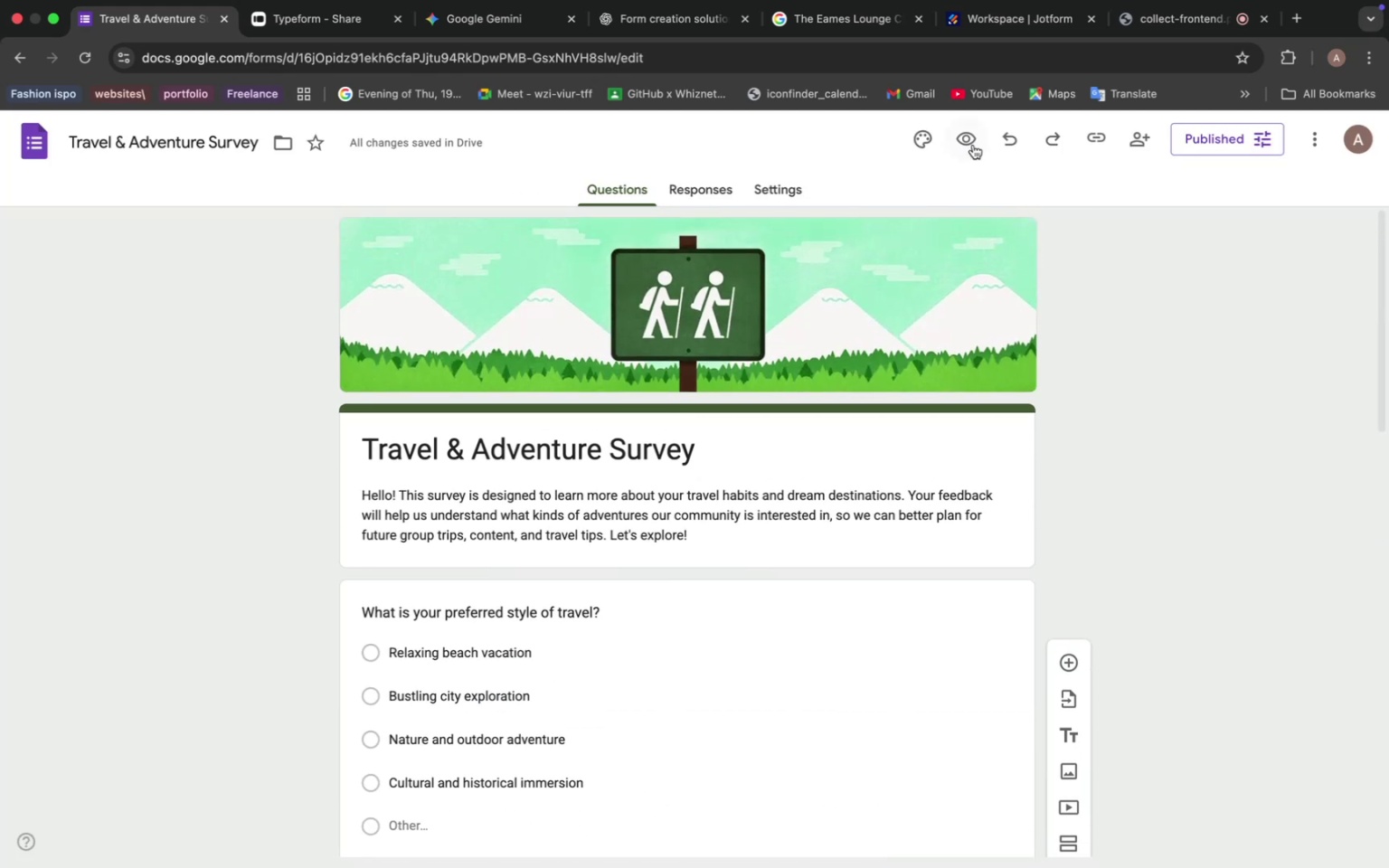 
left_click([974, 144])
 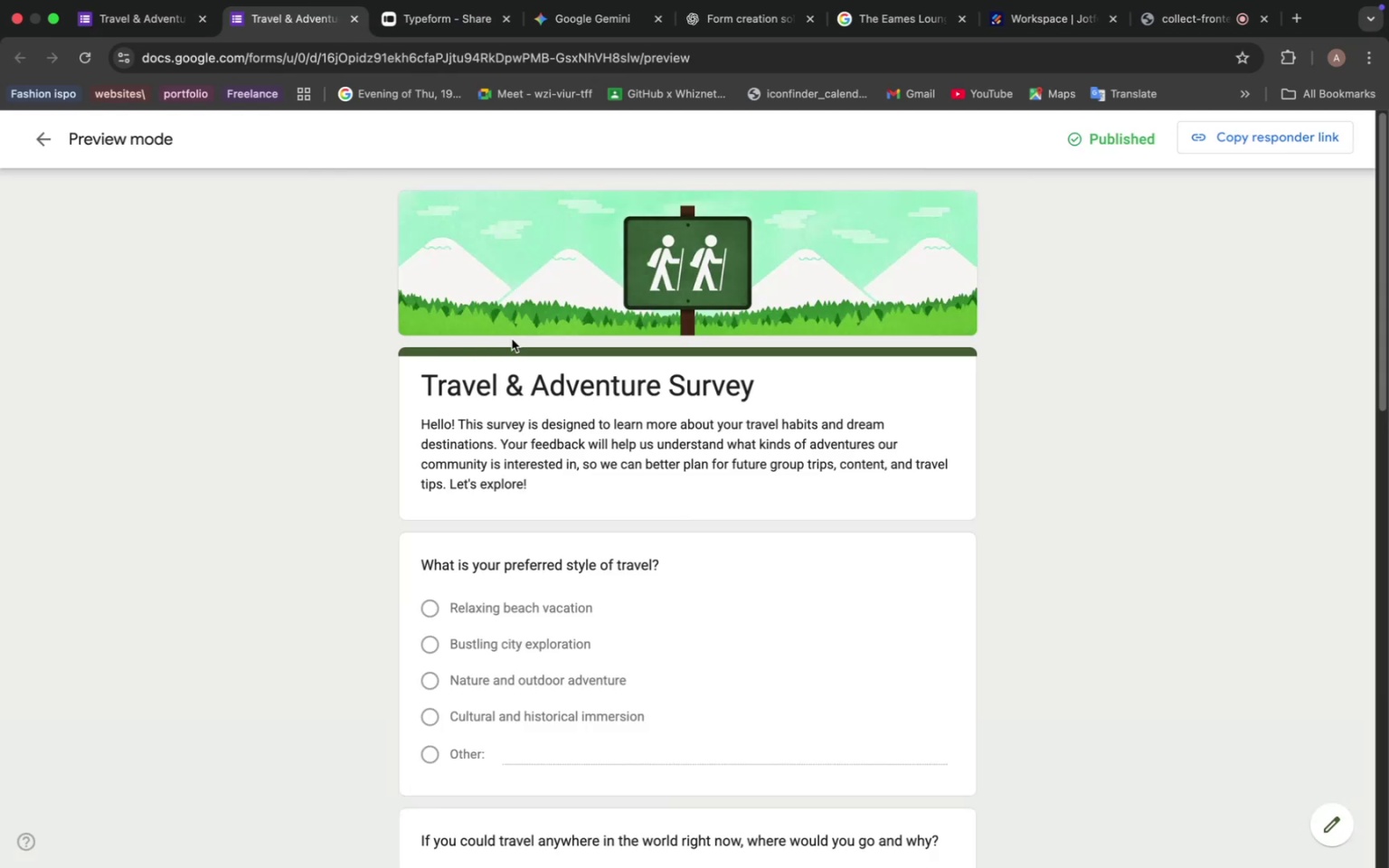 
scroll: coordinate [528, 334], scroll_direction: down, amount: 7.0
 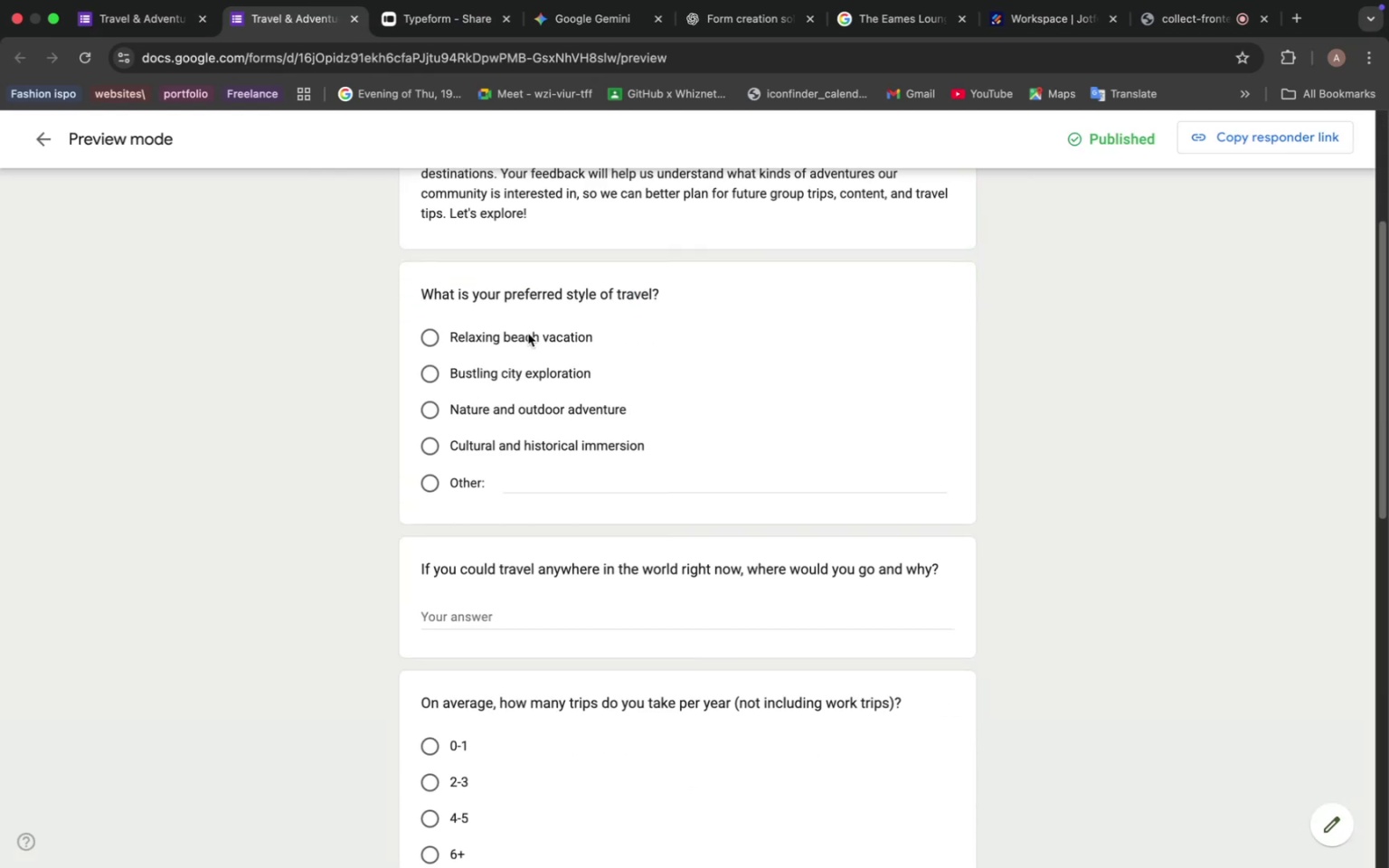 
scroll: coordinate [526, 326], scroll_direction: up, amount: 28.0
 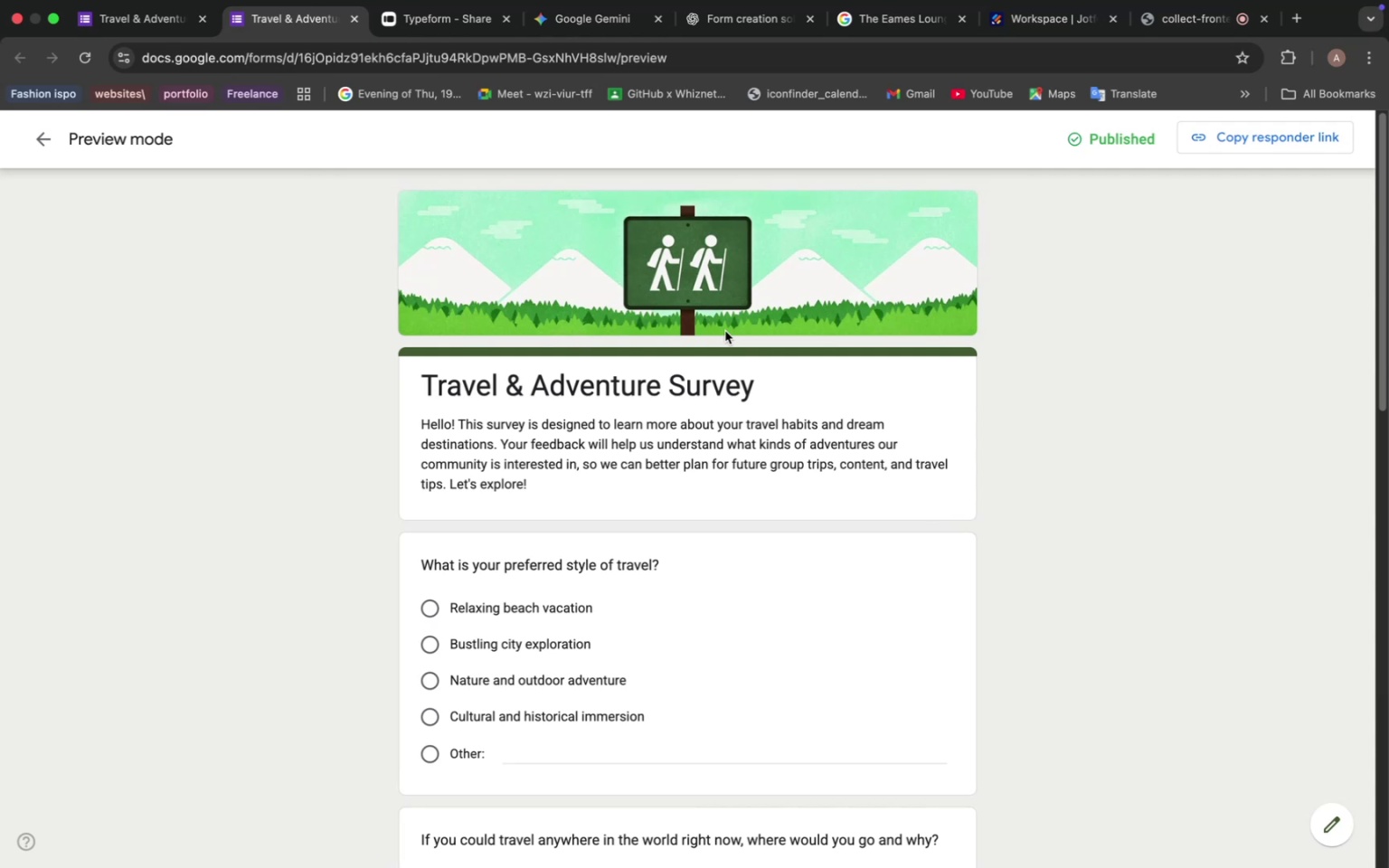 
scroll: coordinate [357, 241], scroll_direction: down, amount: 24.0
 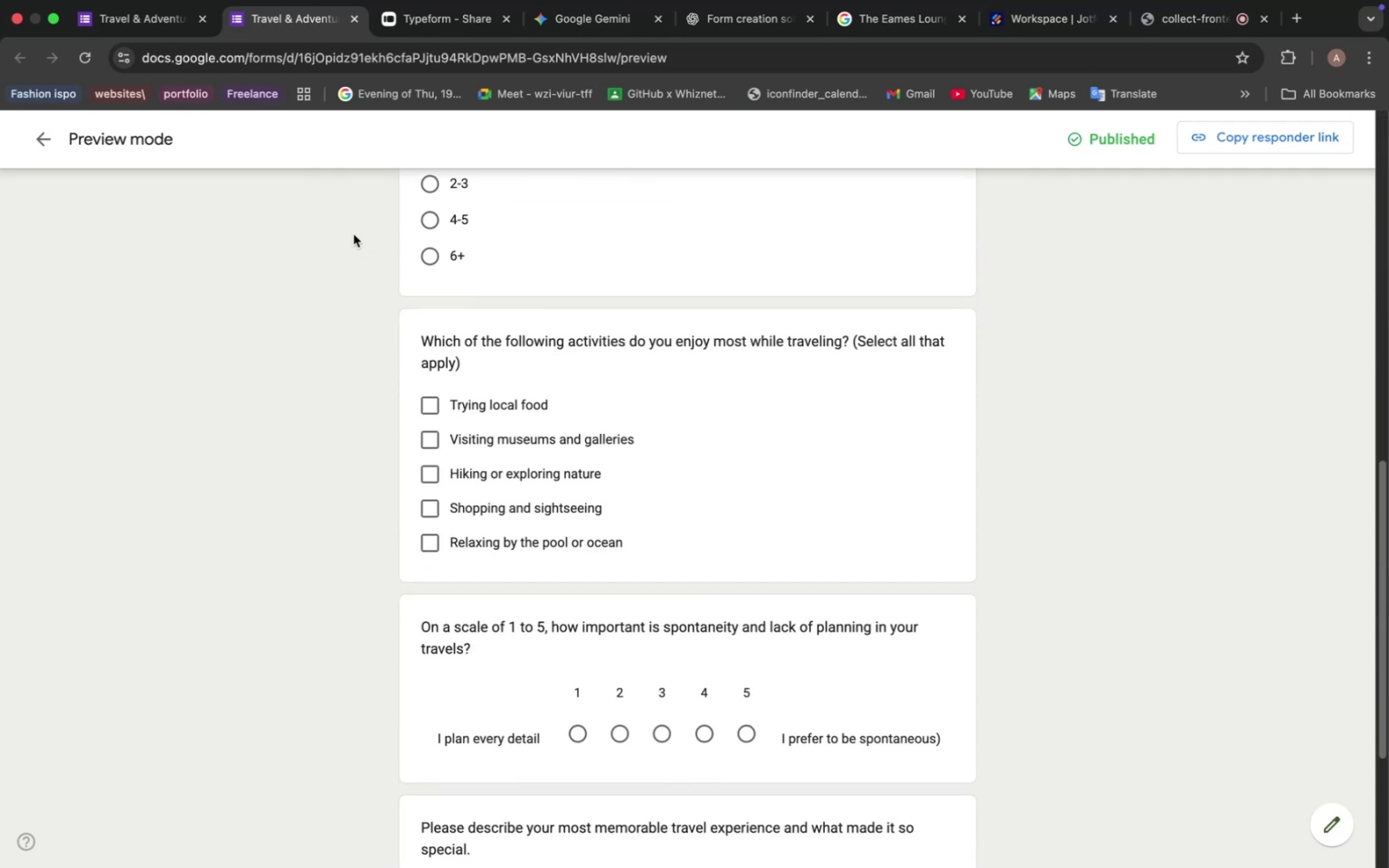 
scroll: coordinate [467, 265], scroll_direction: up, amount: 44.0
 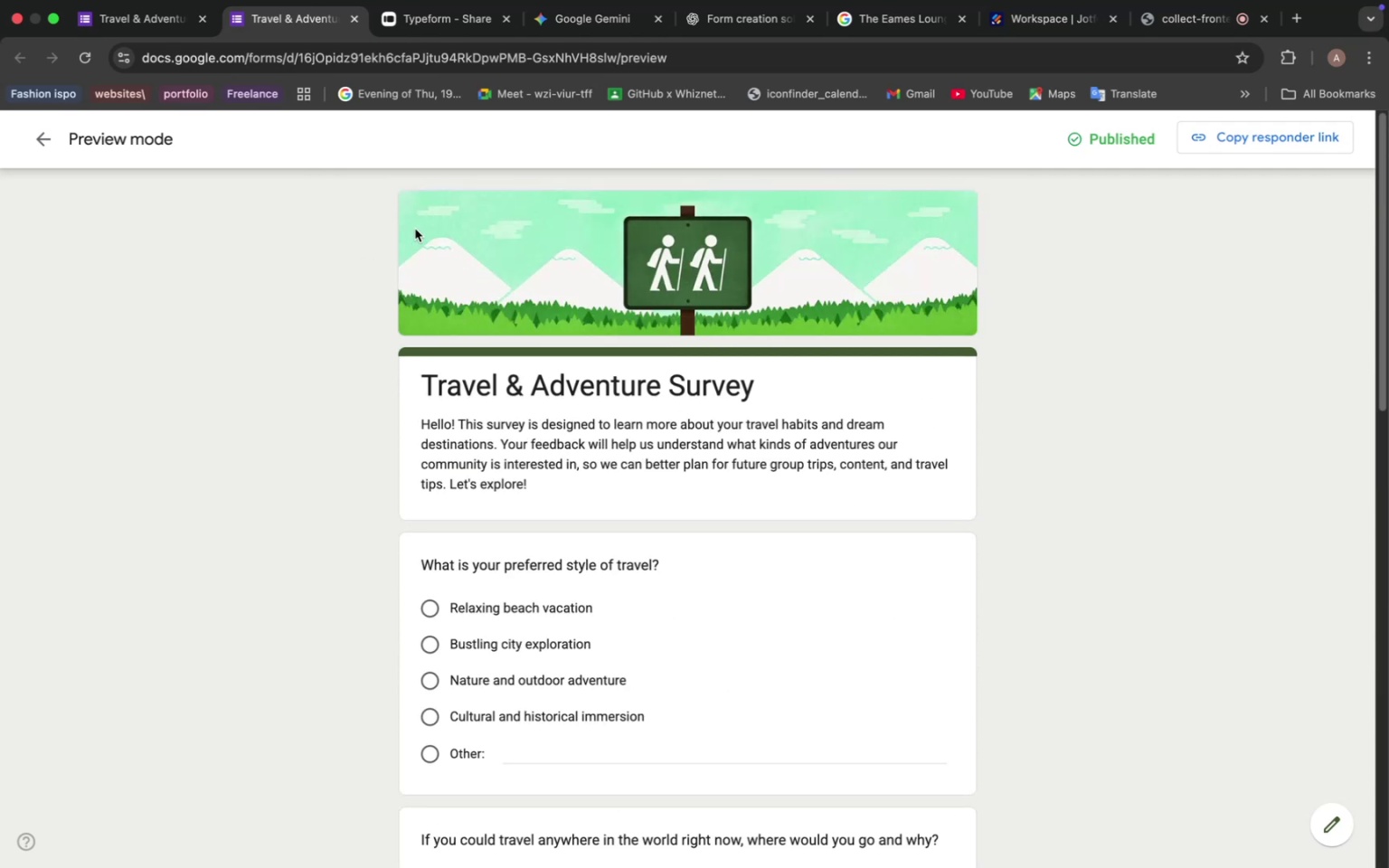 
scroll: coordinate [420, 223], scroll_direction: down, amount: 31.0
 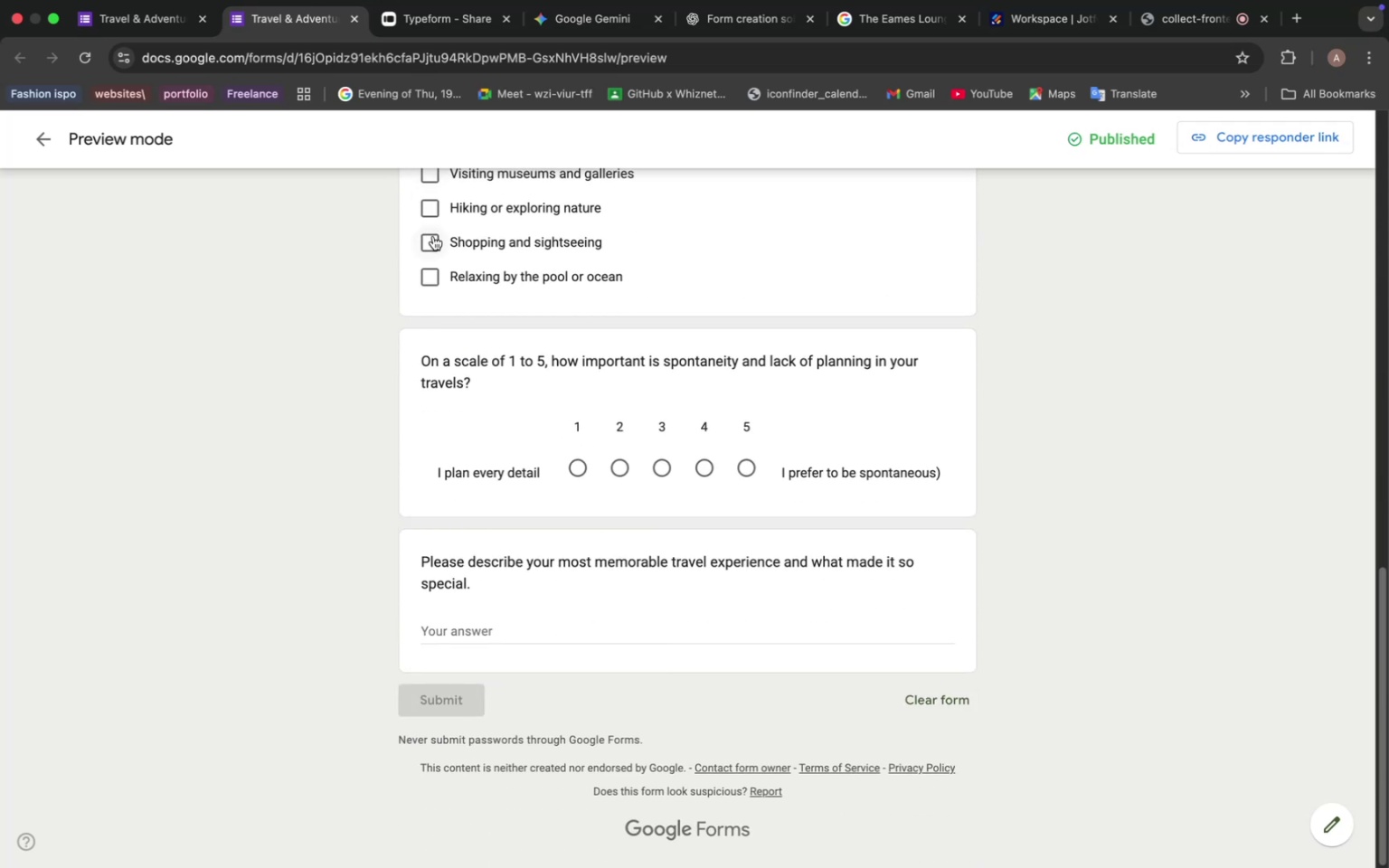 
left_click([431, 256])
 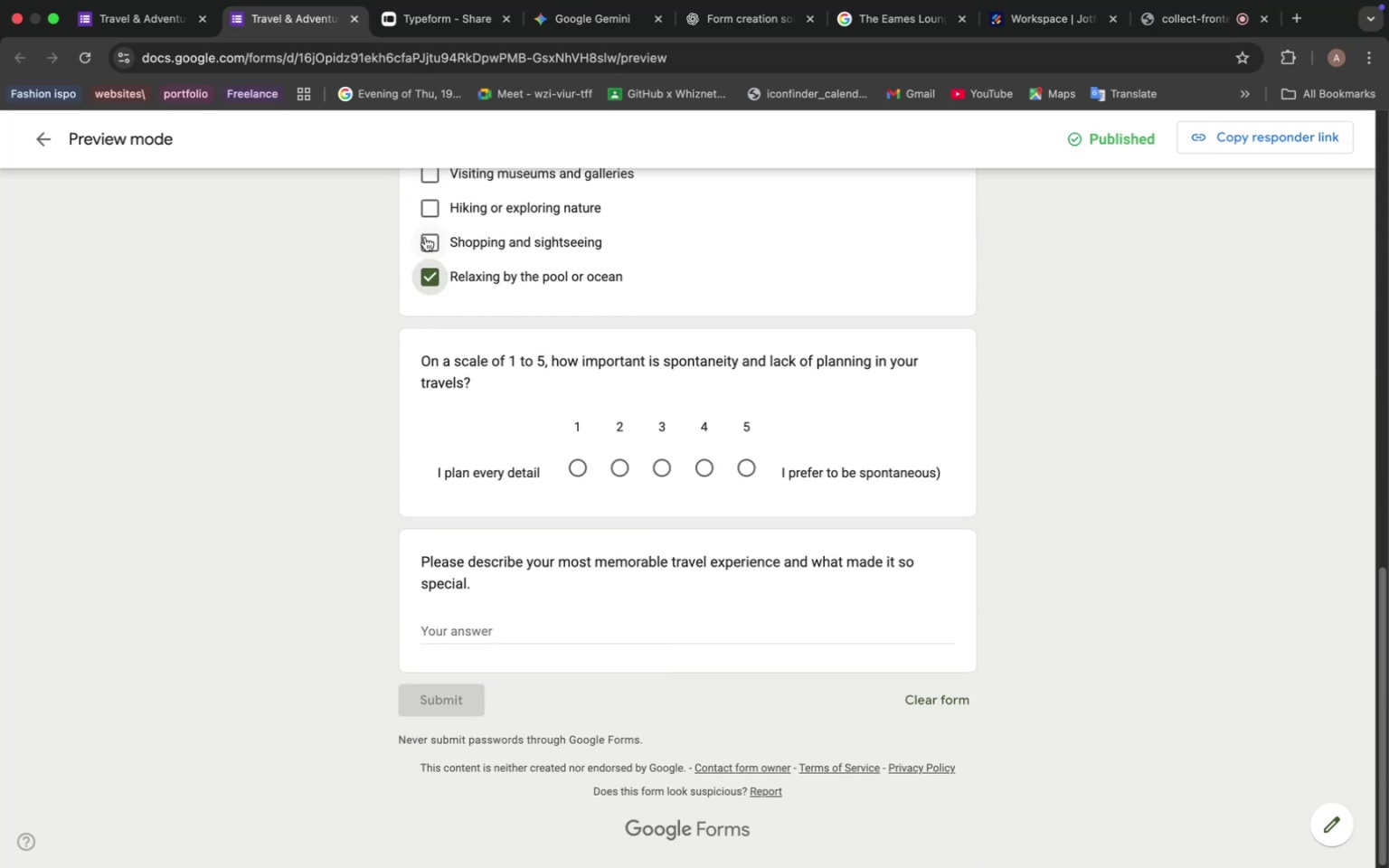 
left_click([431, 231])
 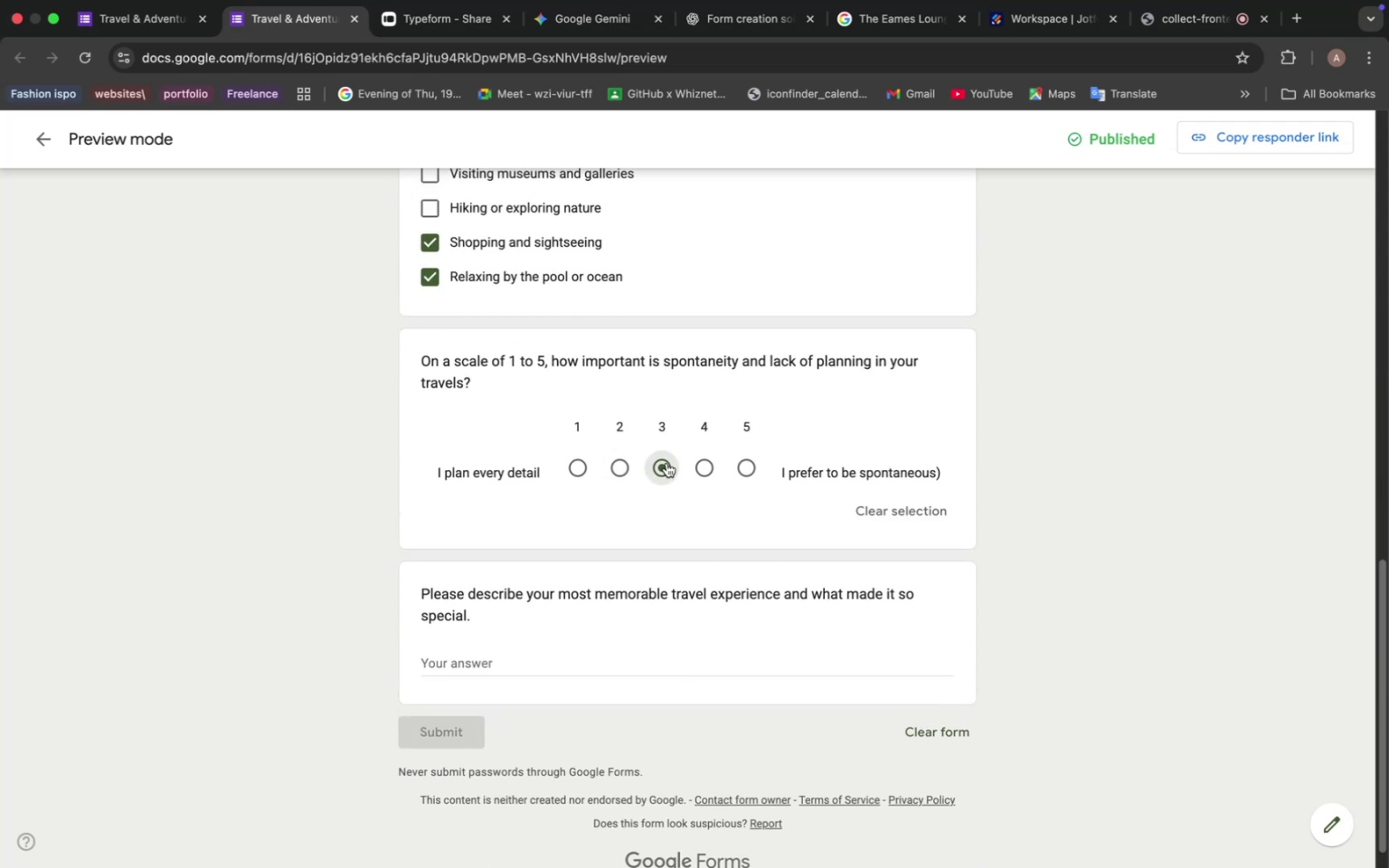 
scroll: coordinate [485, 279], scroll_direction: up, amount: 16.0
 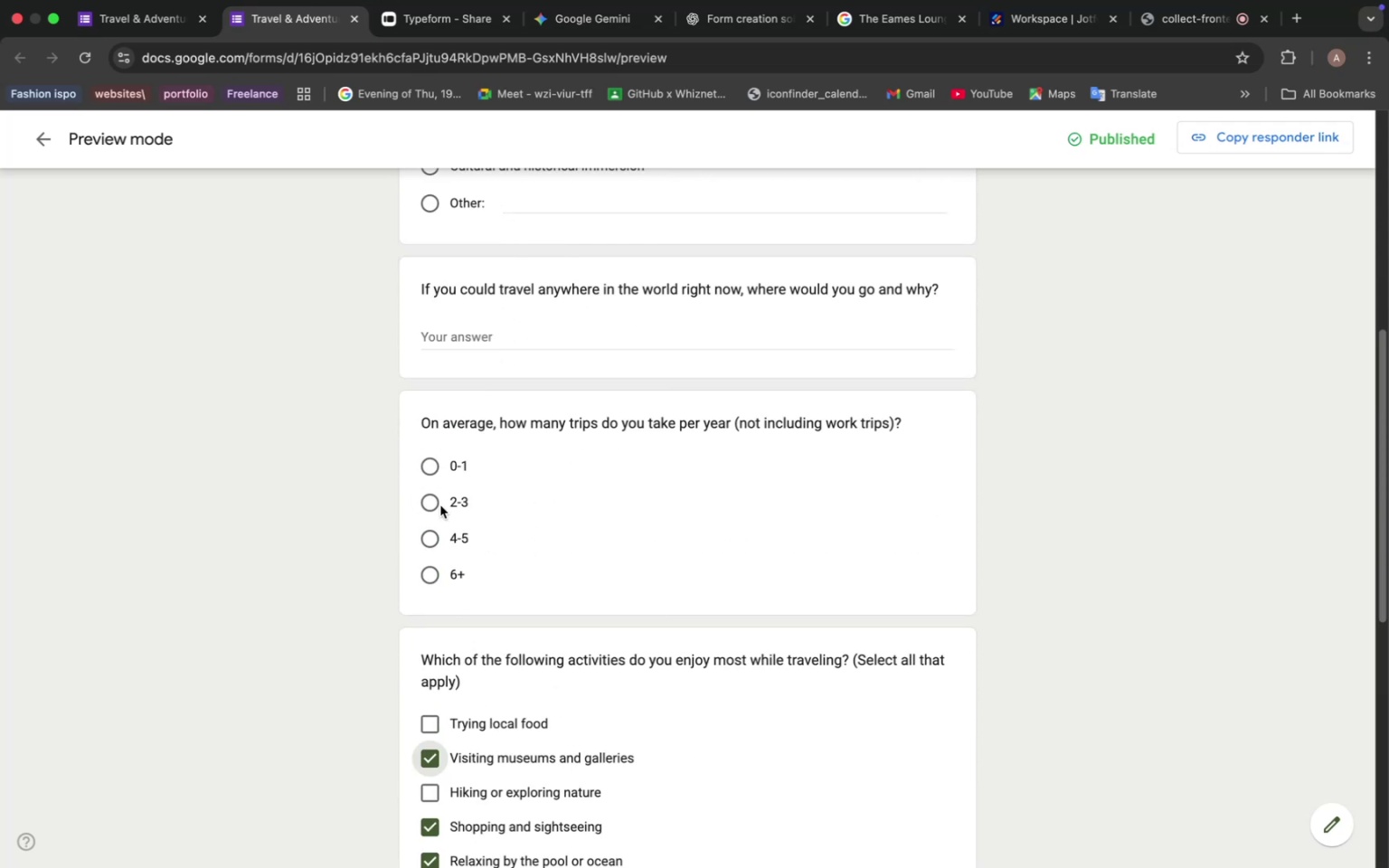 
left_click([430, 503])
 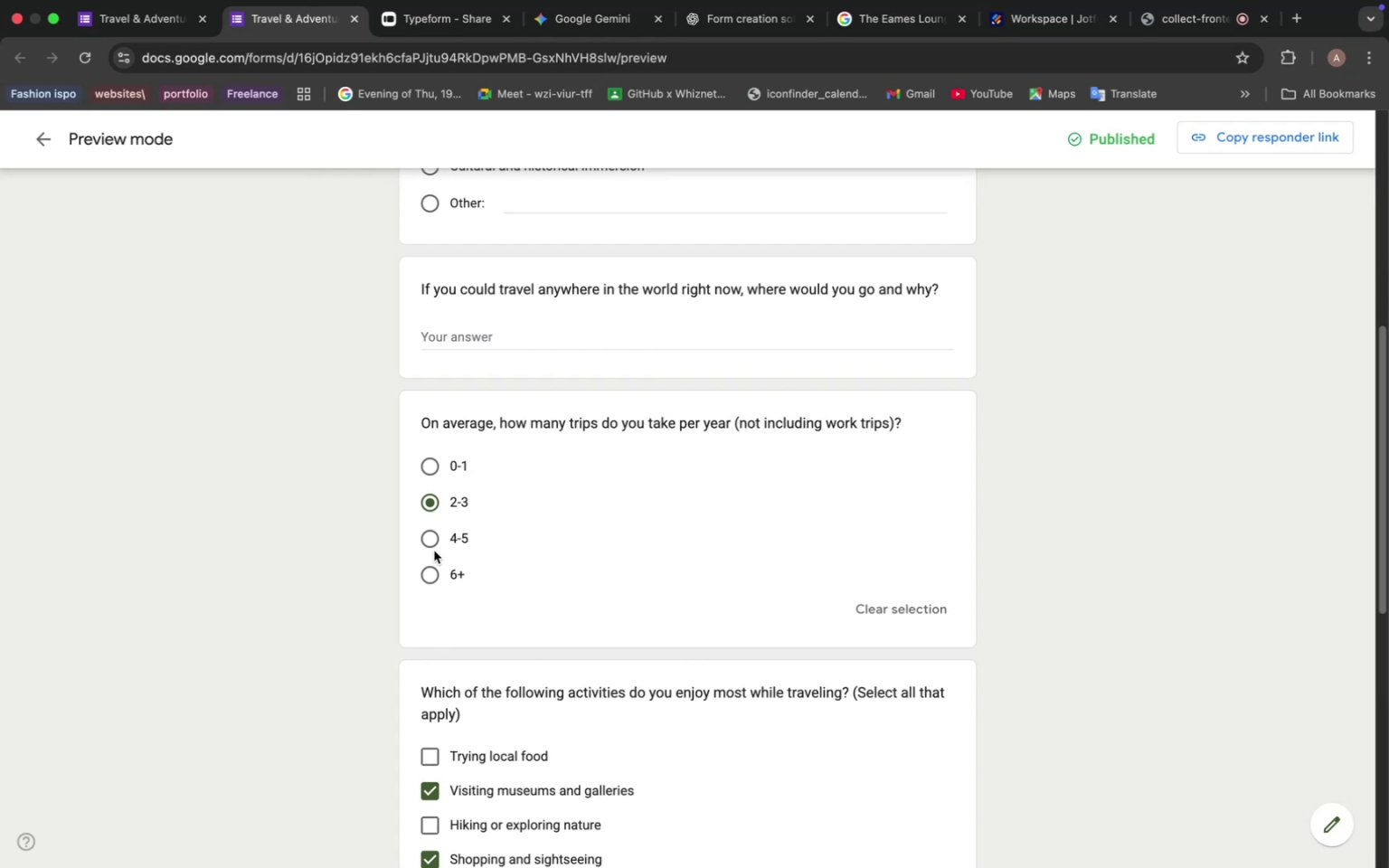 
left_click([433, 540])
 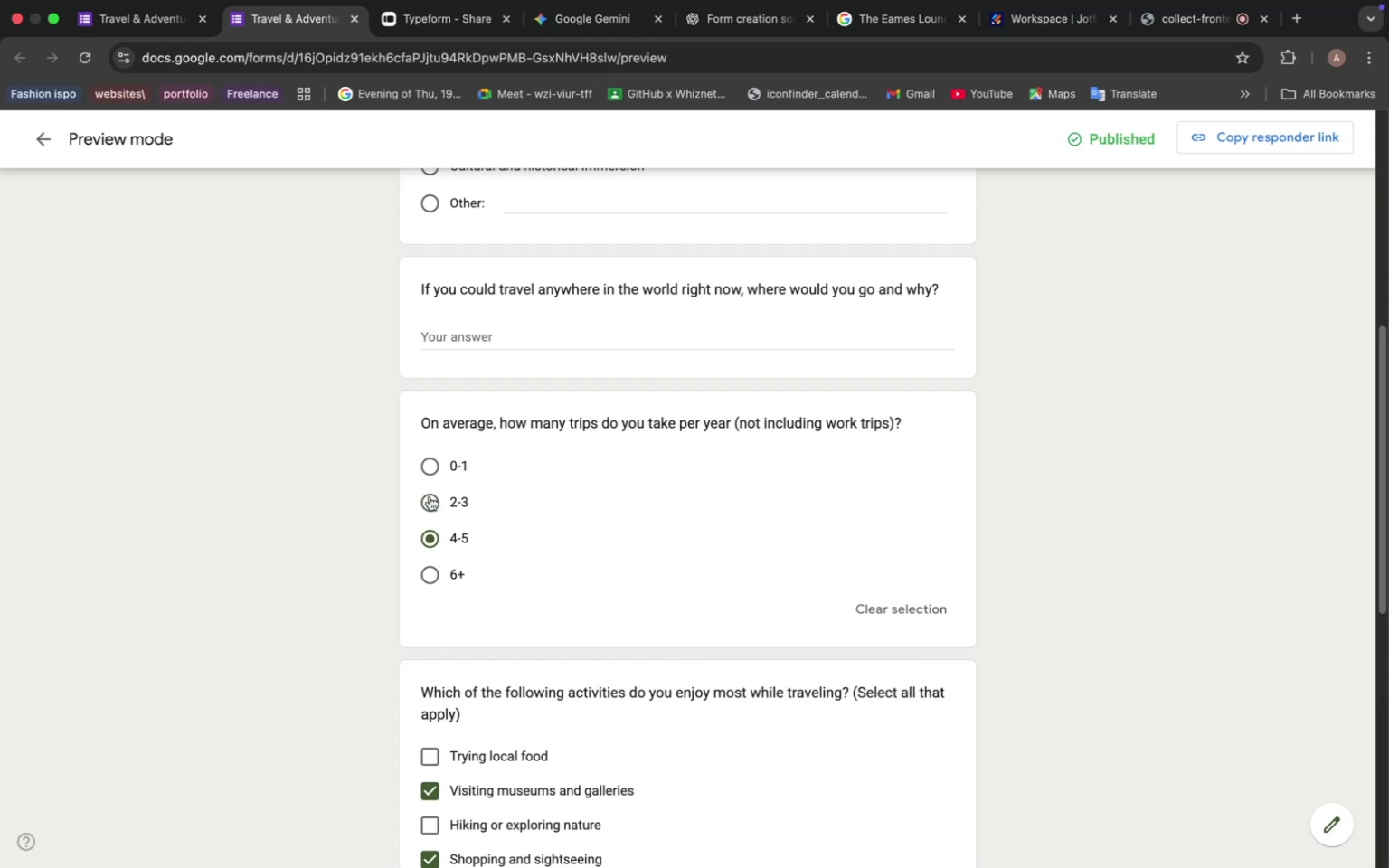 
scroll: coordinate [445, 505], scroll_direction: up, amount: 8.0
 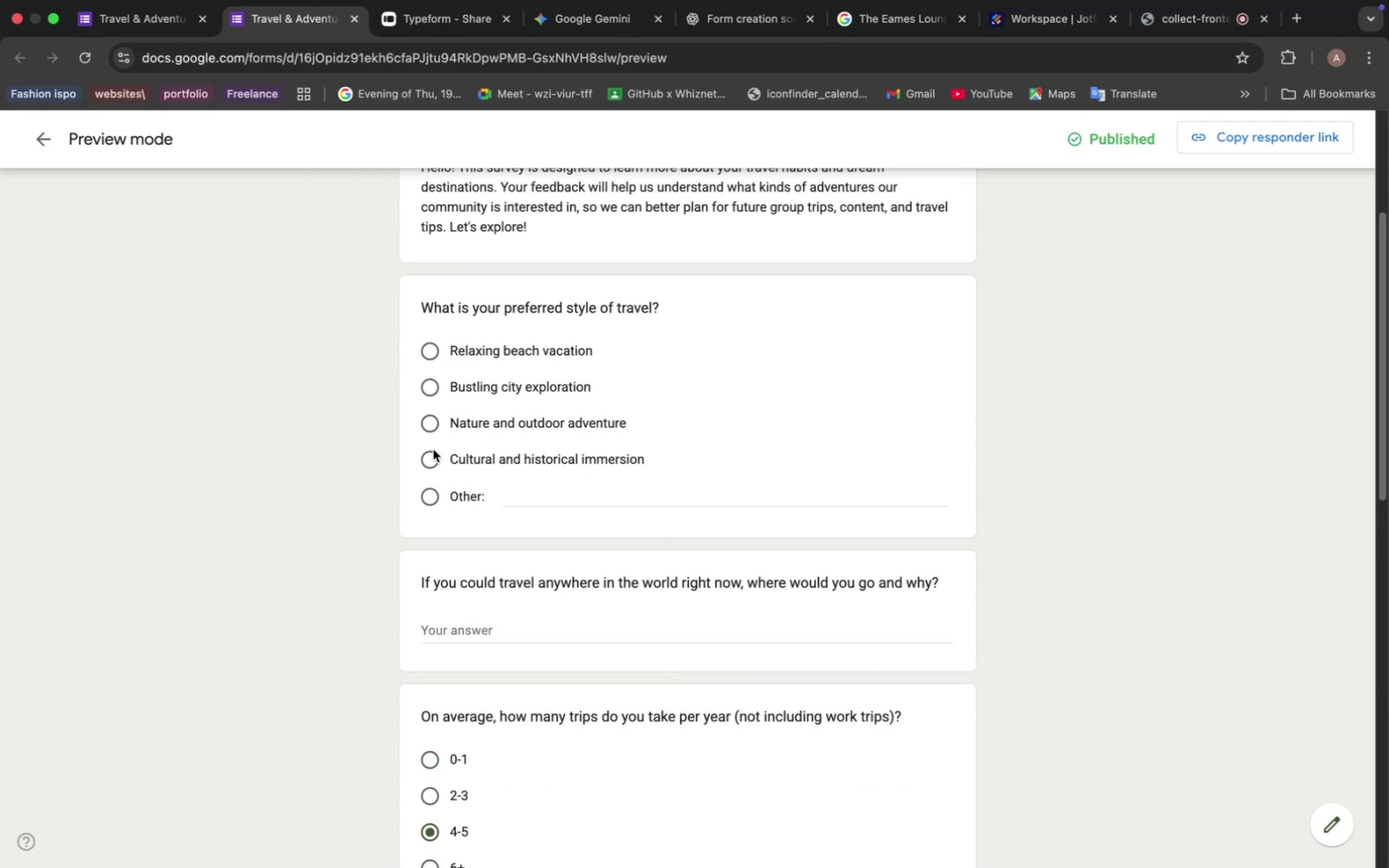 
left_click([429, 458])
 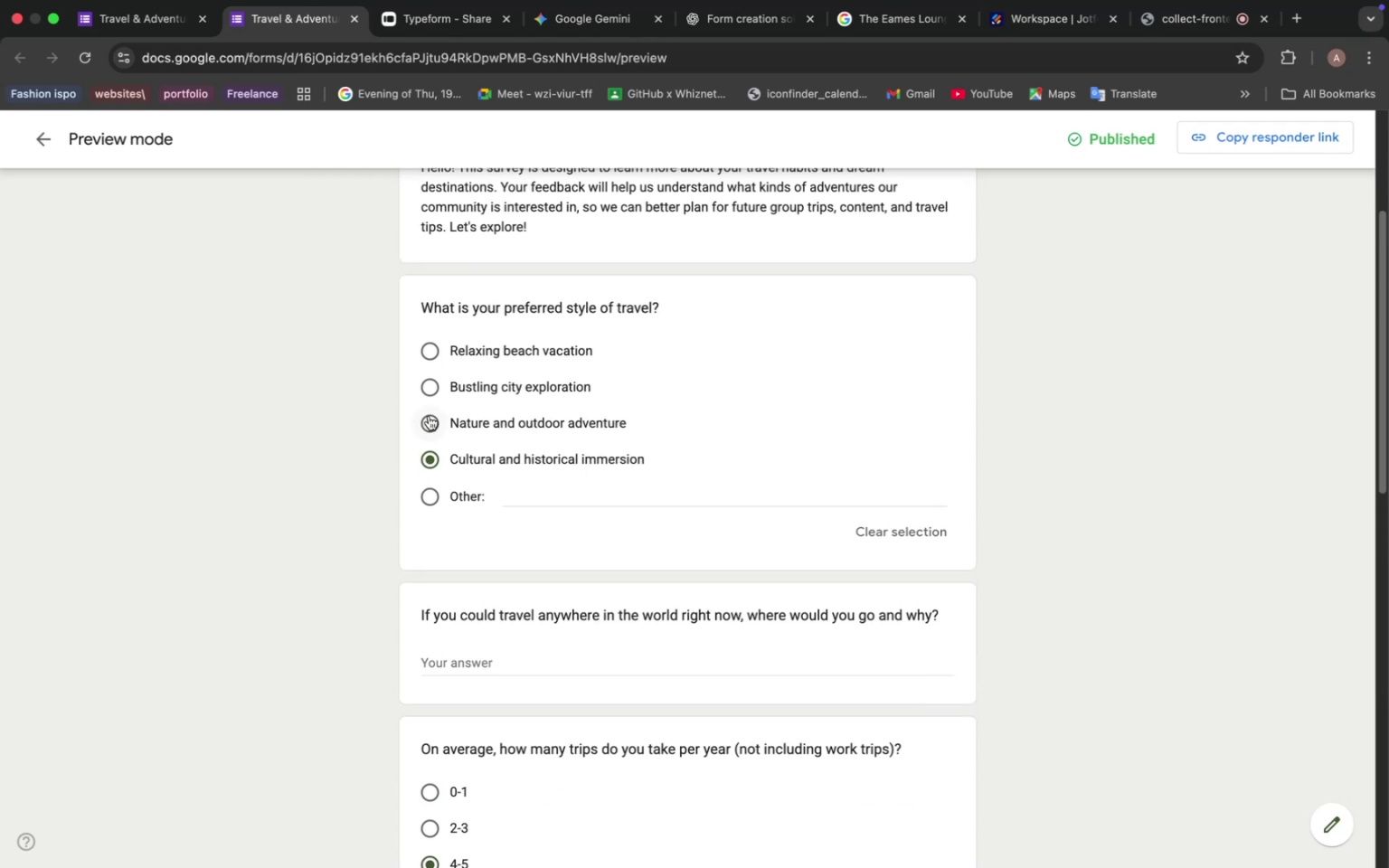 
double_click([429, 415])
 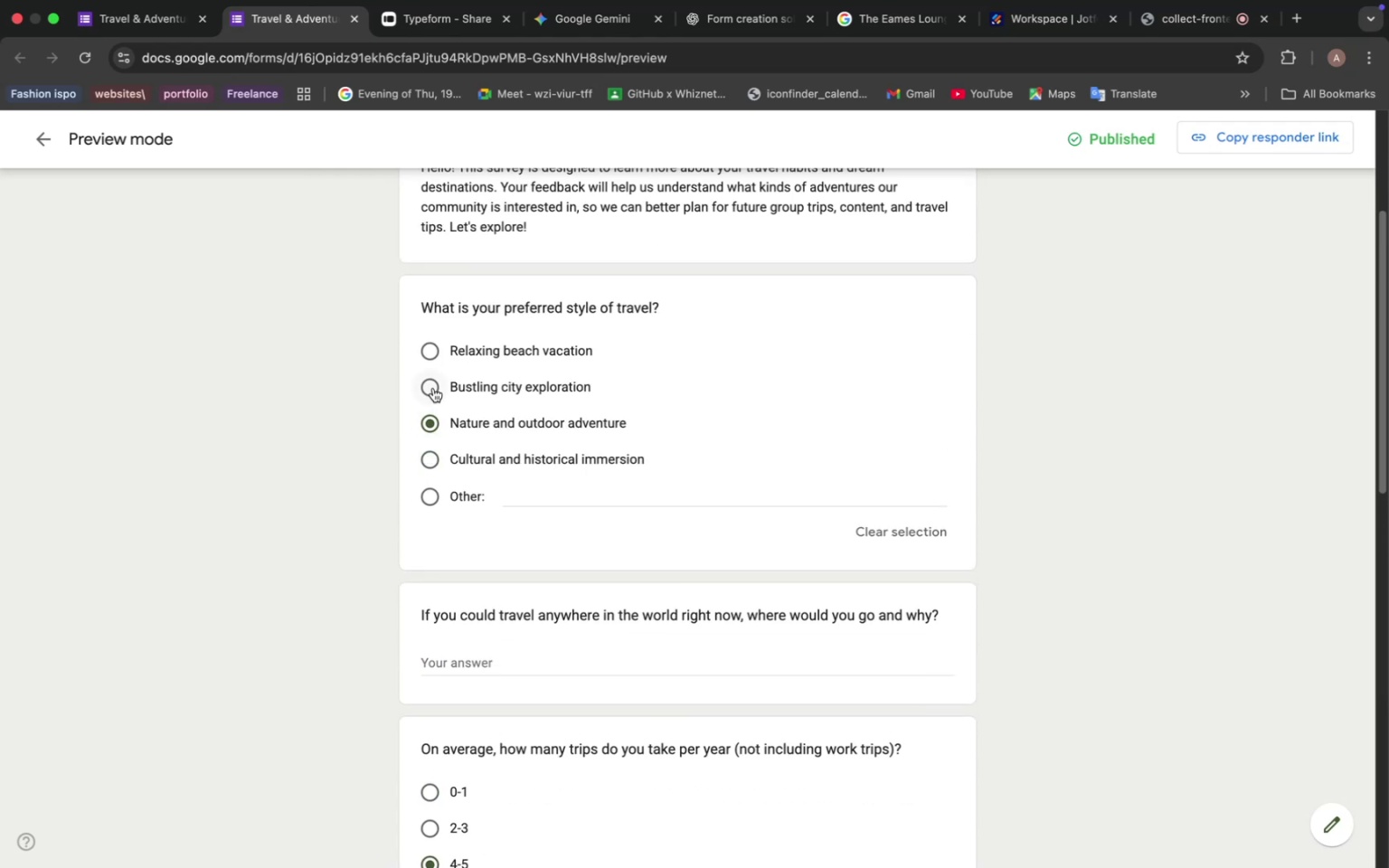 
left_click([433, 388])
 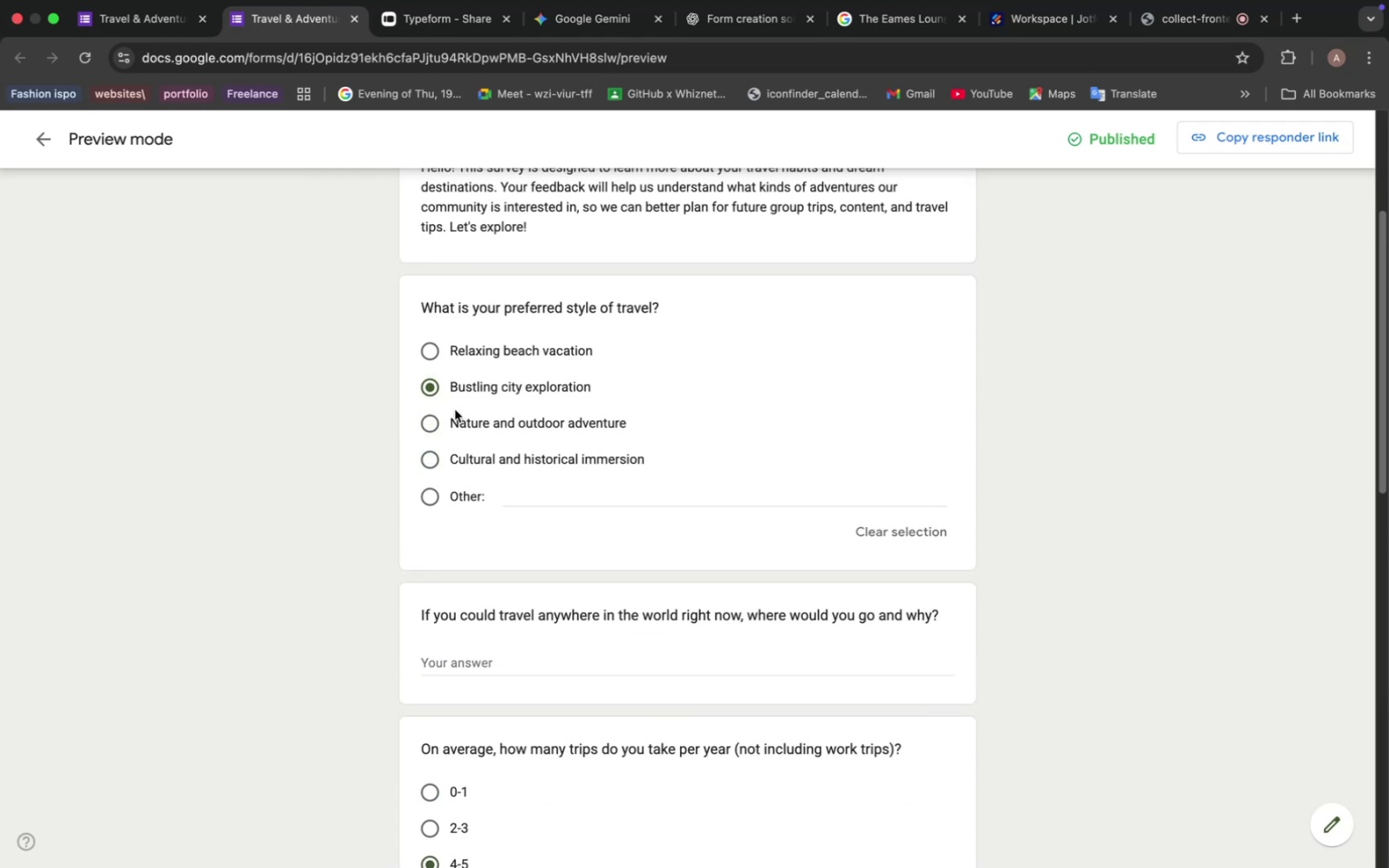 
scroll: coordinate [485, 418], scroll_direction: up, amount: 12.0
 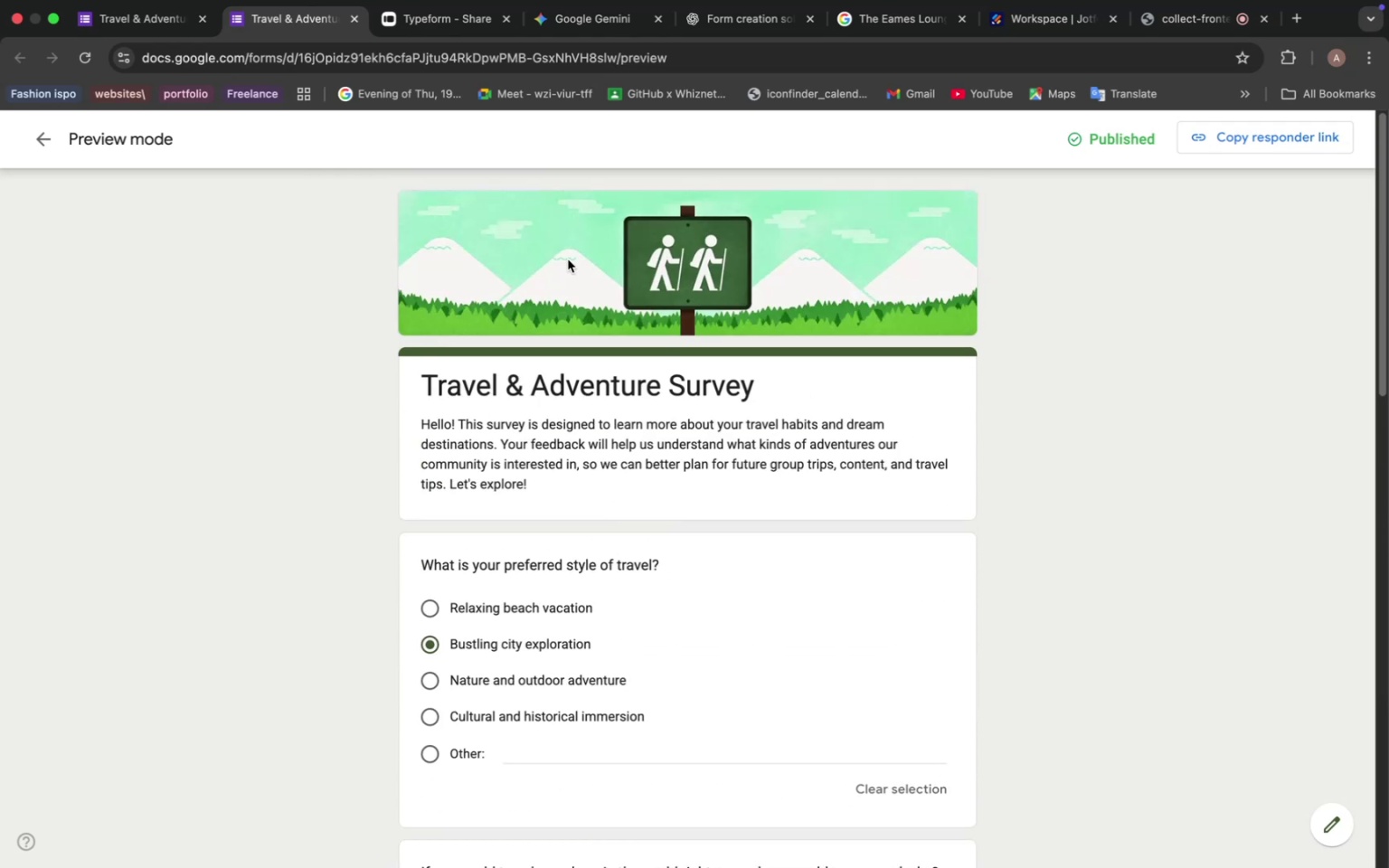 
mouse_move([445, 46])
 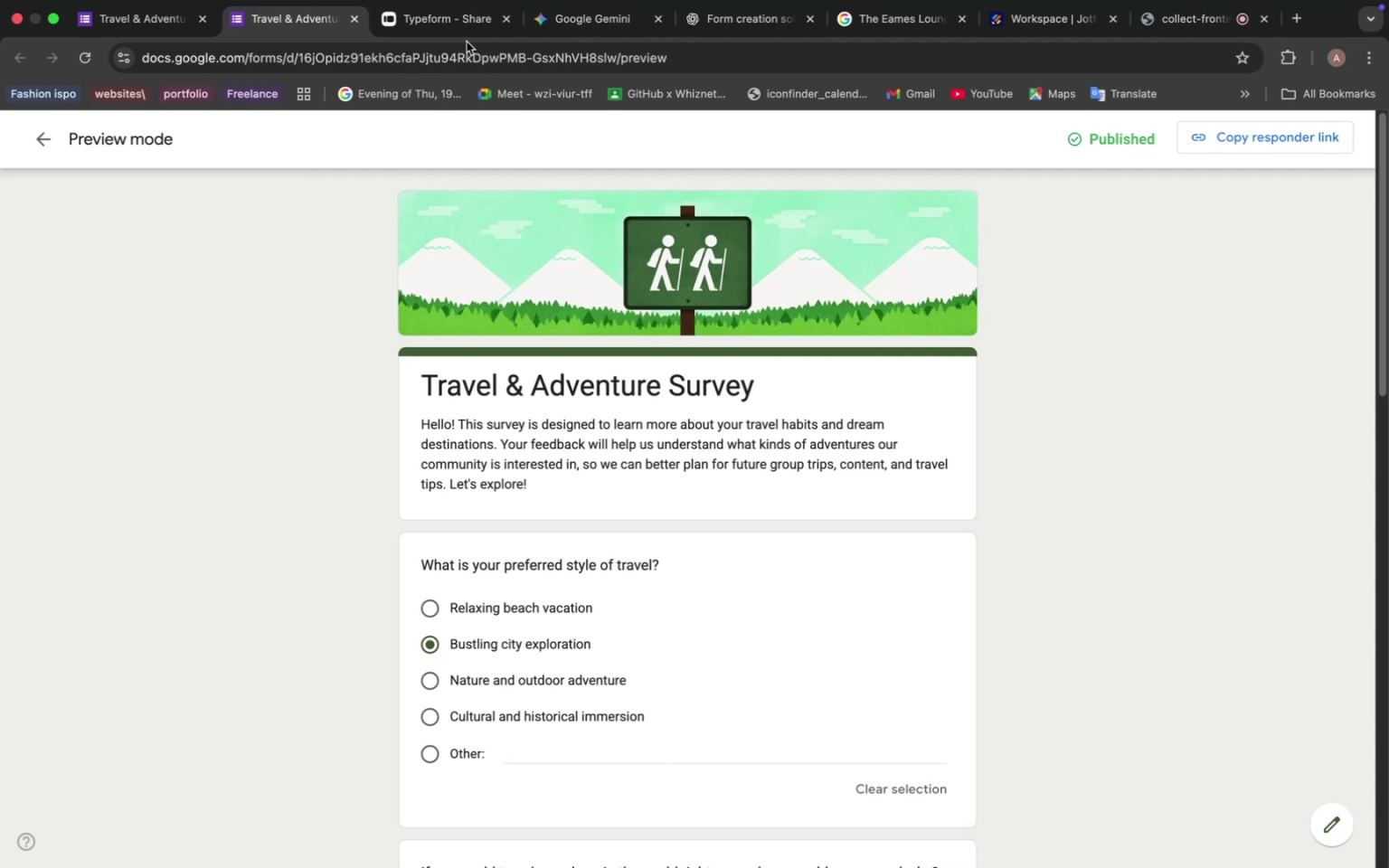 
mouse_move([446, 46])
 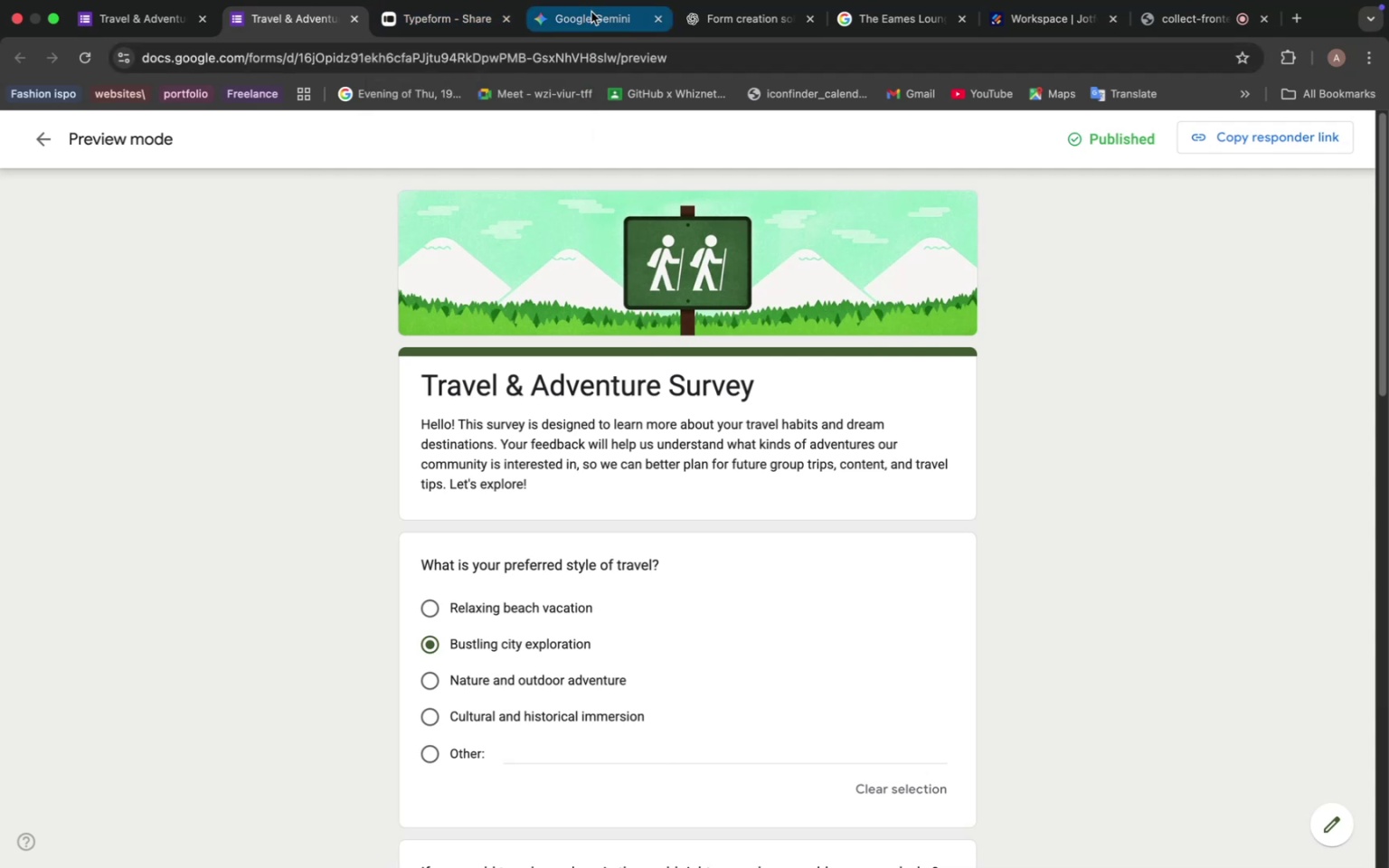 
left_click([602, 23])
 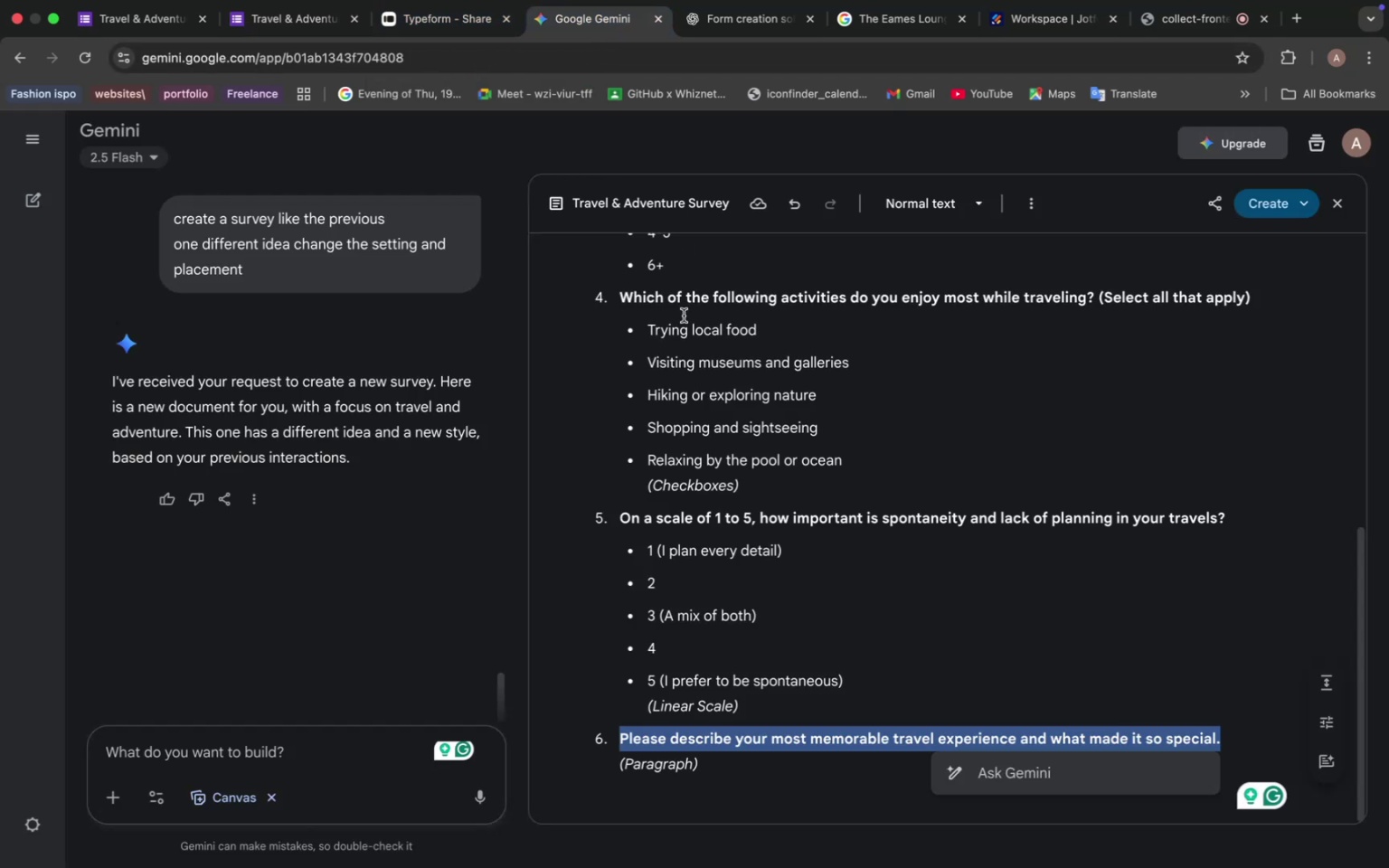 
left_click([688, 415])
 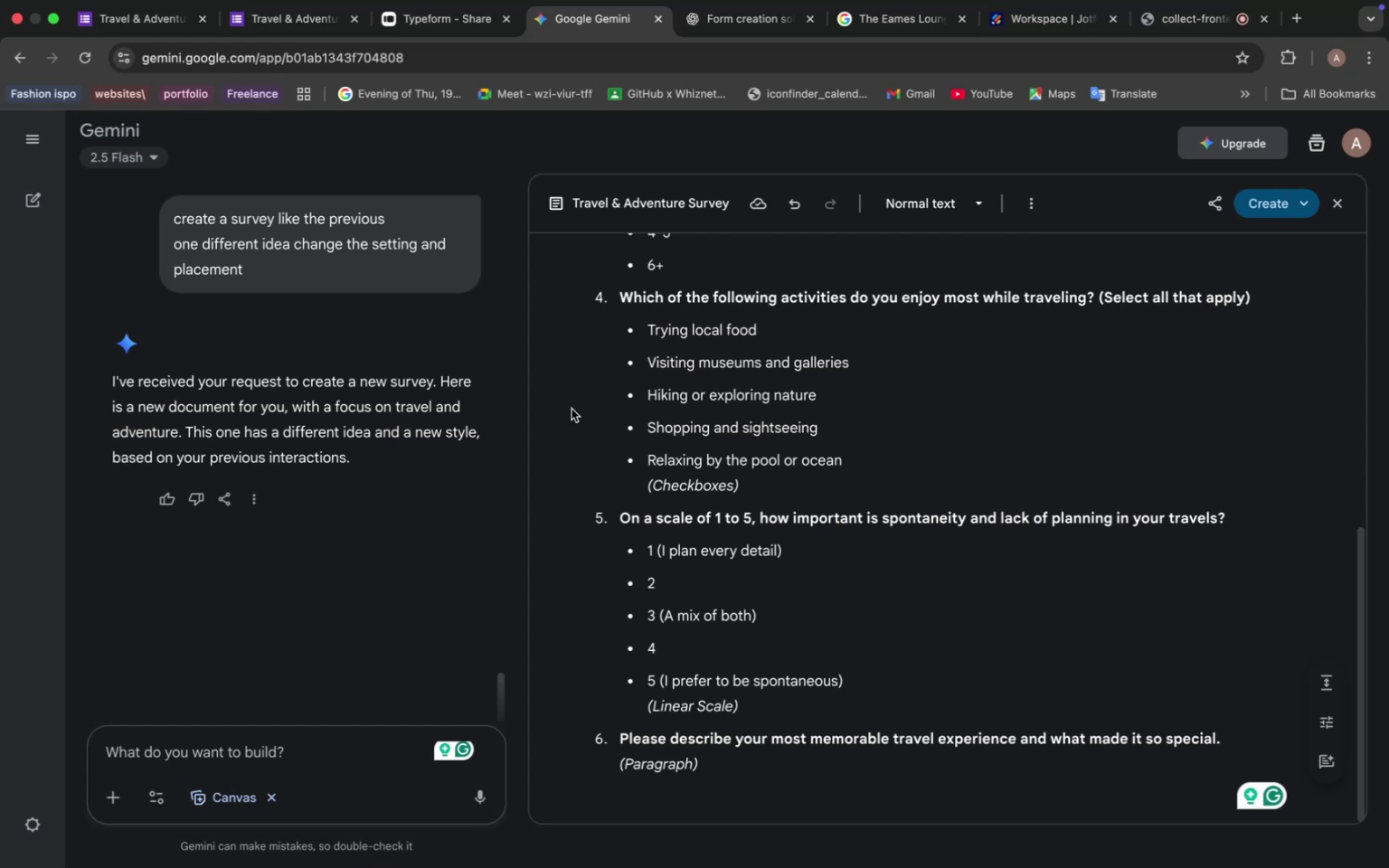 
wait(6.23)
 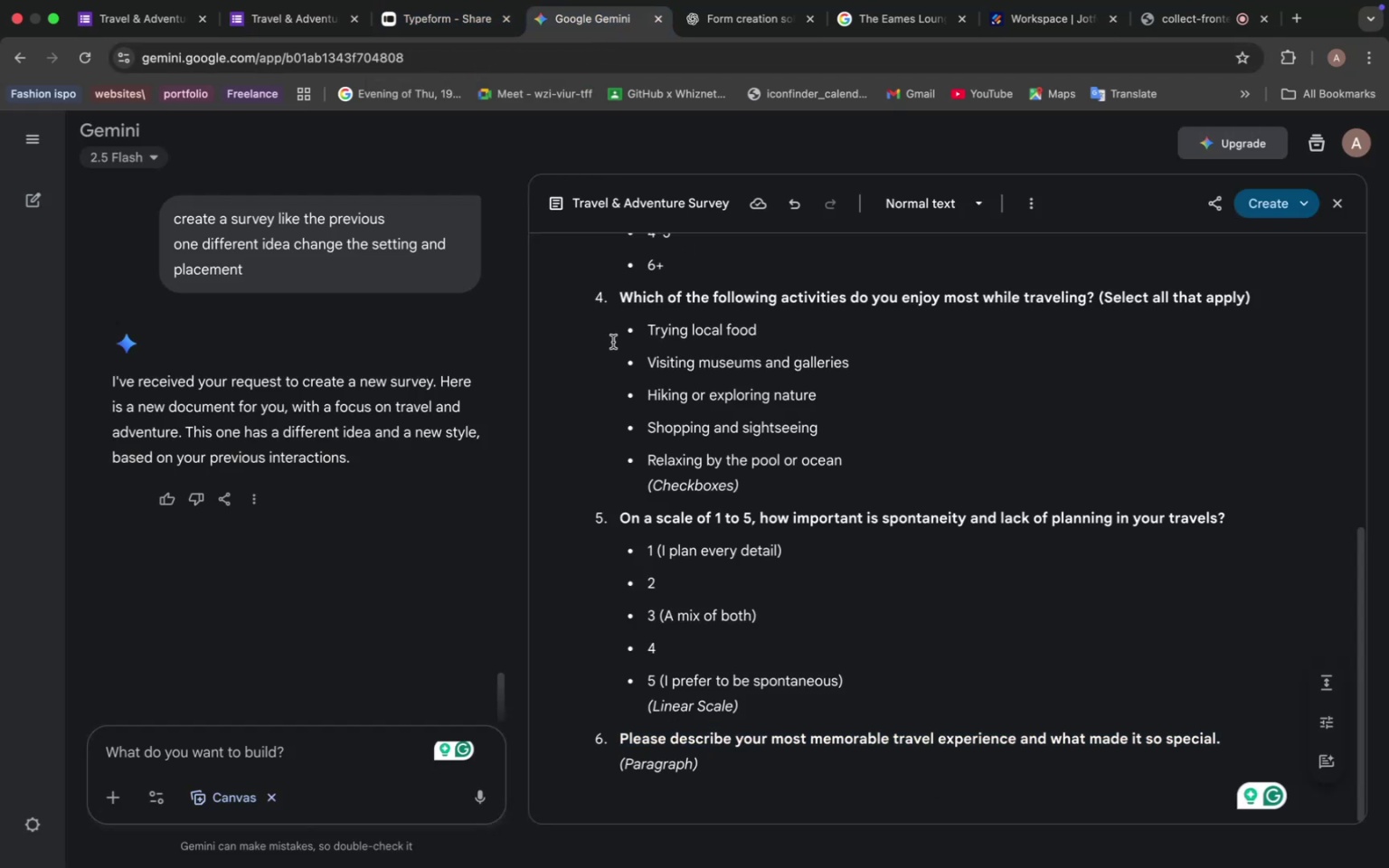 
left_click([297, 20])
 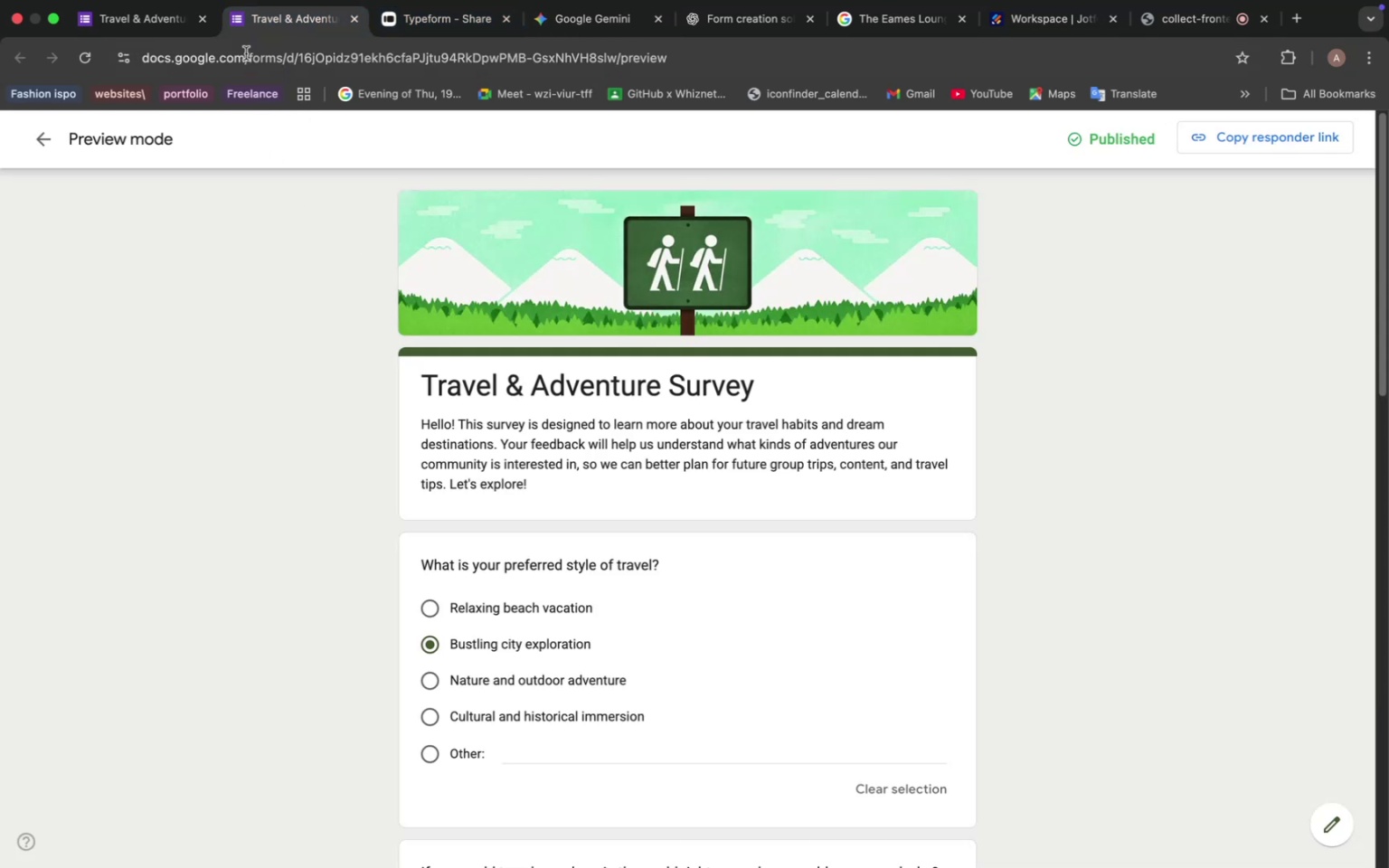 
mouse_move([317, 30])
 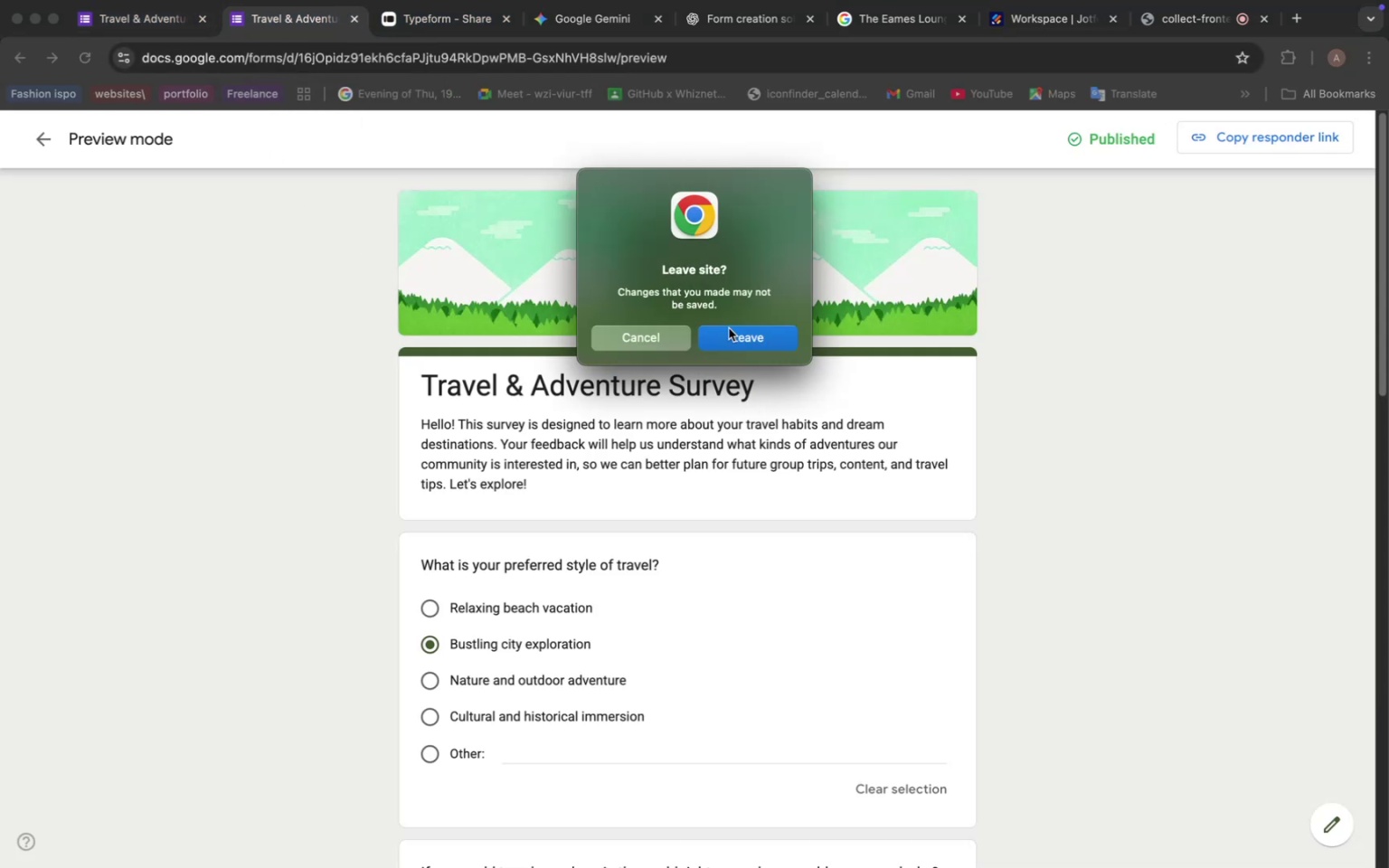 
left_click([736, 336])
 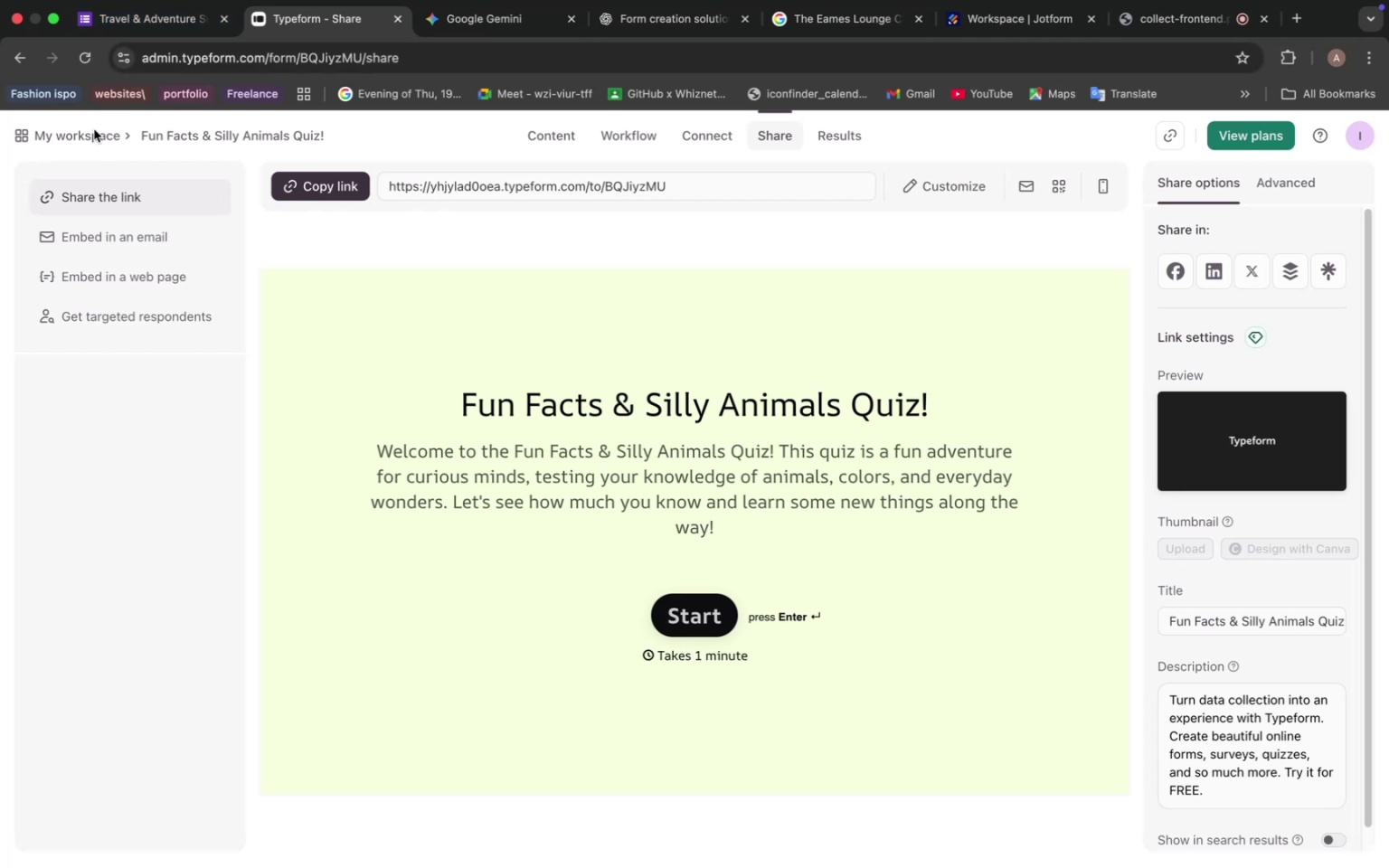 
left_click([83, 129])
 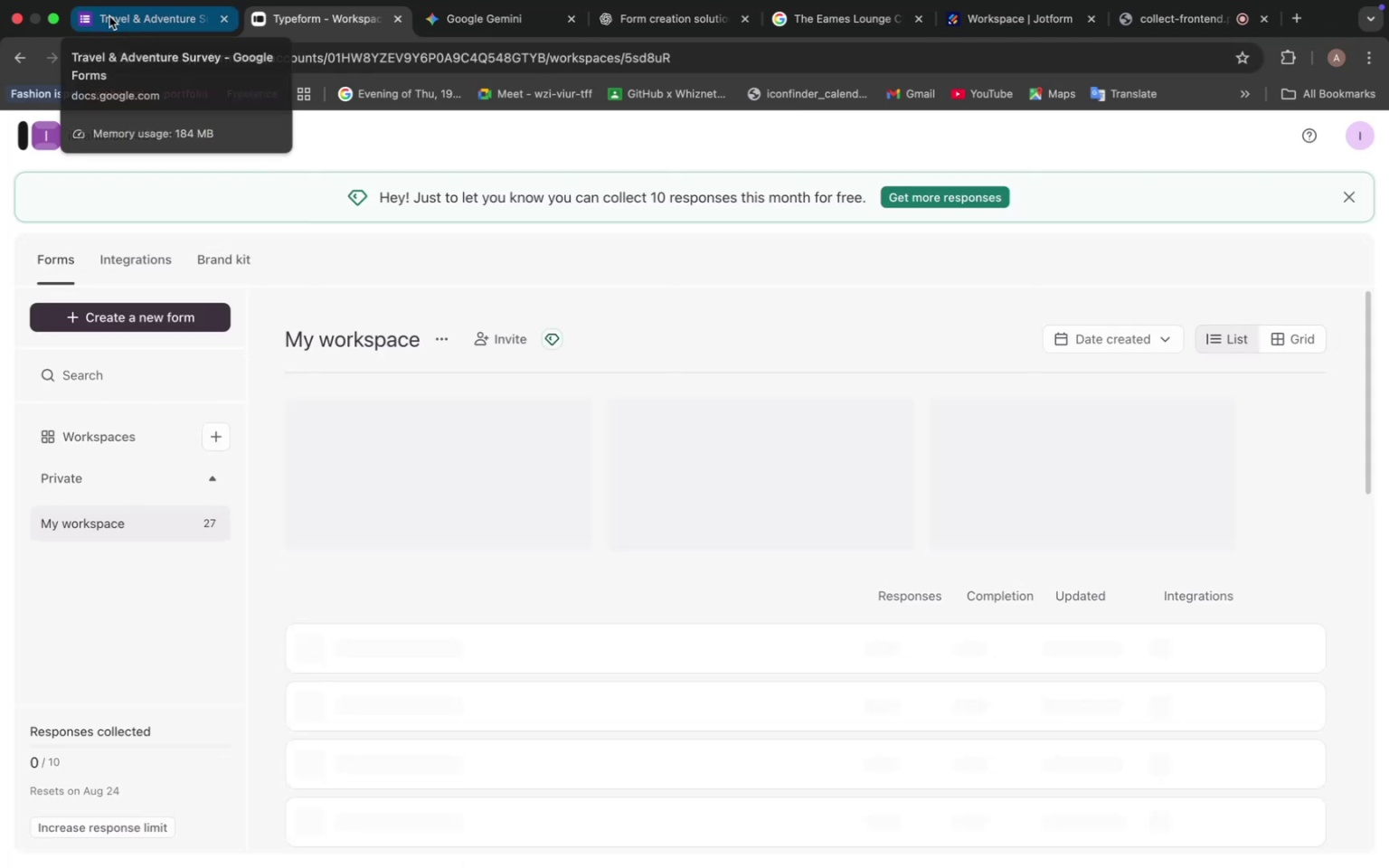 
left_click([118, 22])
 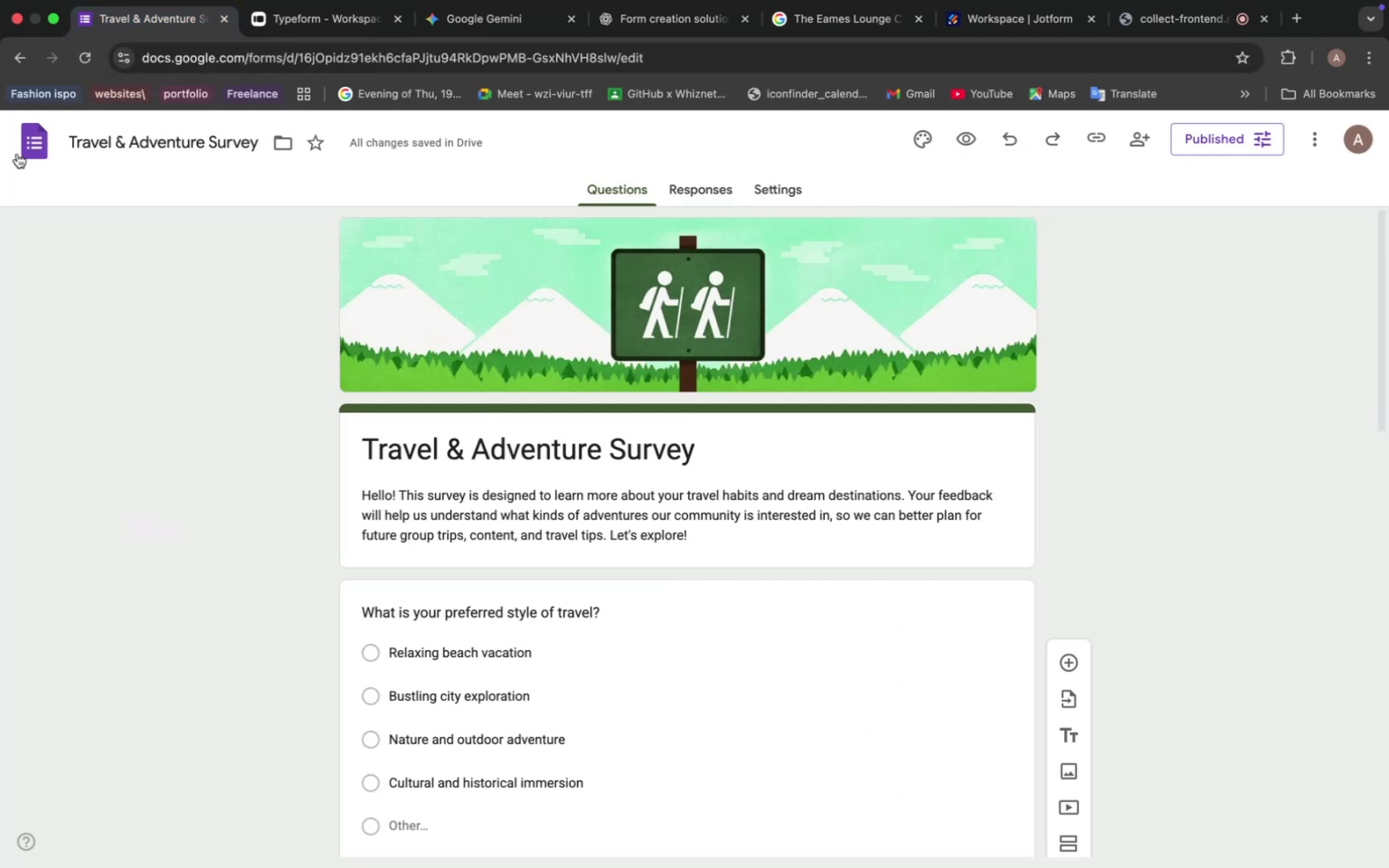 
left_click([26, 134])
 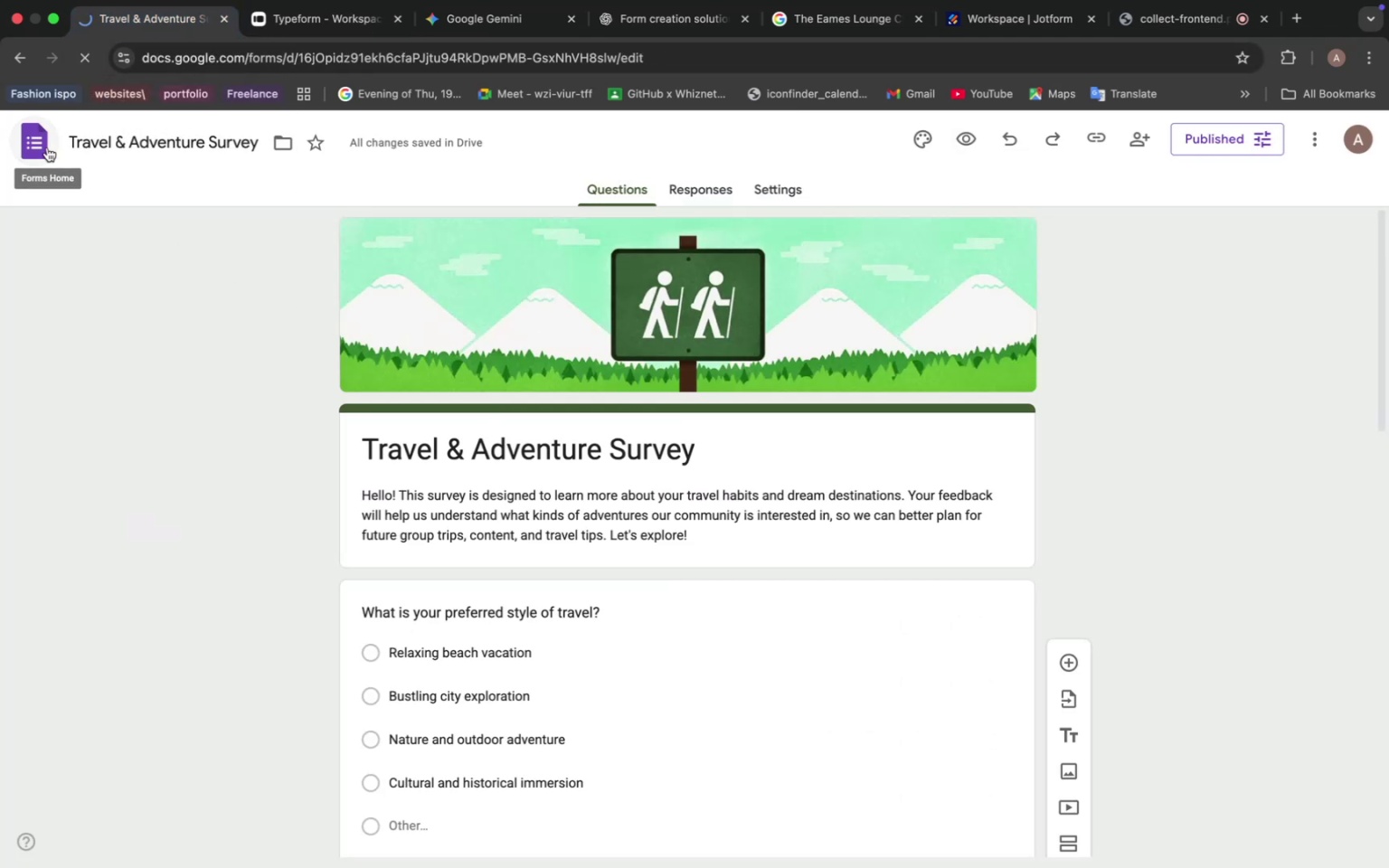 
mouse_move([212, 288])
 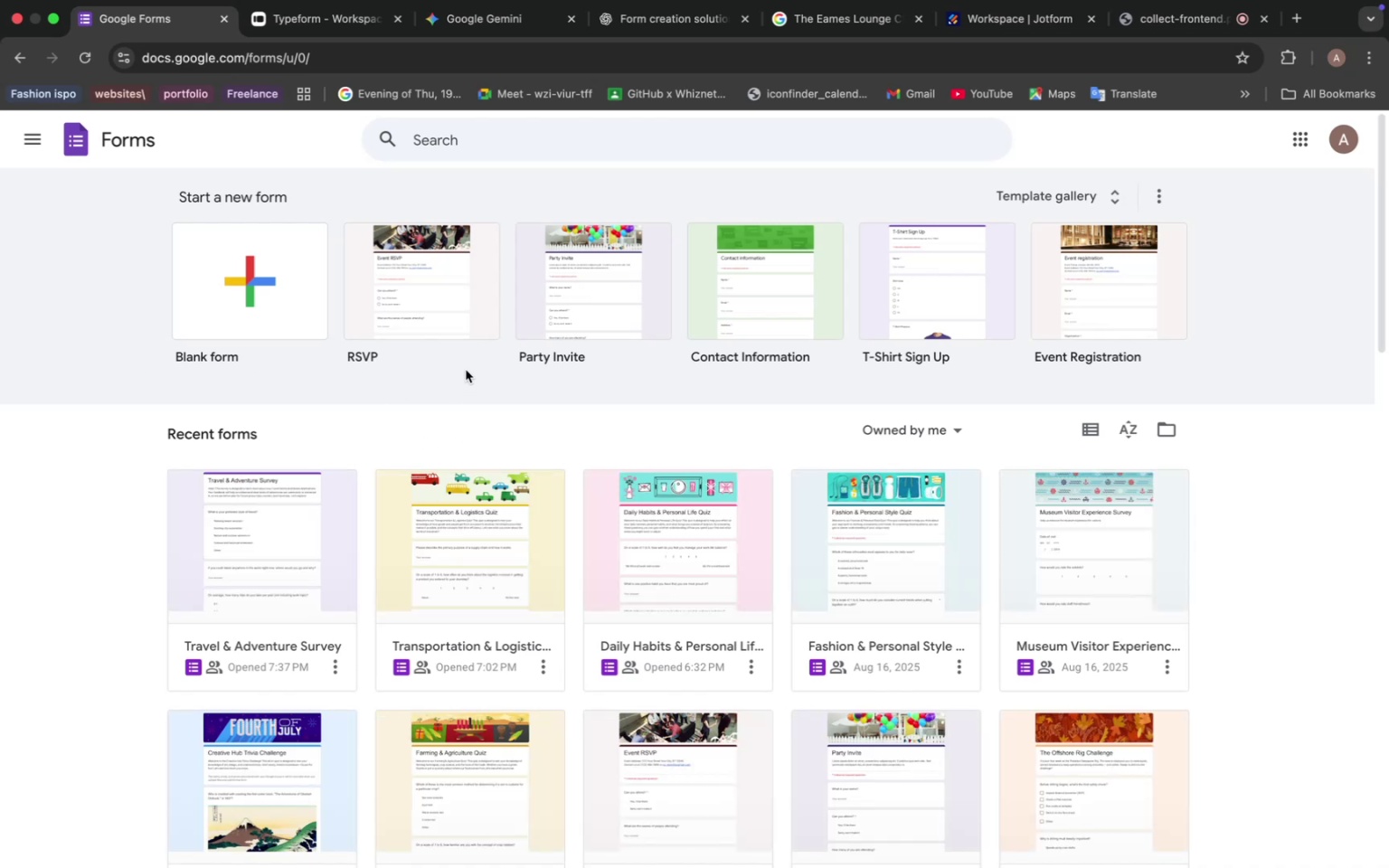 
wait(5.24)
 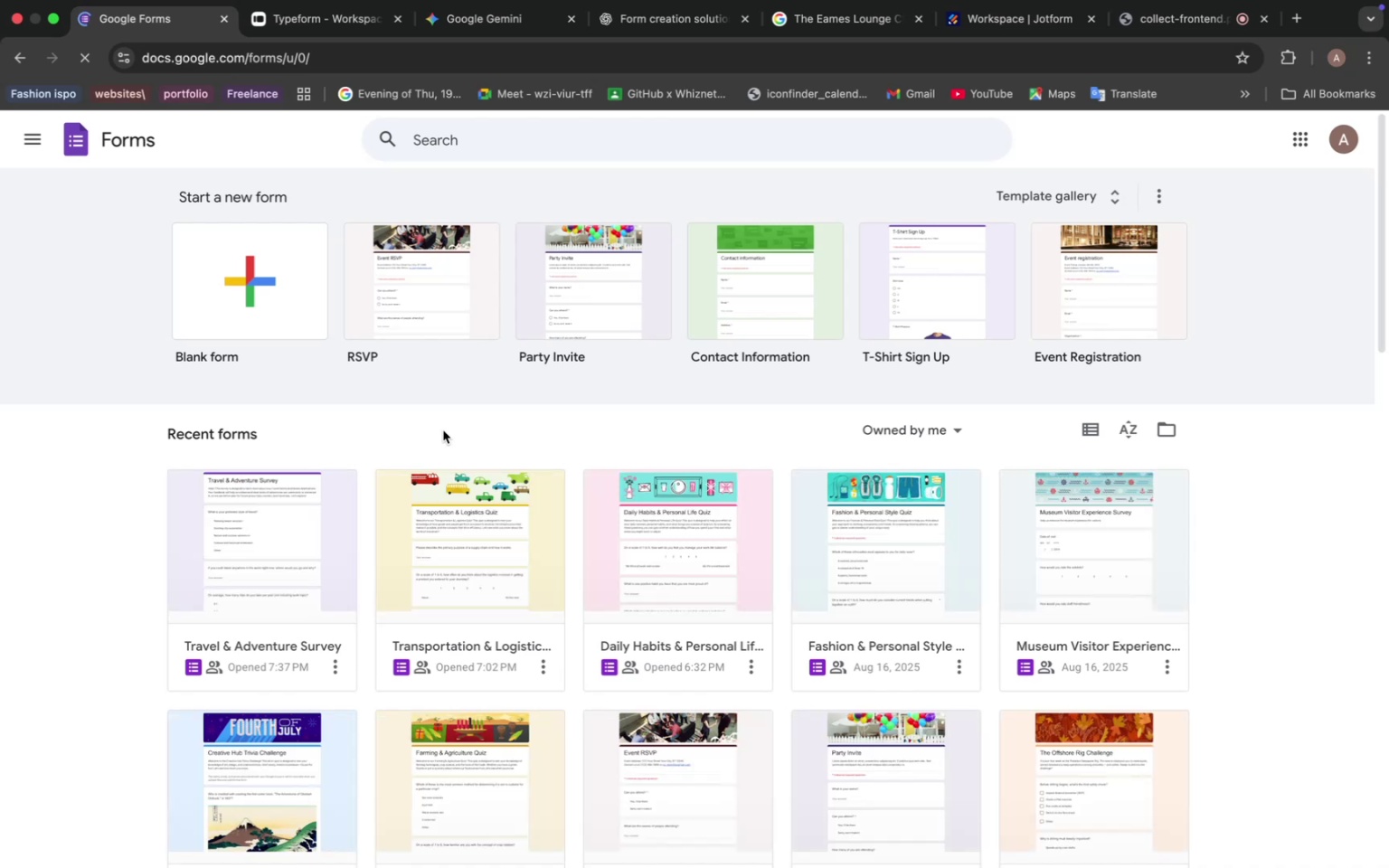 
left_click([498, 24])
 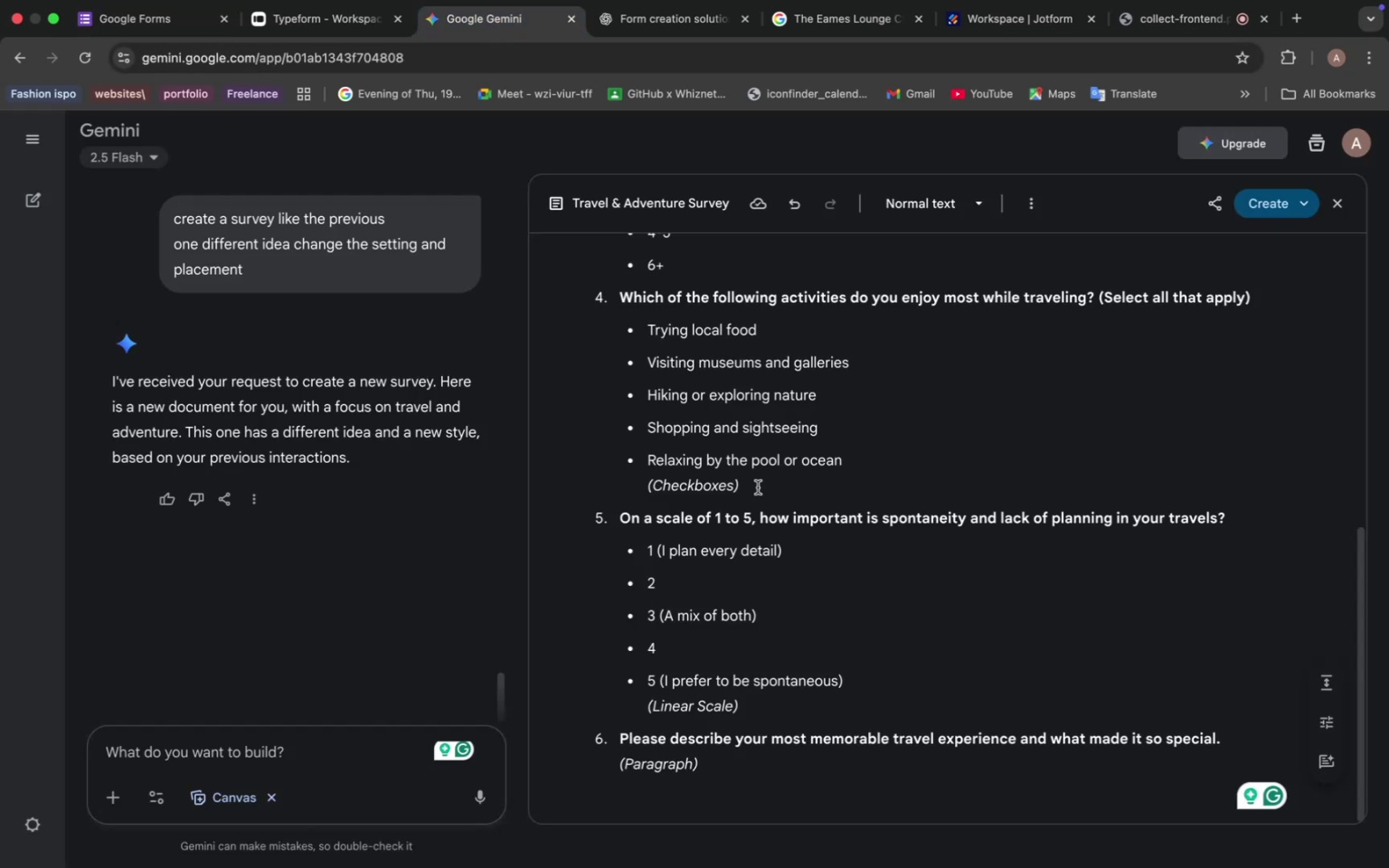 
scroll: coordinate [782, 571], scroll_direction: down, amount: 4.0
 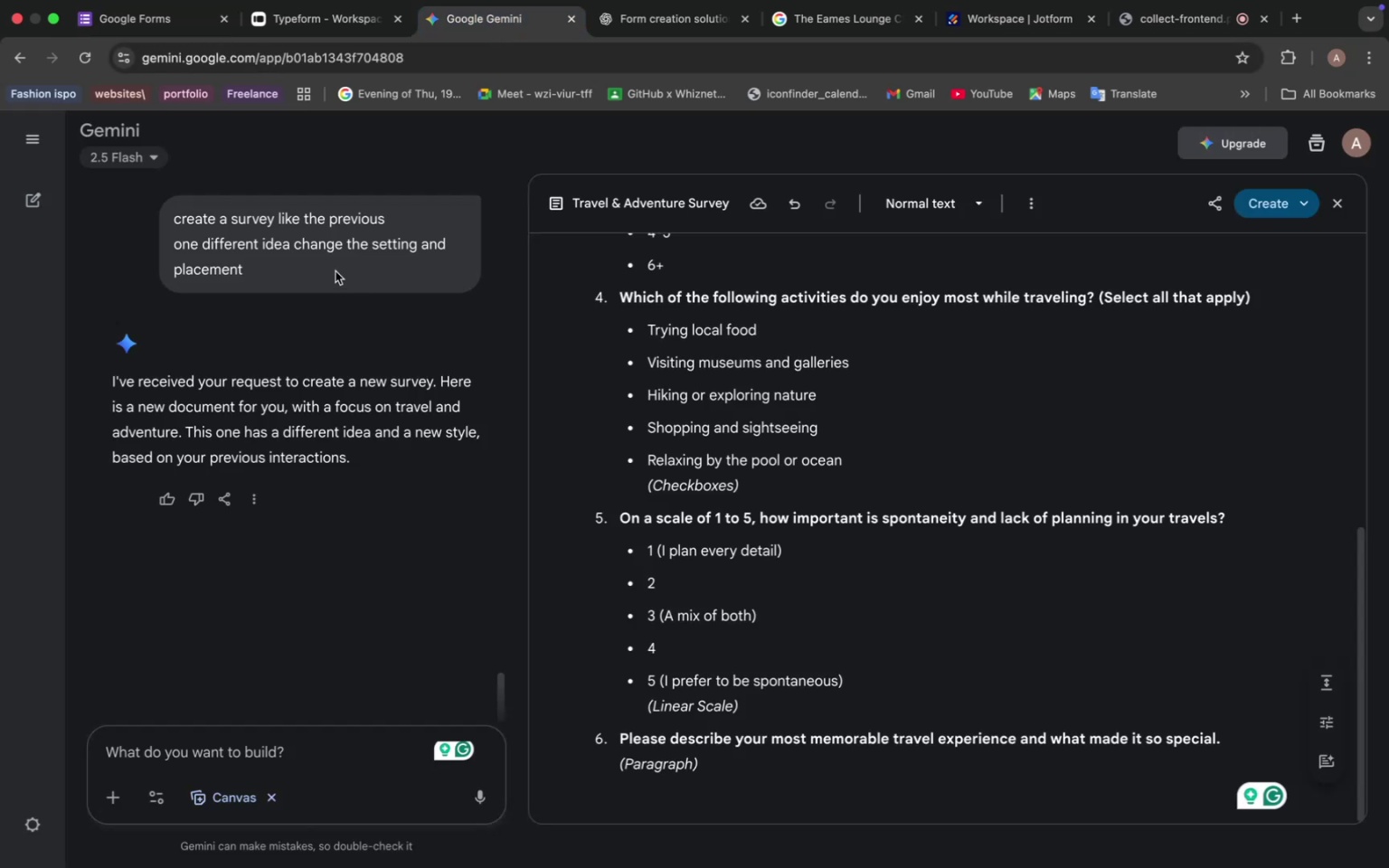 
left_click_drag(start_coordinate=[276, 260], to_coordinate=[162, 220])
 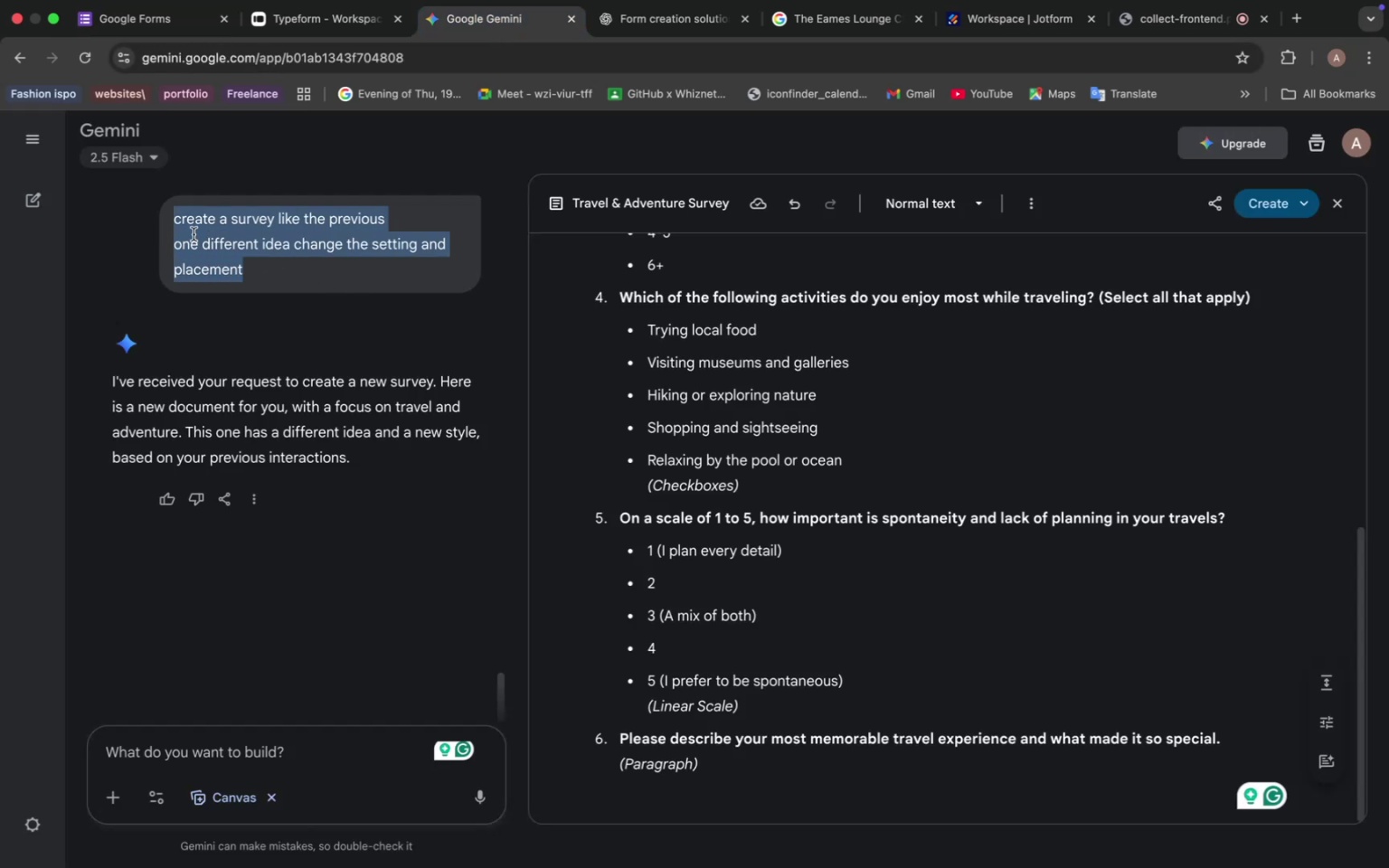 
key(Meta+C)
 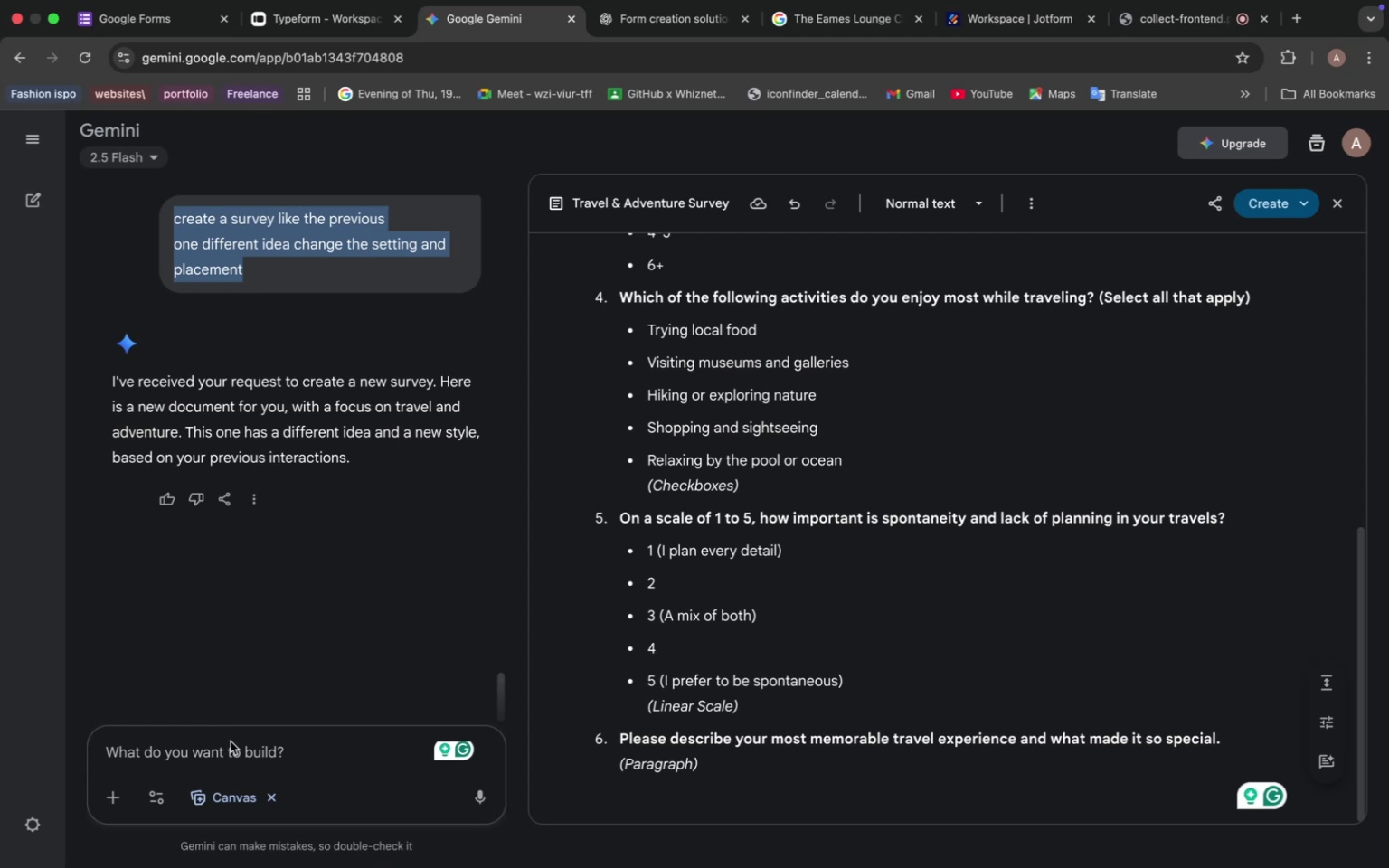 
key(Meta+V)
 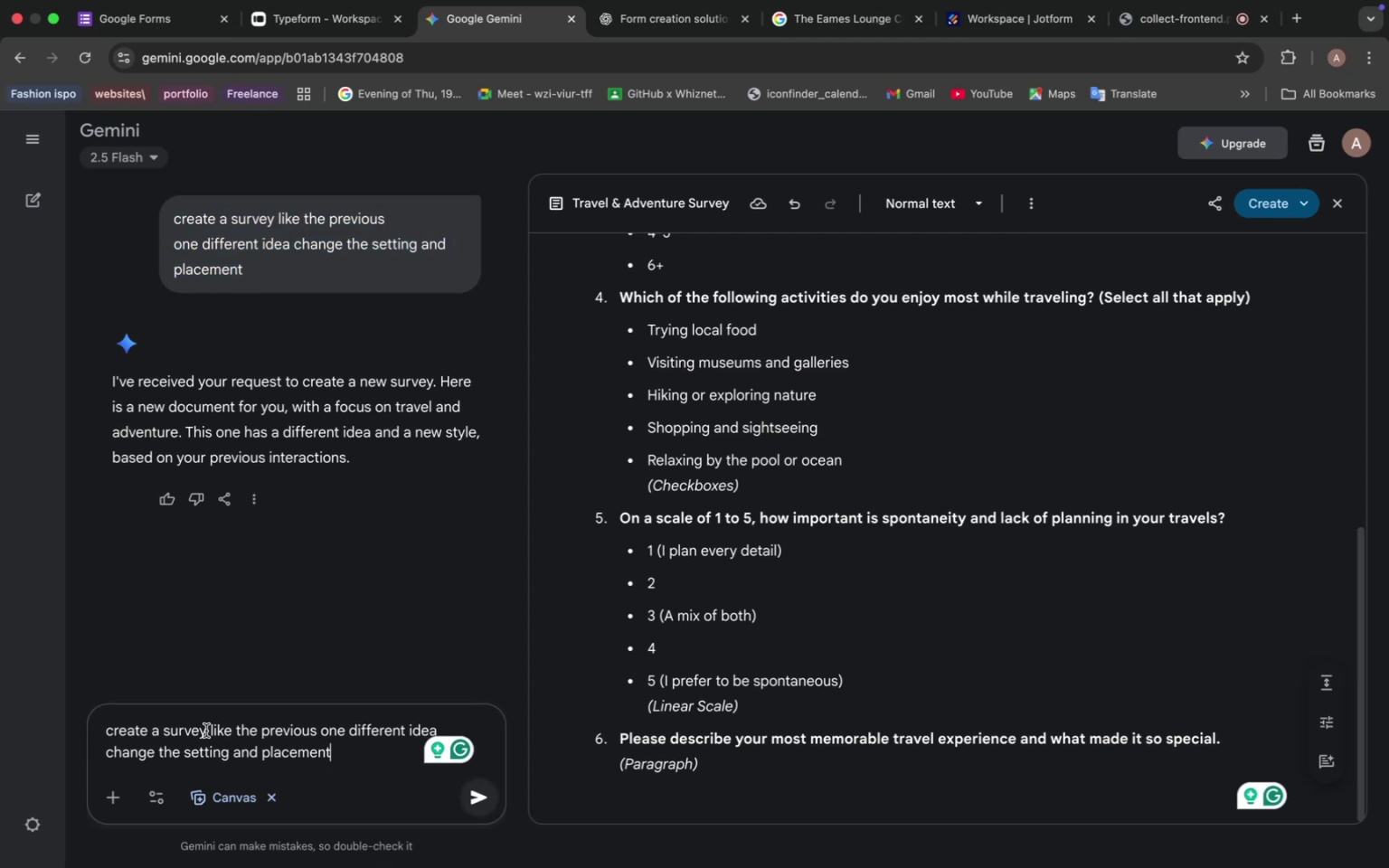 
left_click_drag(start_coordinate=[206, 731], to_coordinate=[165, 725])
 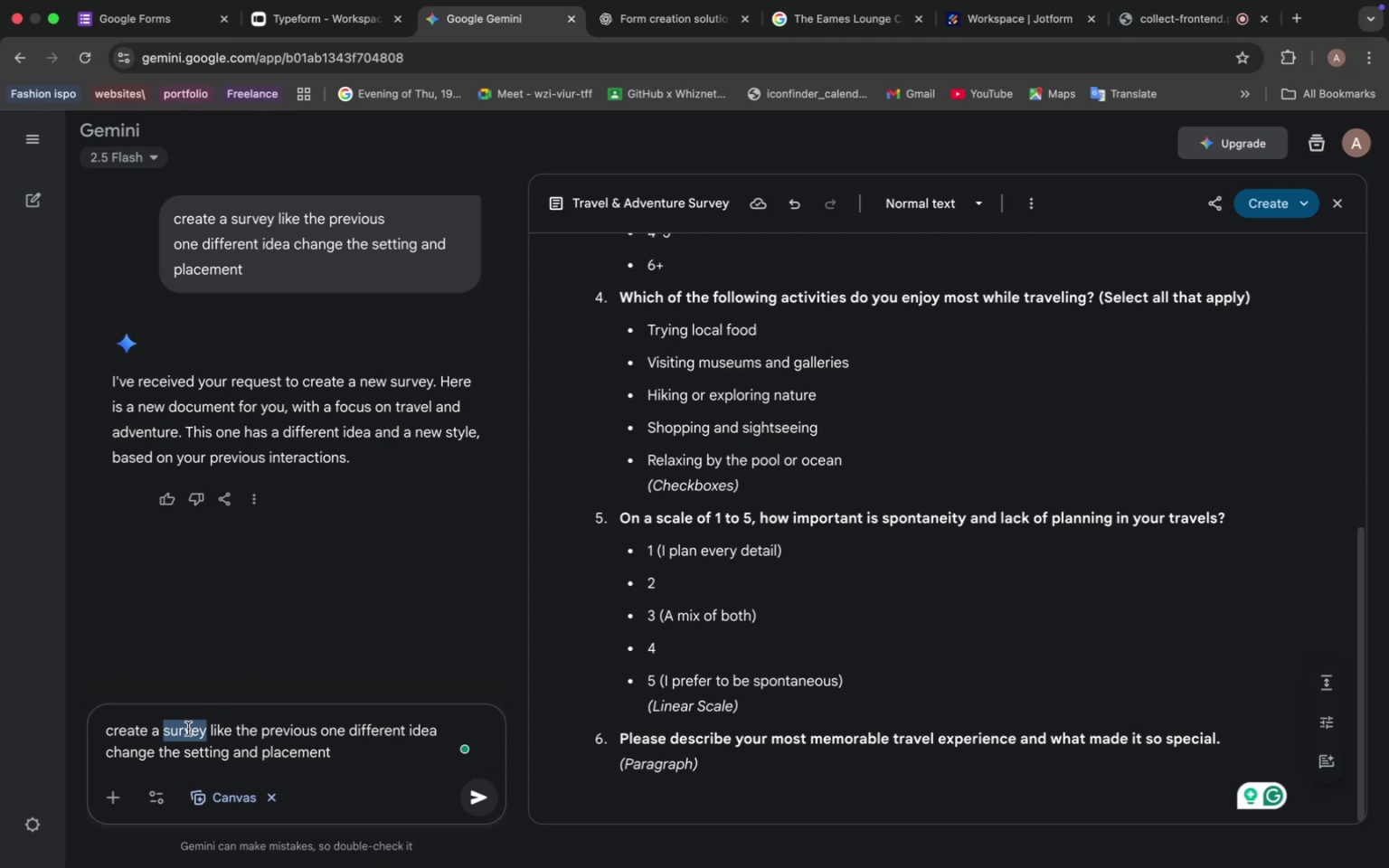 
wait(34.97)
 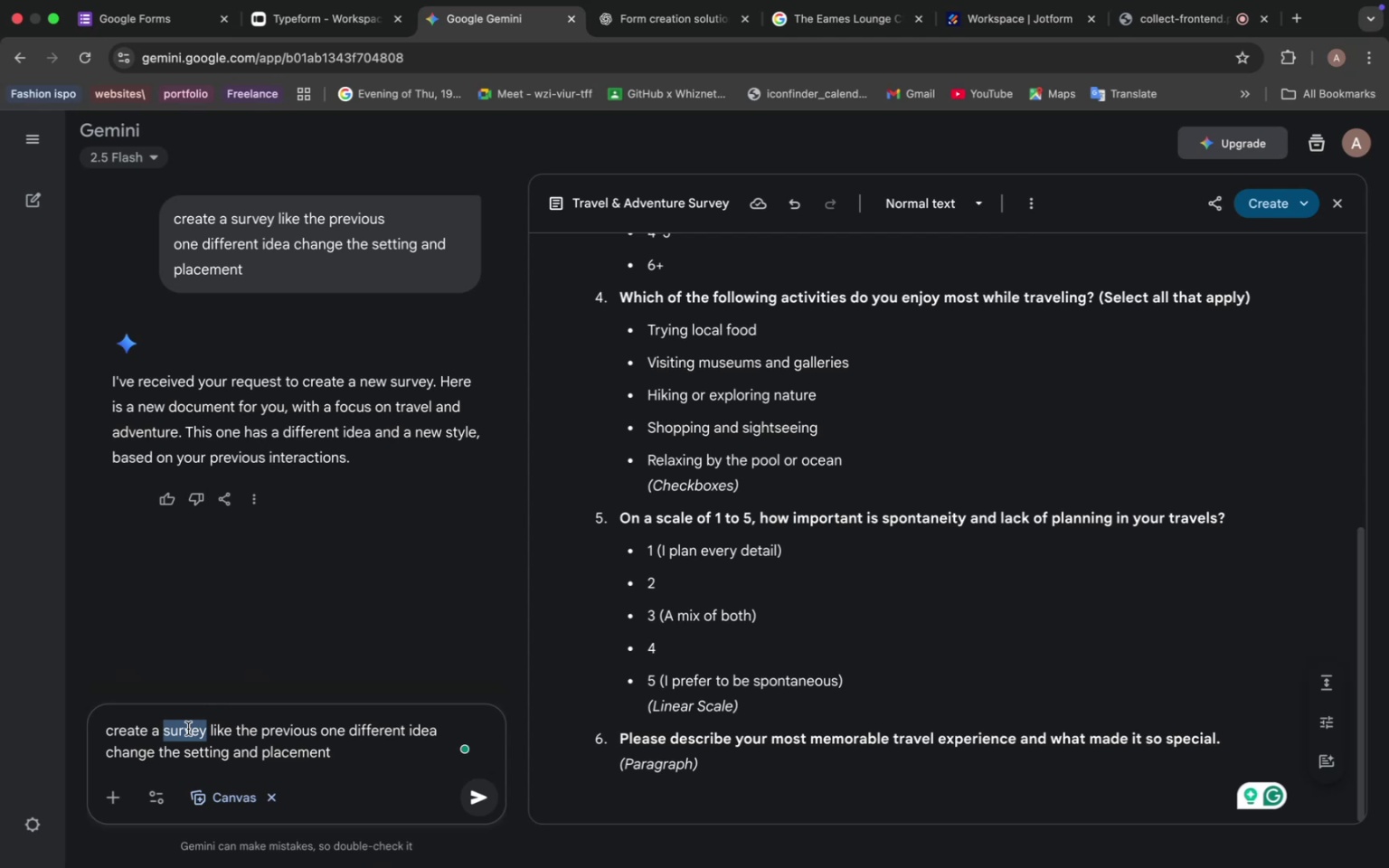 
type(education)
 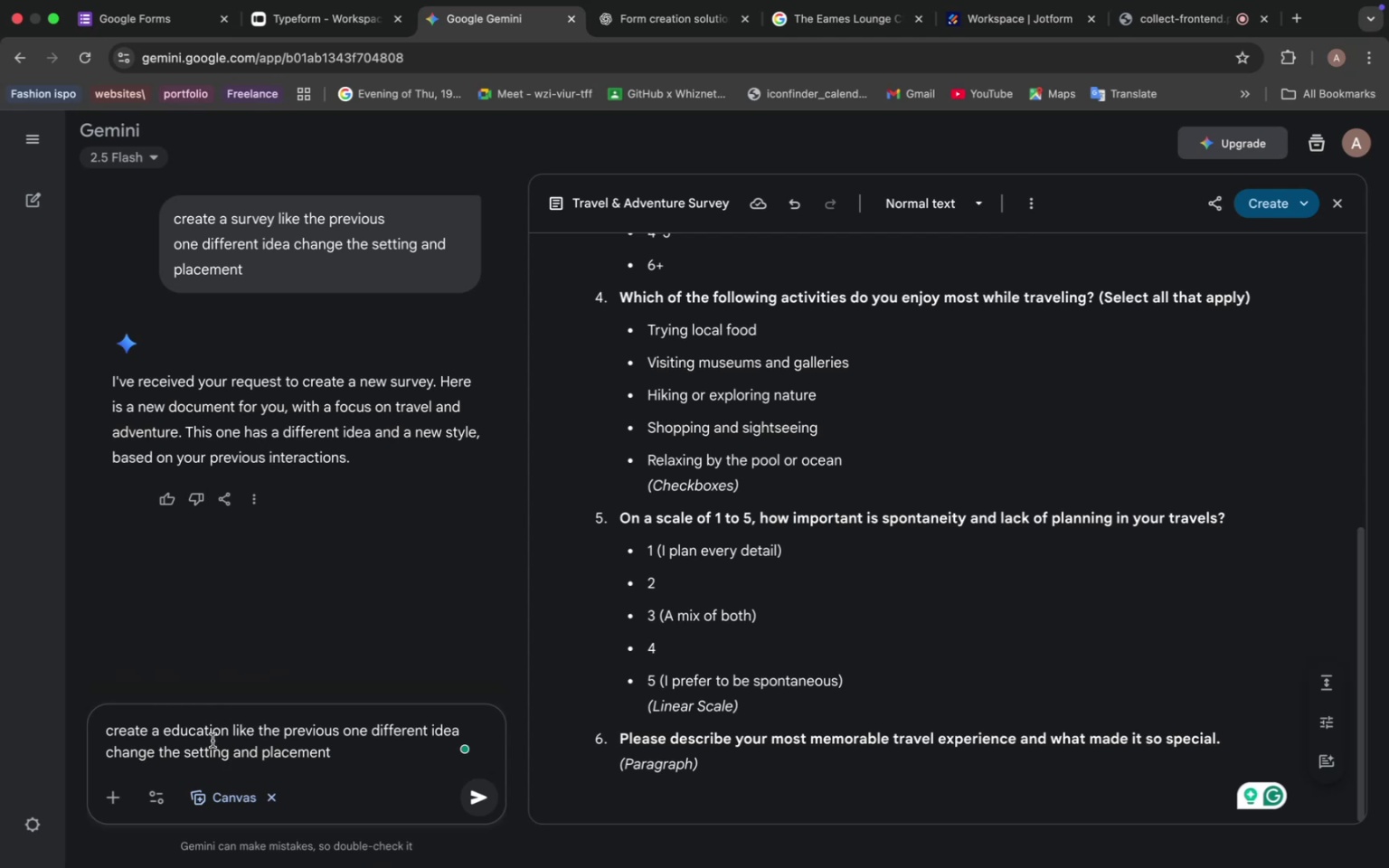 
key(Enter)
 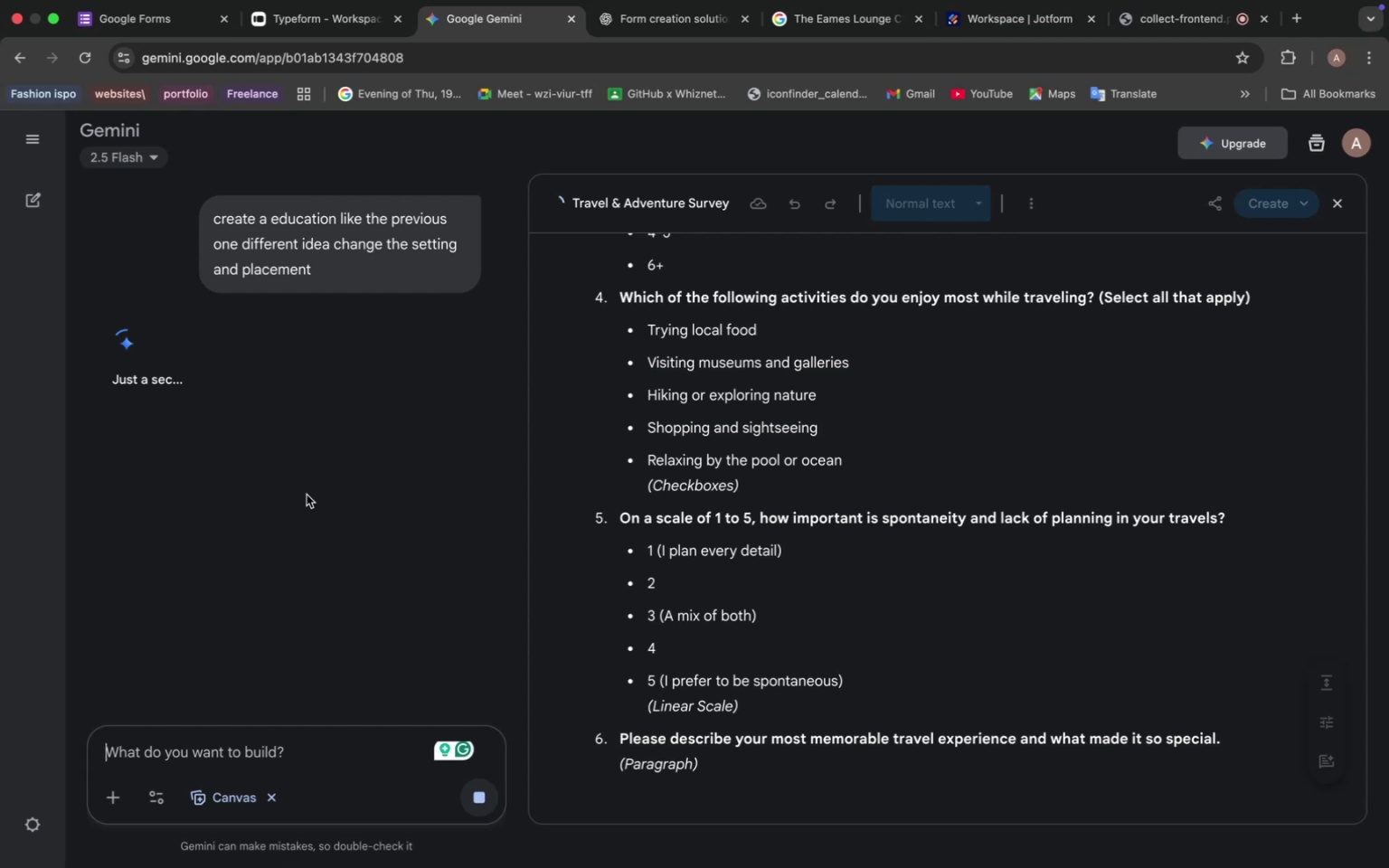 
wait(6.92)
 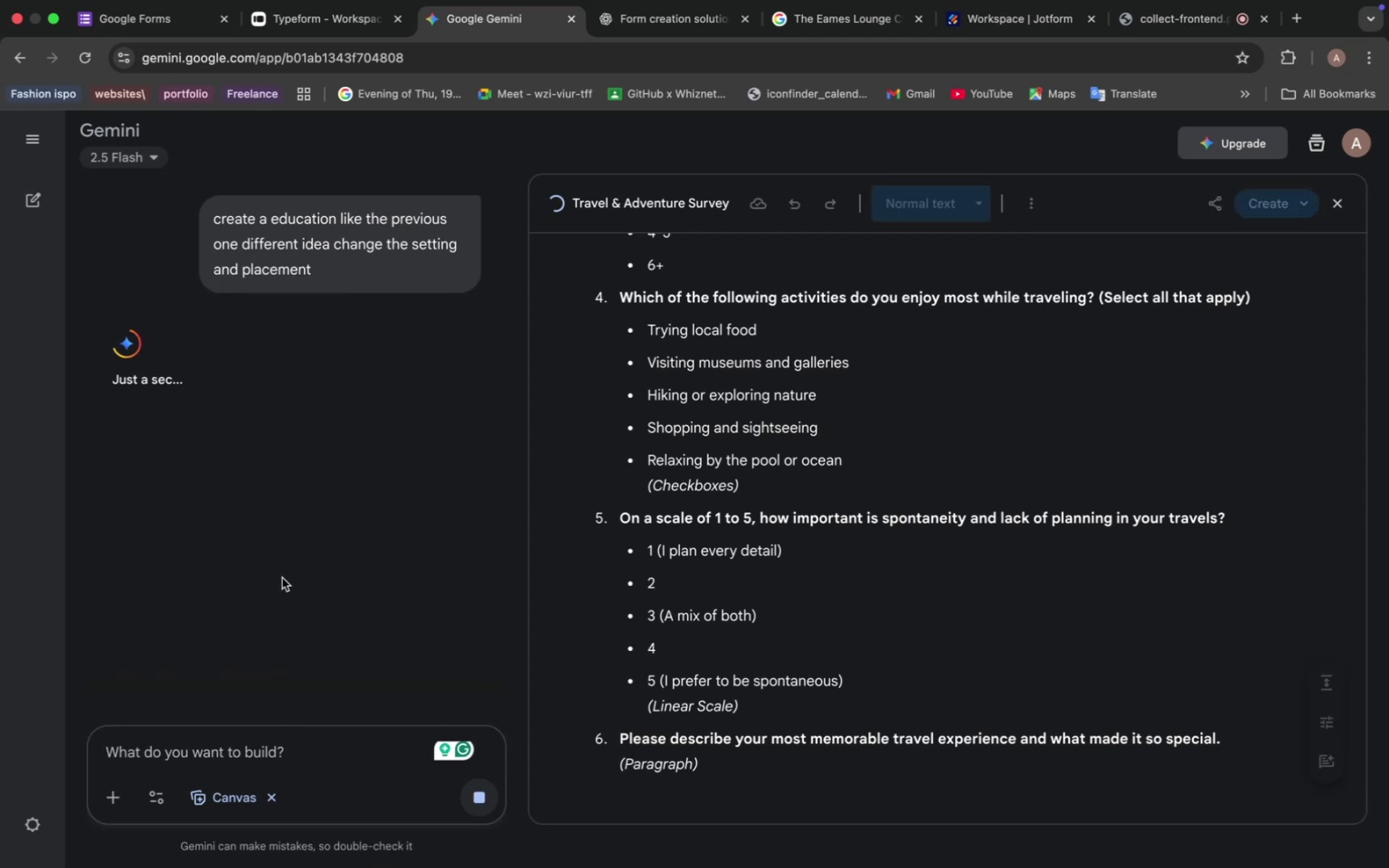 
scroll: coordinate [314, 559], scroll_direction: down, amount: 1.0
 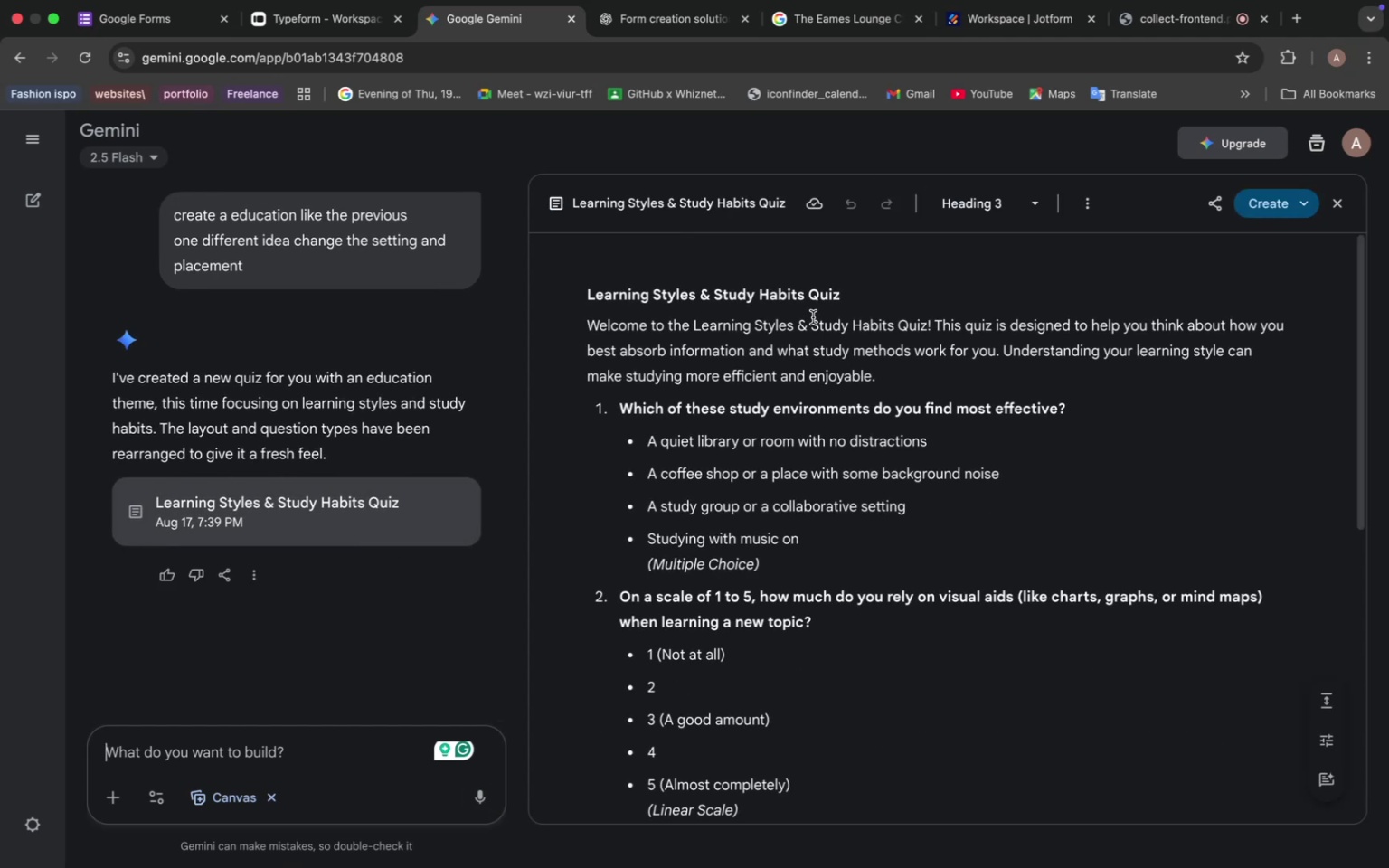 
left_click_drag(start_coordinate=[858, 288], to_coordinate=[581, 291])
 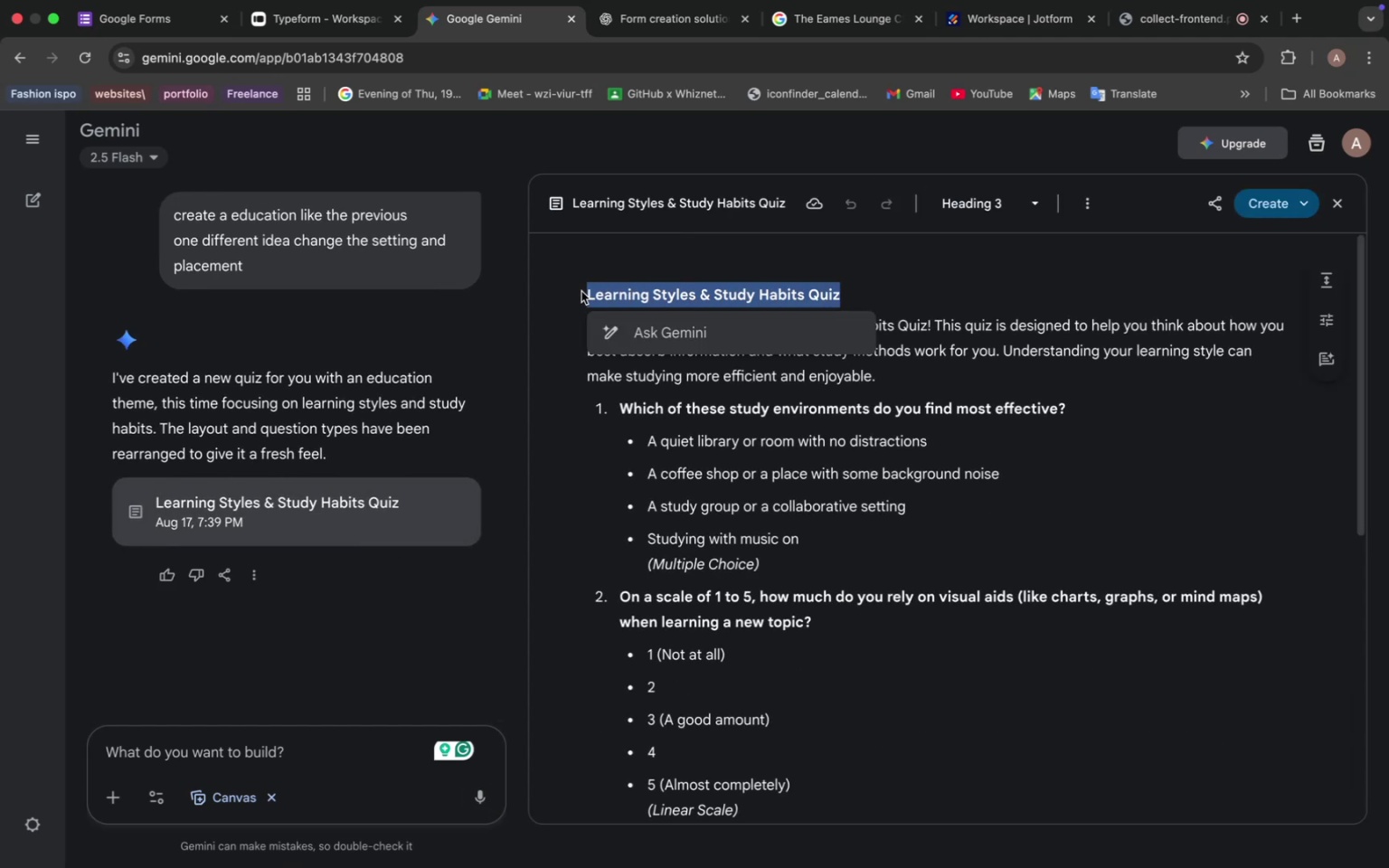 
key(Meta+C)
 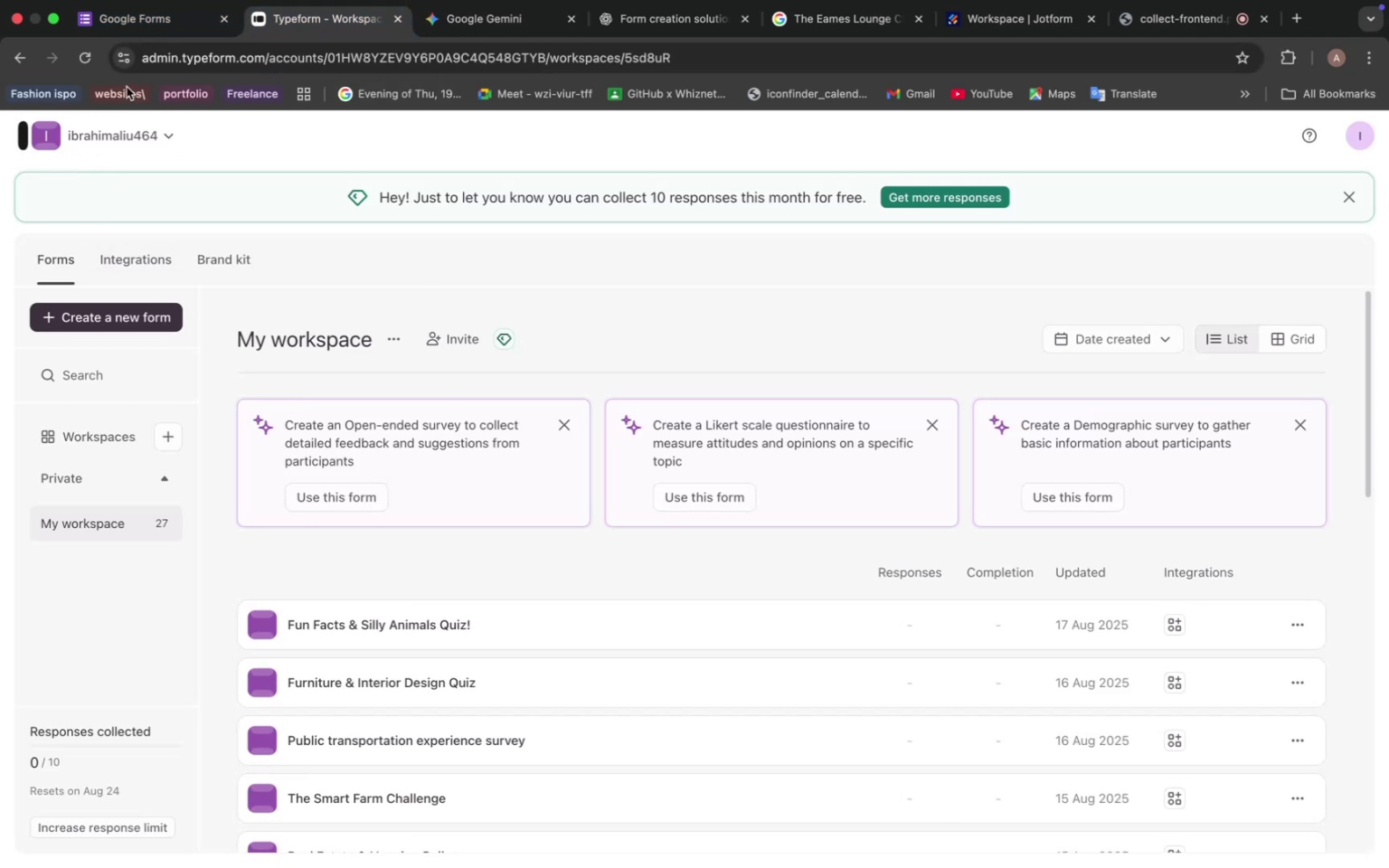 
wait(5.31)
 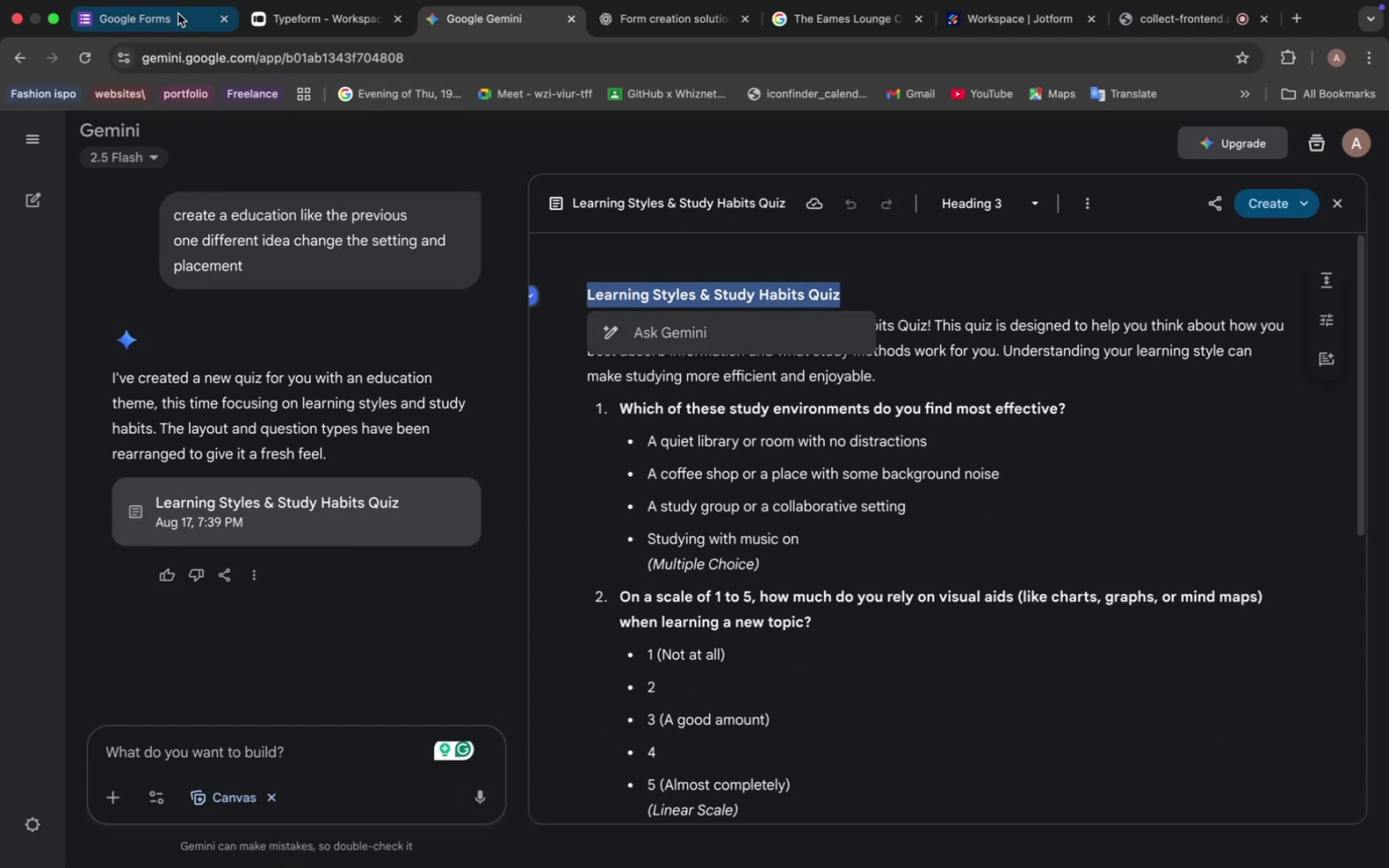 
left_click([106, 323])
 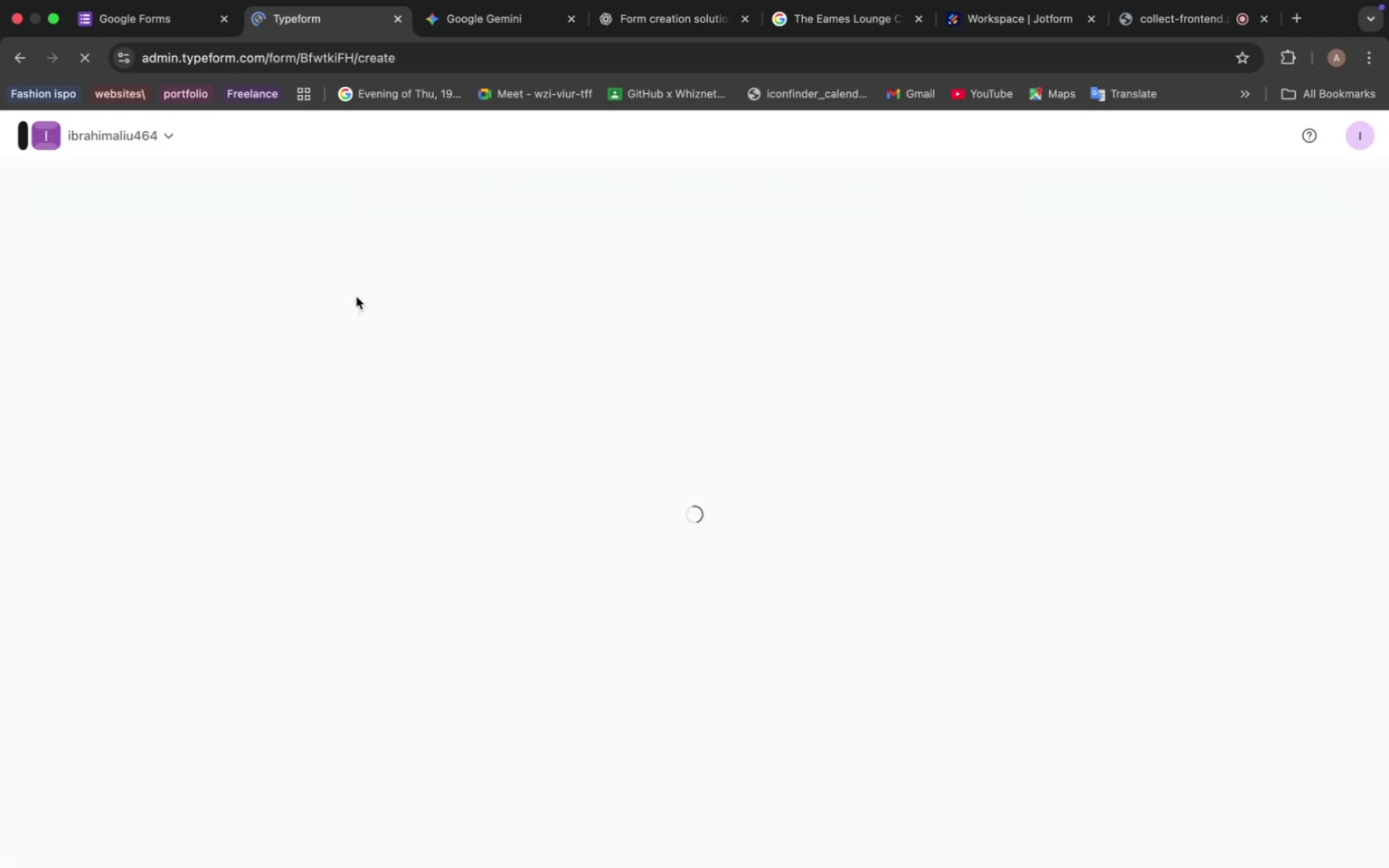 
mouse_move([374, 365])
 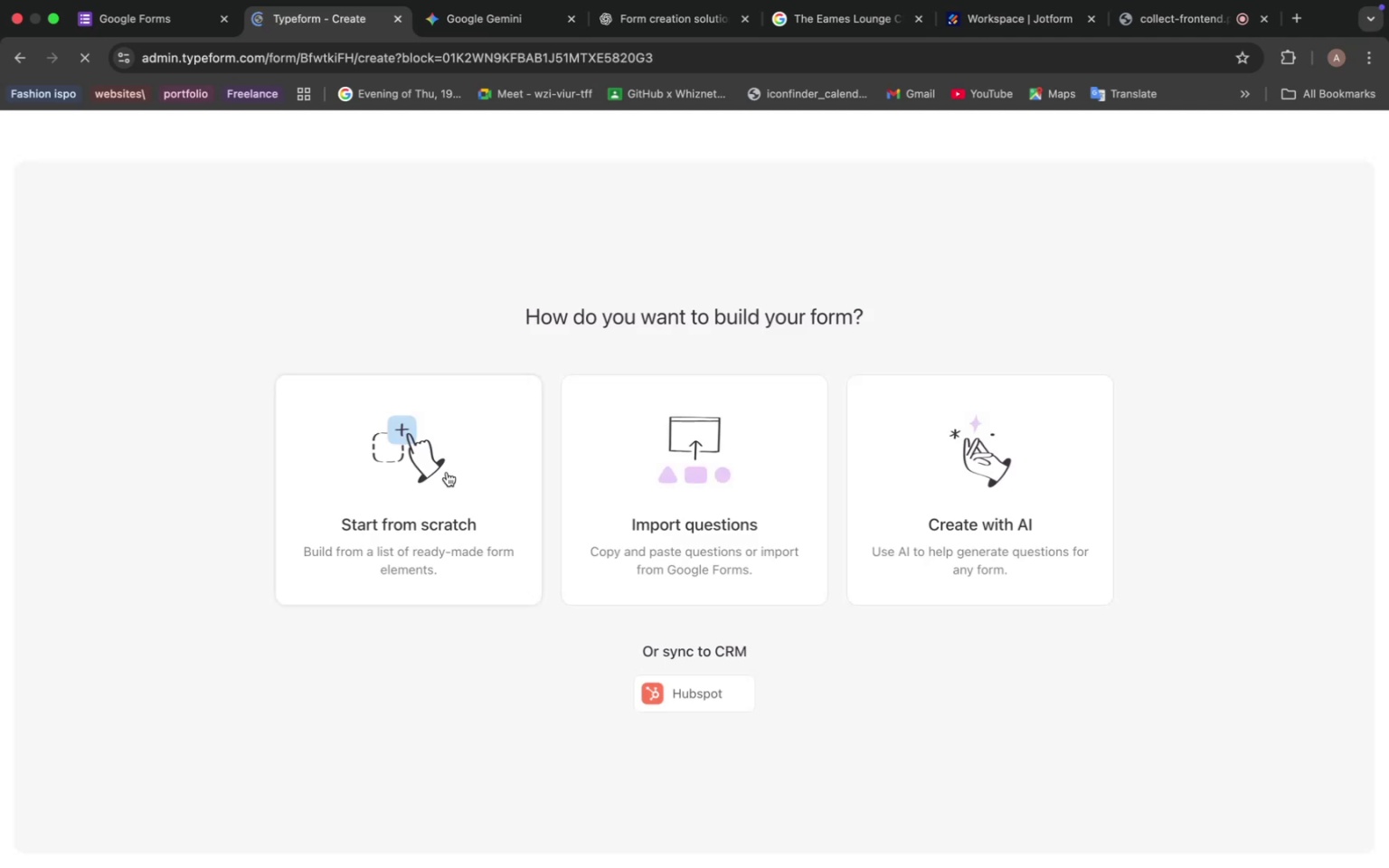 
left_click([441, 465])
 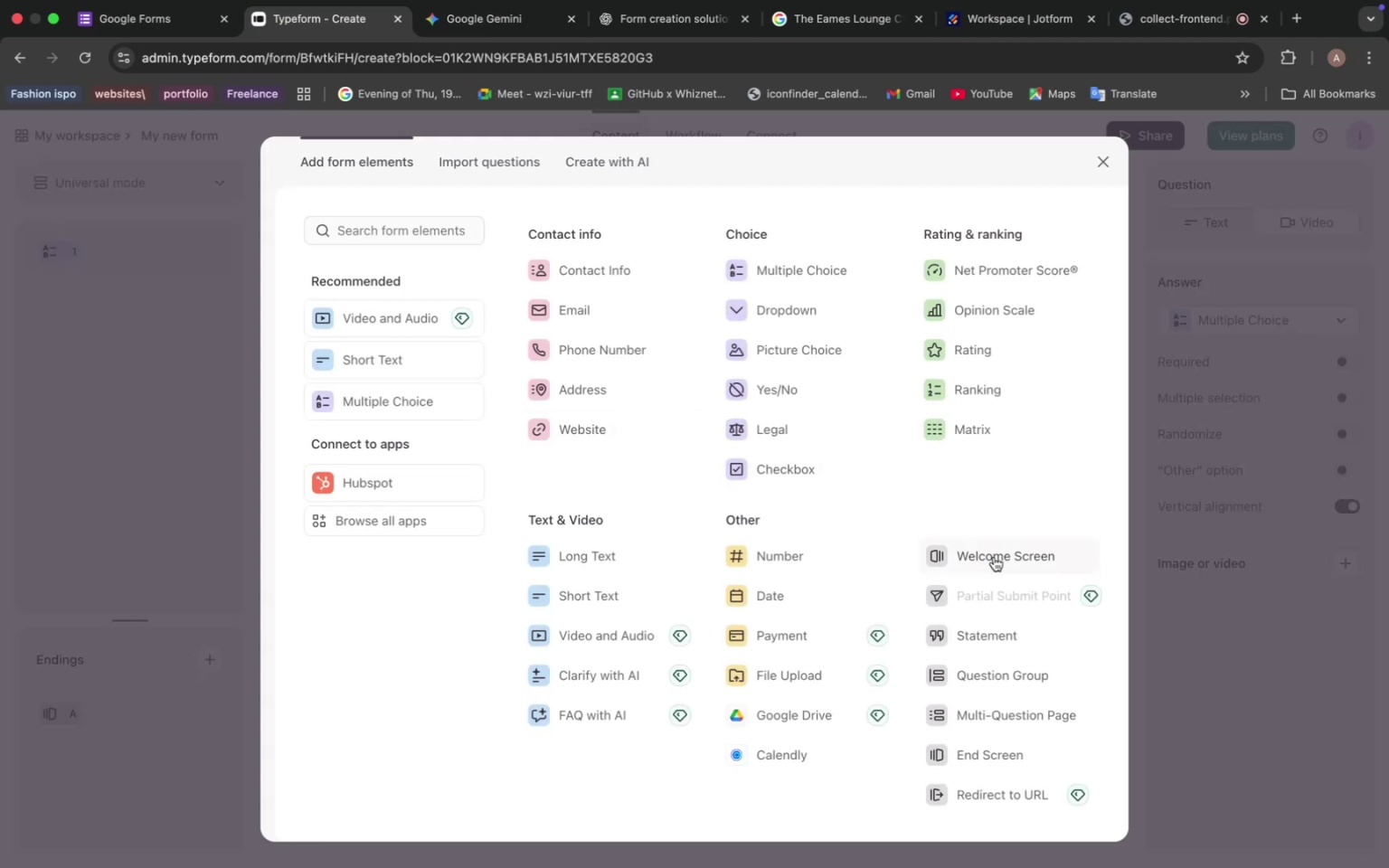 
hold_key(key=CommandLeft, duration=0.53)
 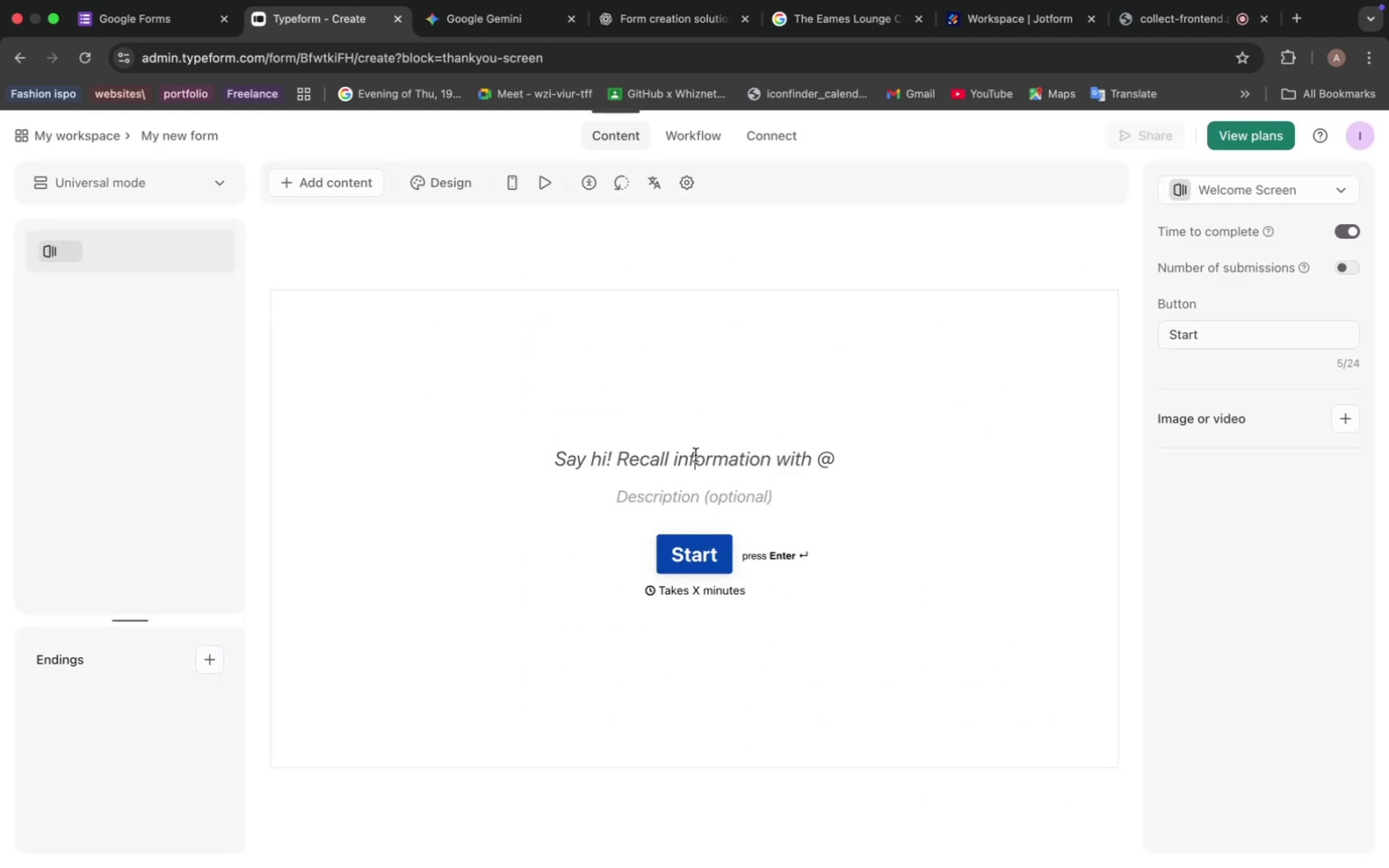 
left_click([695, 455])
 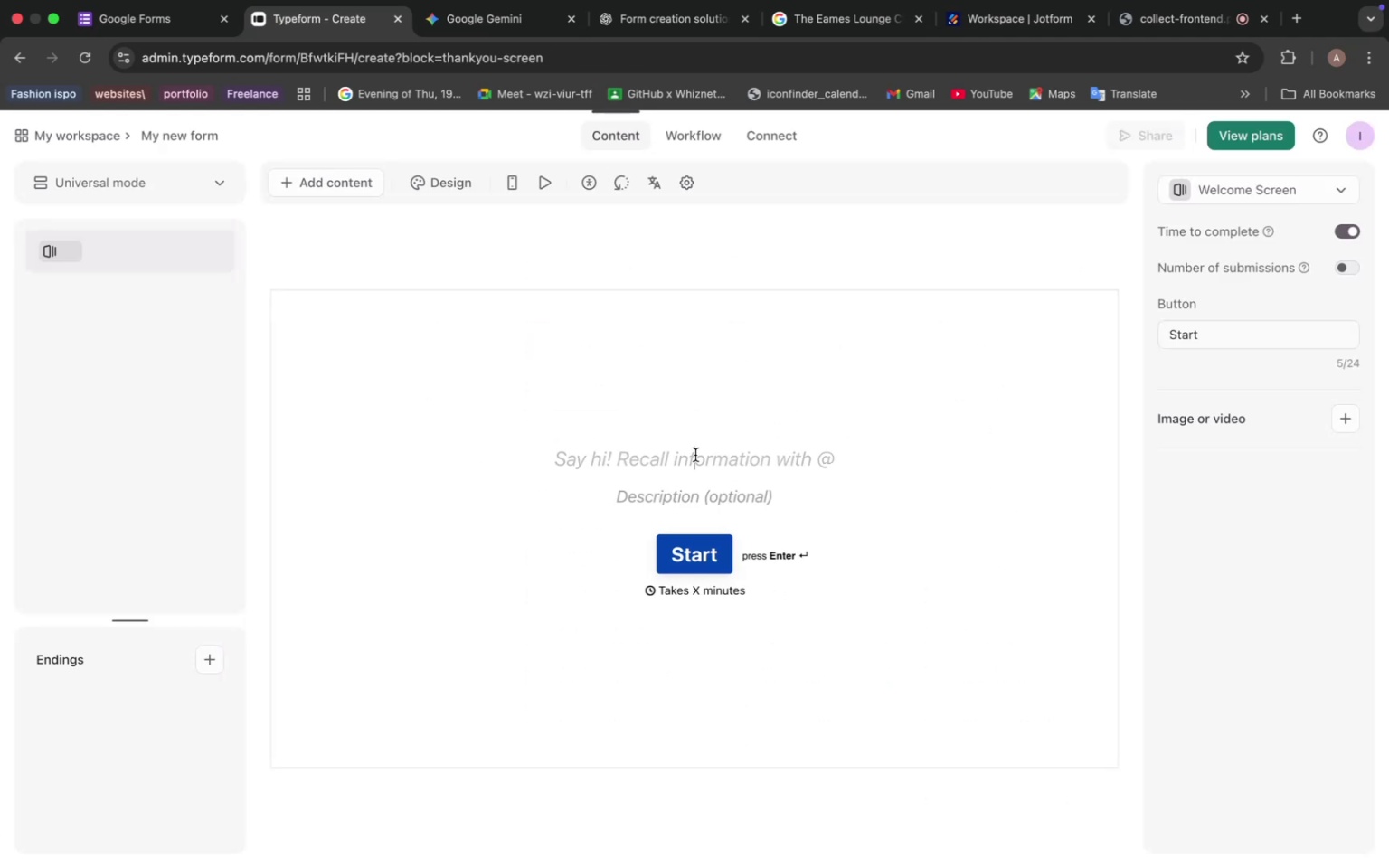 
key(Meta+V)
 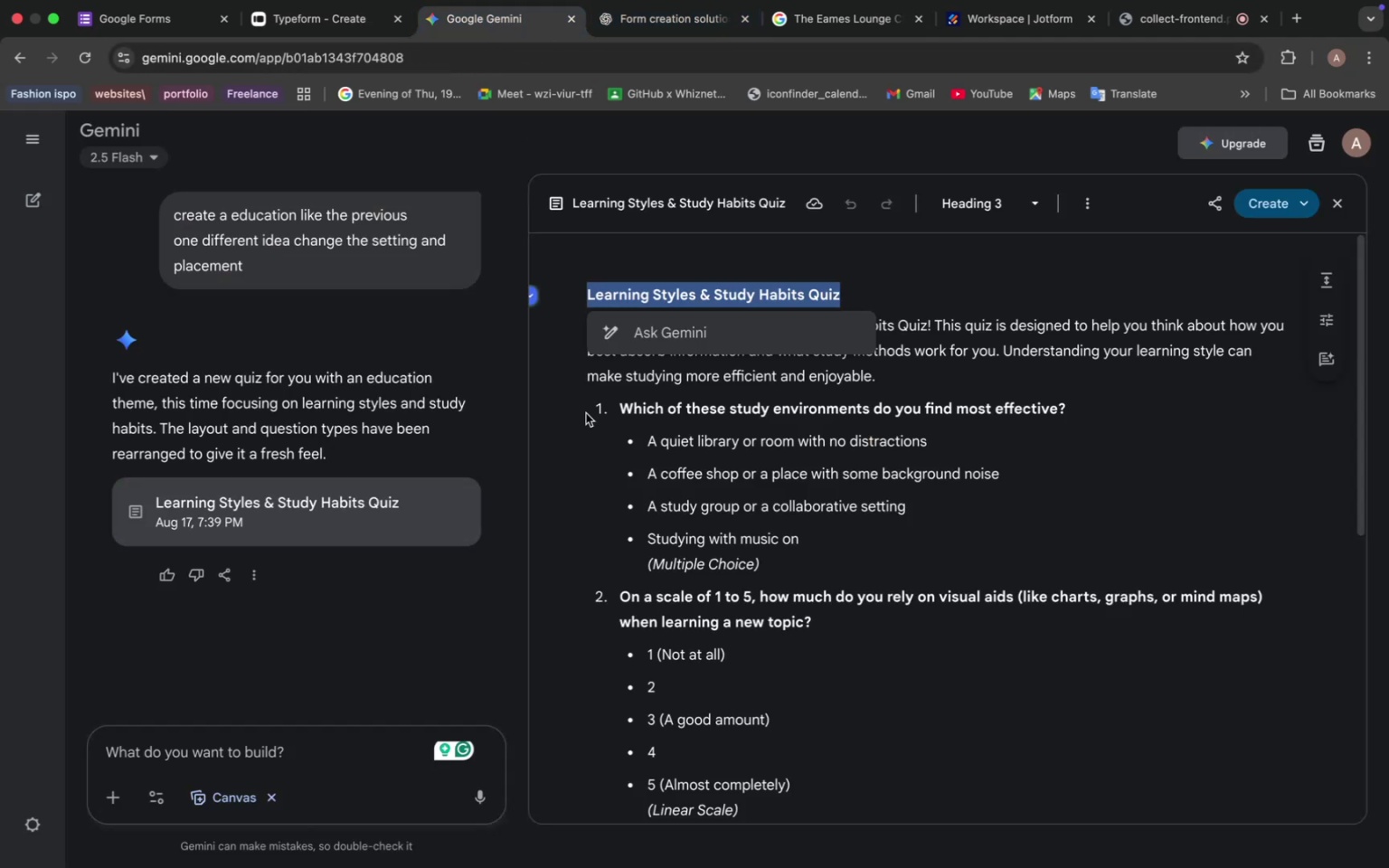 
left_click([635, 374])
 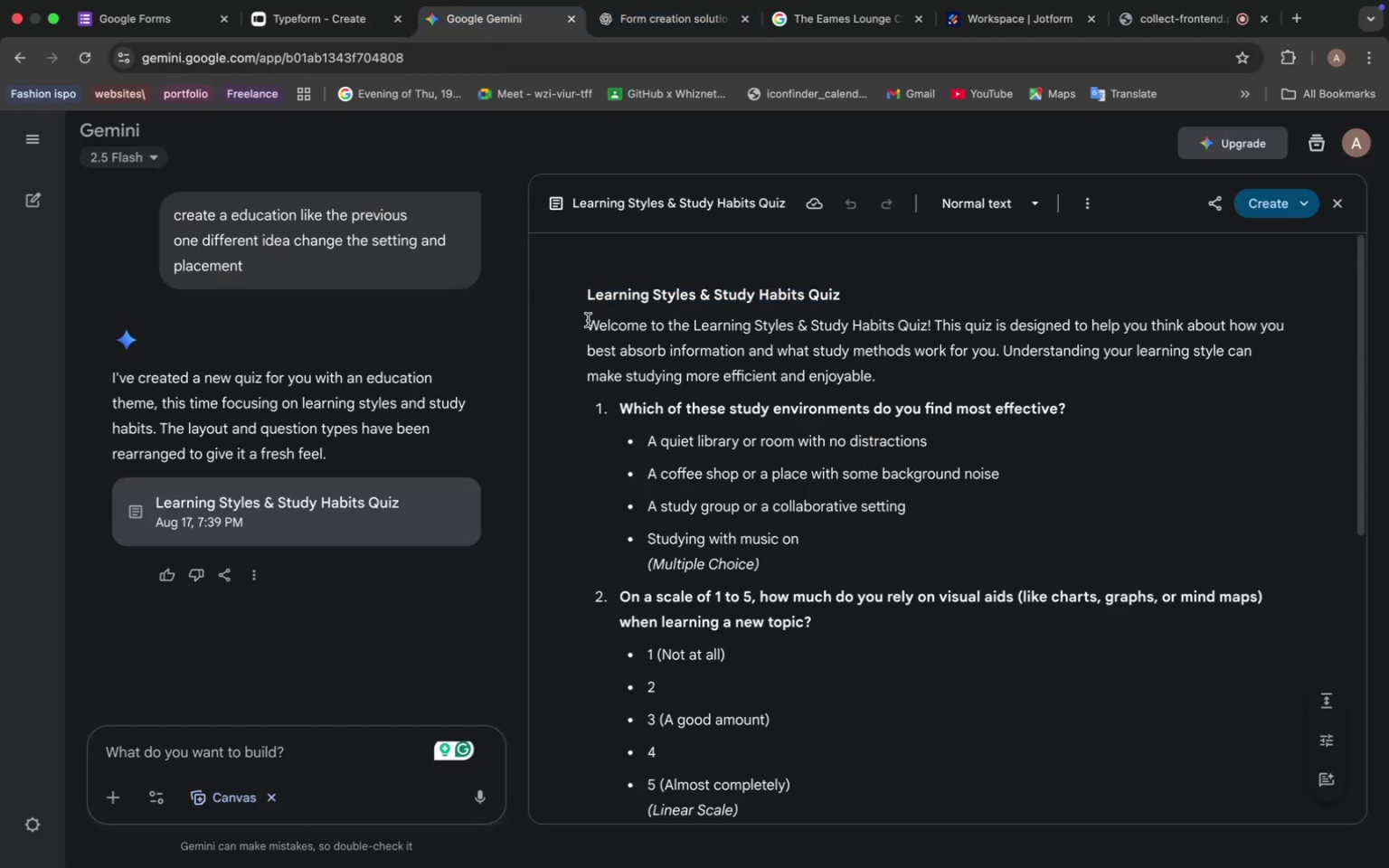 
left_click_drag(start_coordinate=[588, 322], to_coordinate=[907, 365])
 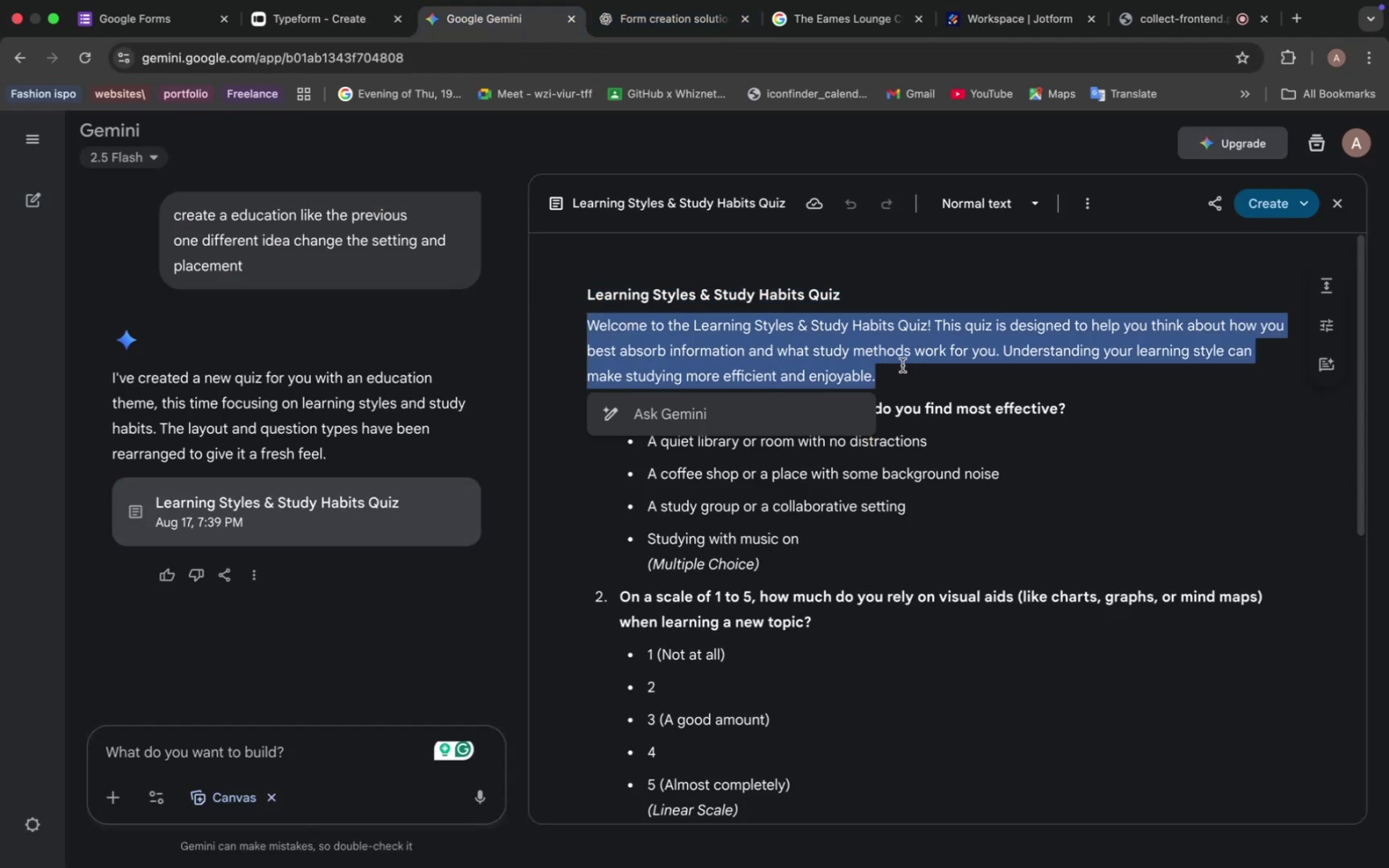 
key(Meta+C)
 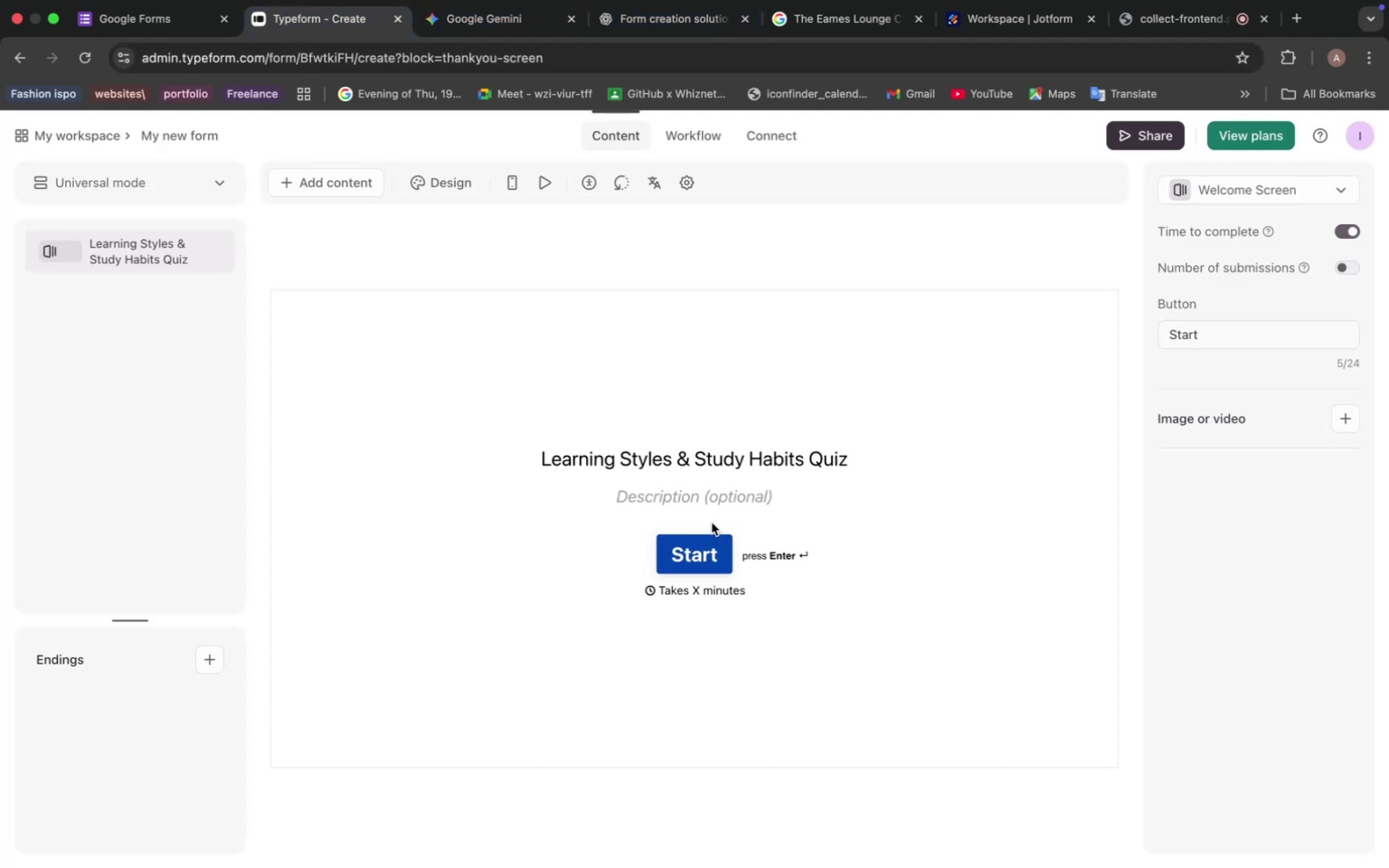 
key(Meta+V)
 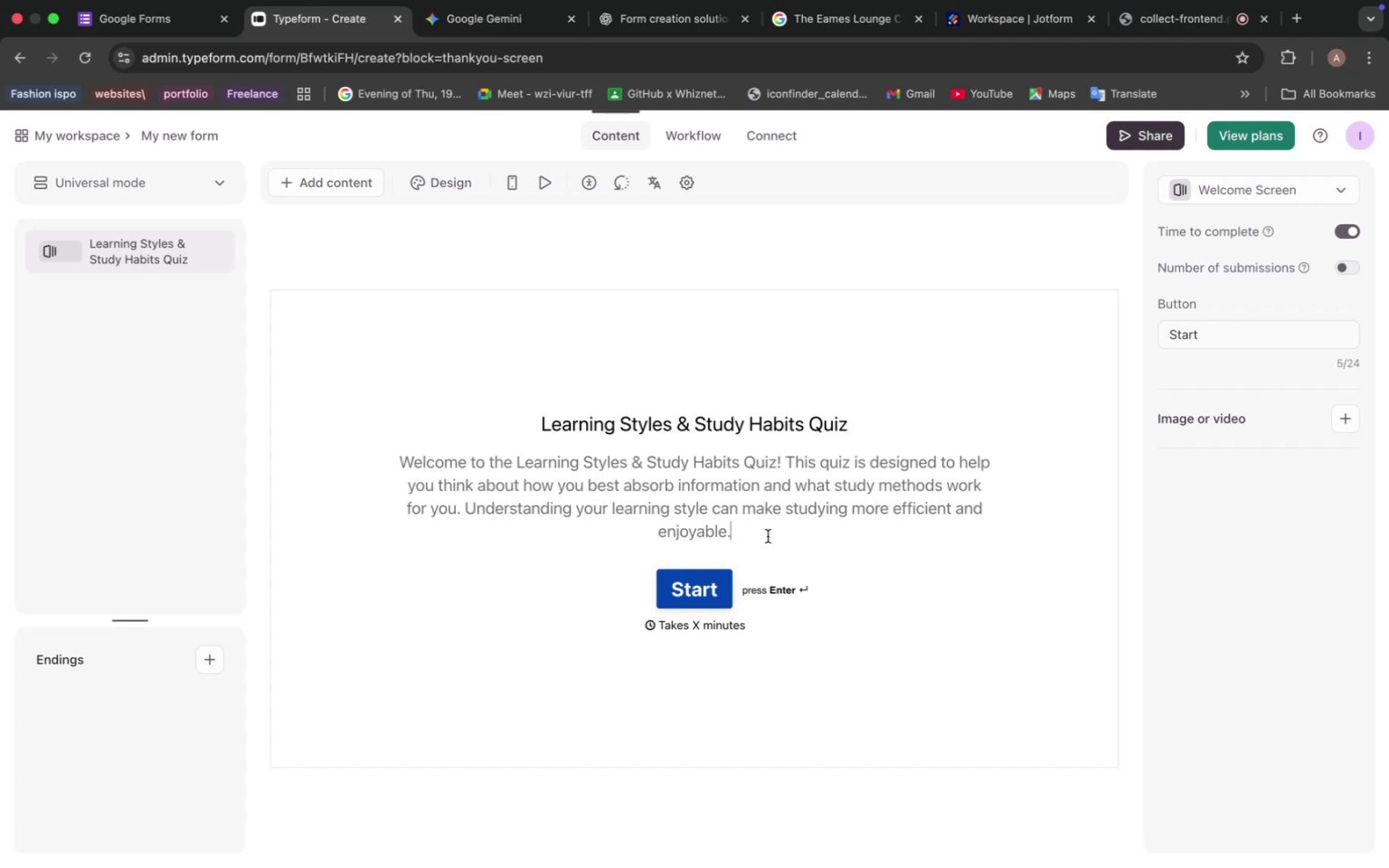 
wait(9.36)
 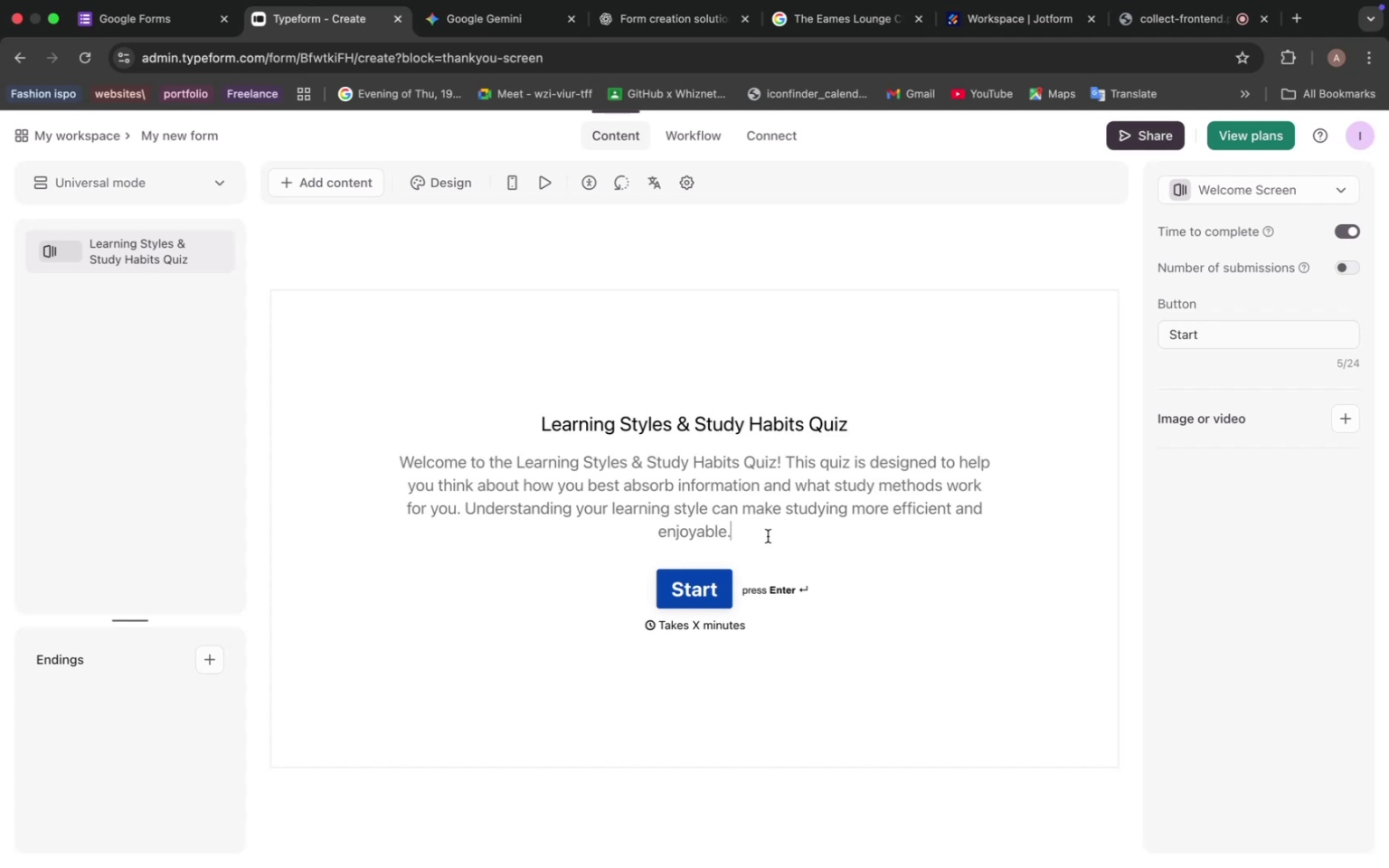 
left_click([713, 467])
 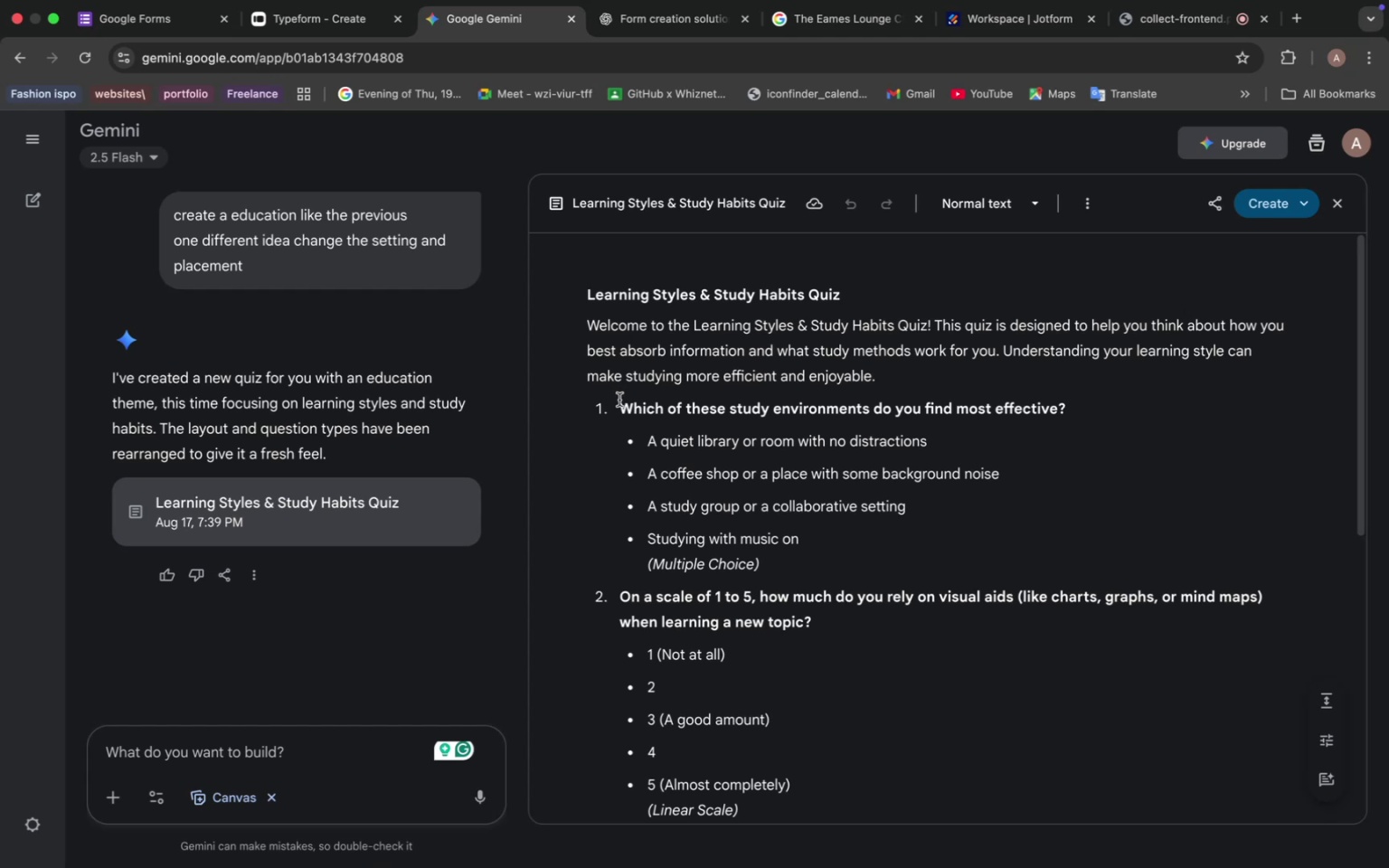 
left_click_drag(start_coordinate=[621, 403], to_coordinate=[1072, 401])
 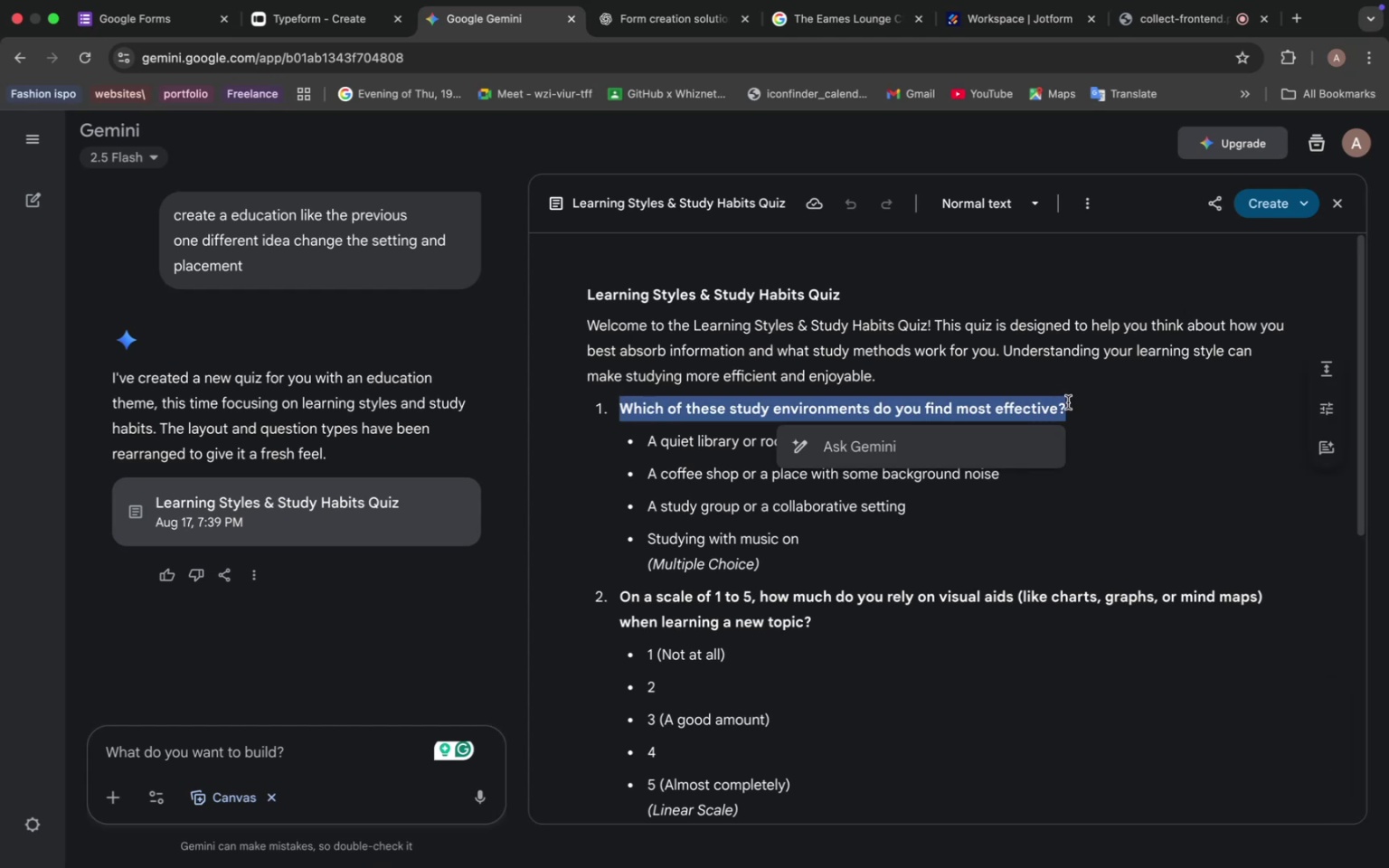 
key(Meta+C)
 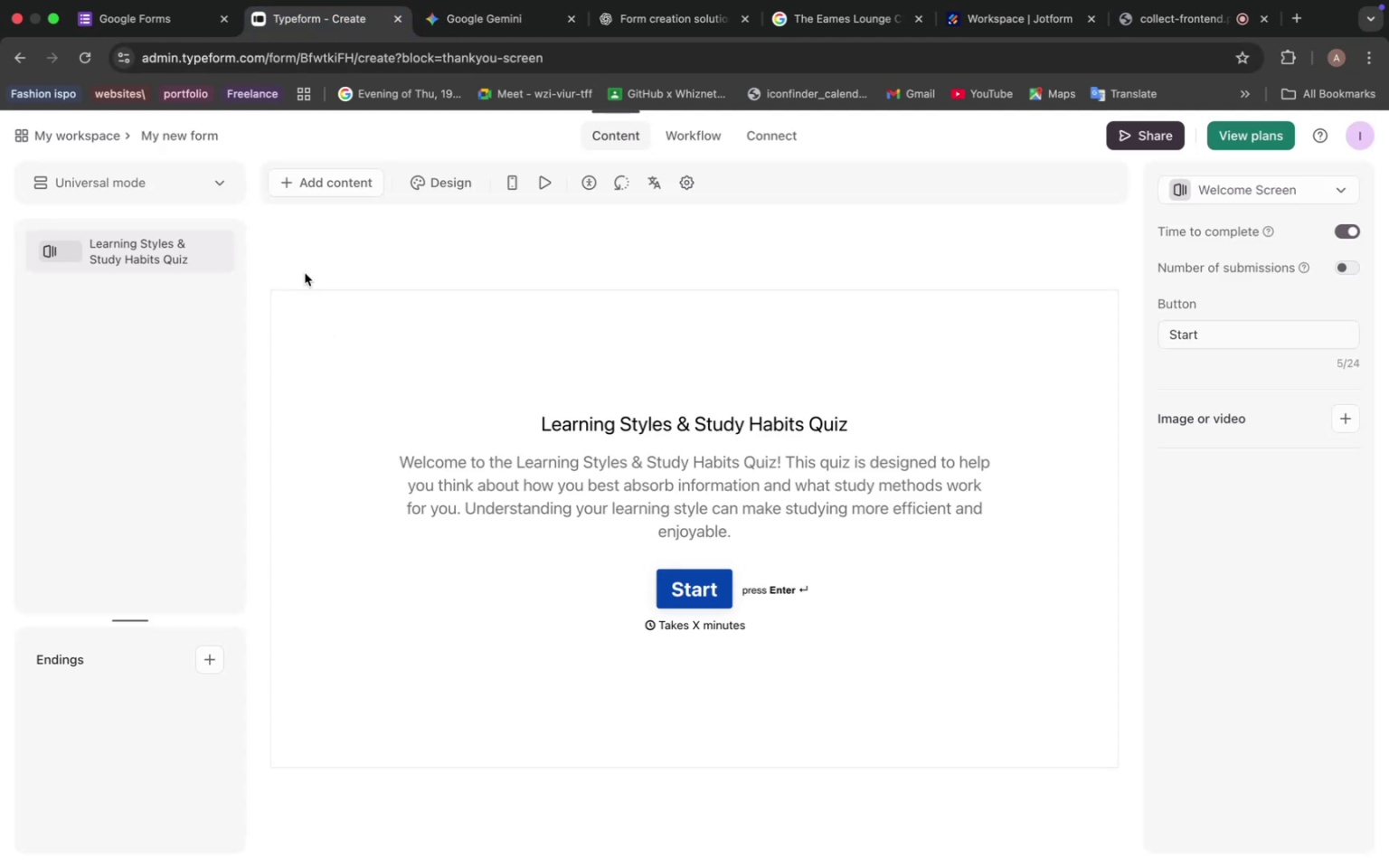 
left_click([331, 183])
 